 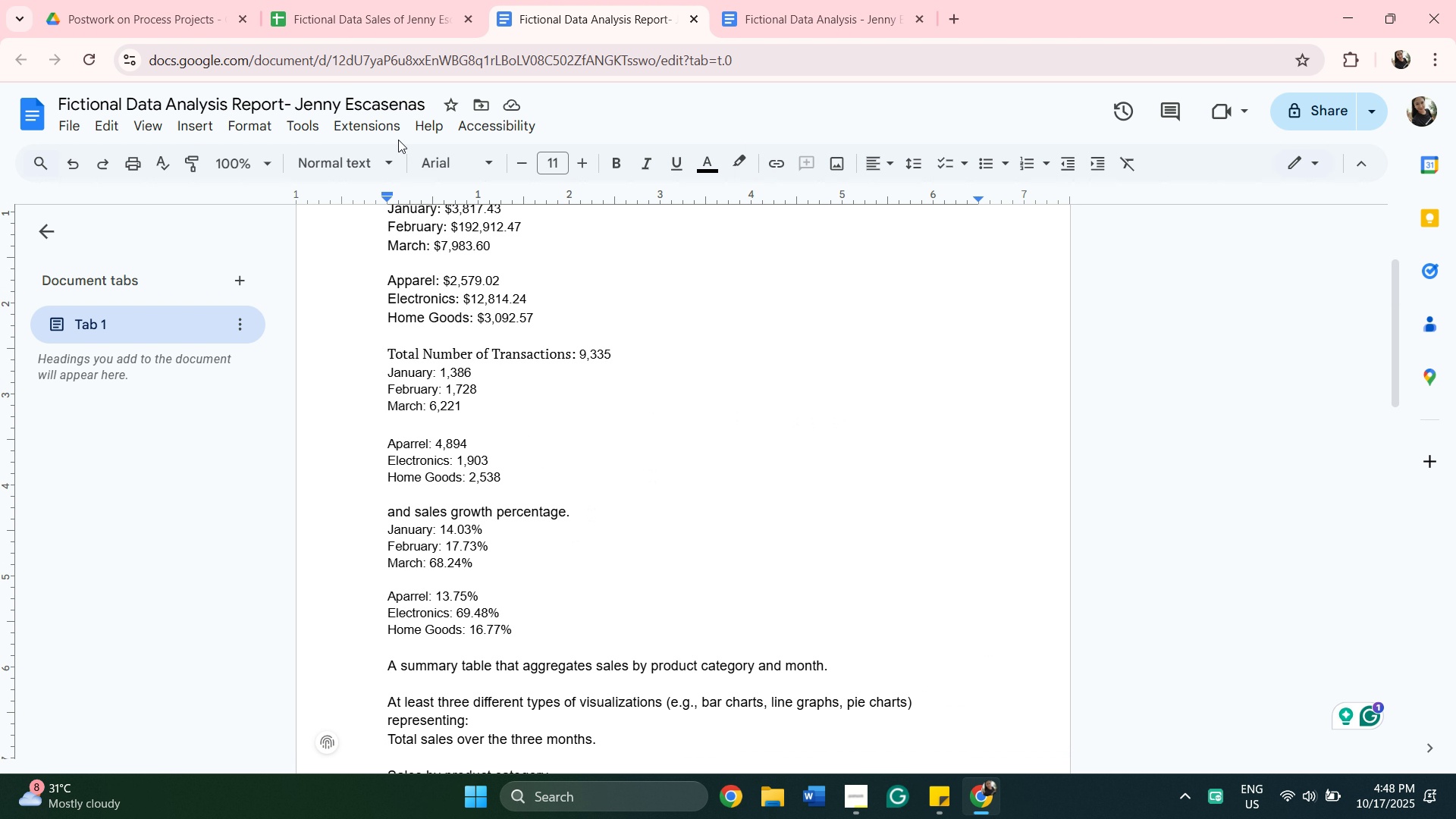 
left_click([391, 20])
 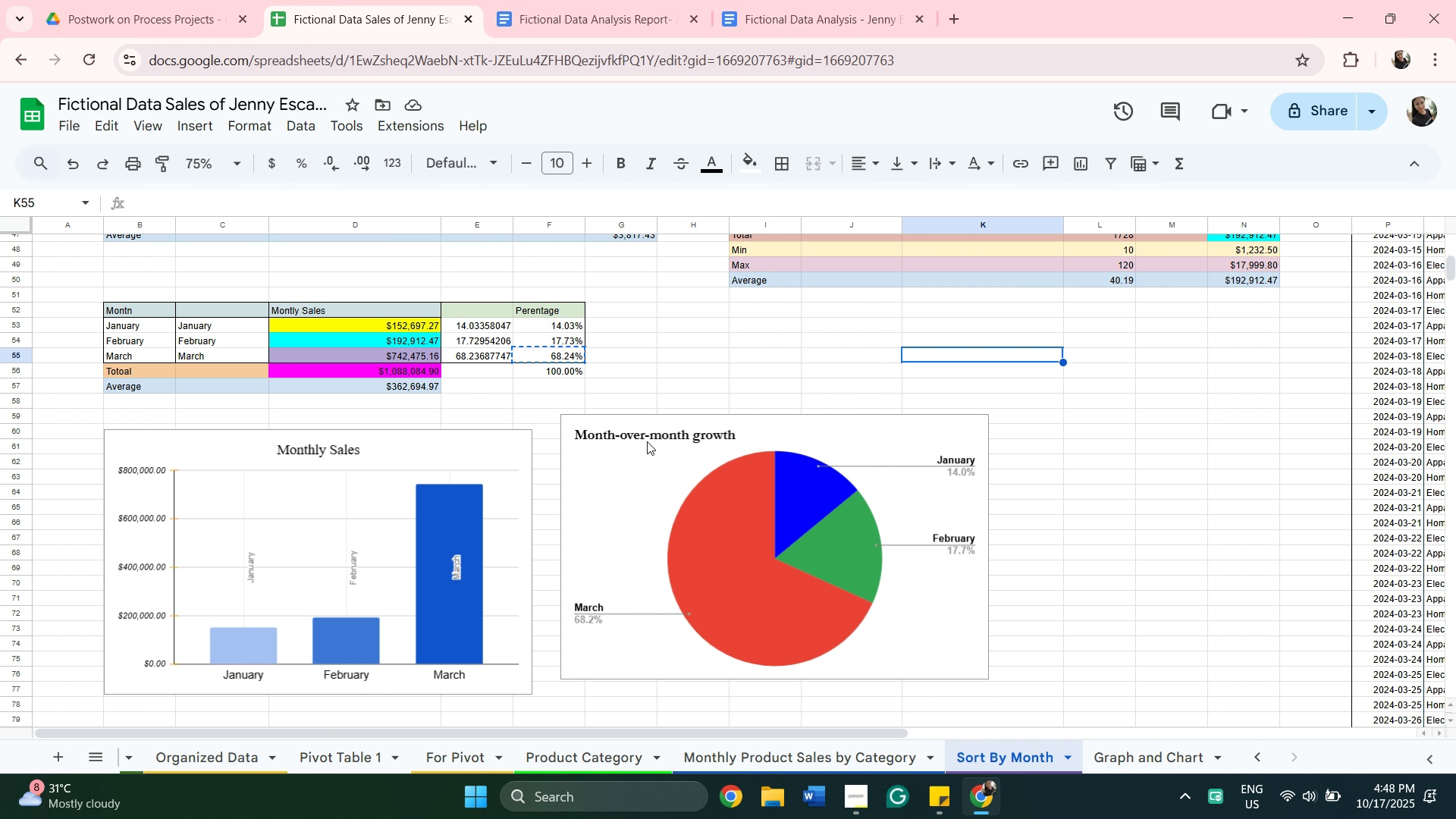 
scroll: coordinate [767, 413], scroll_direction: up, amount: 14.0
 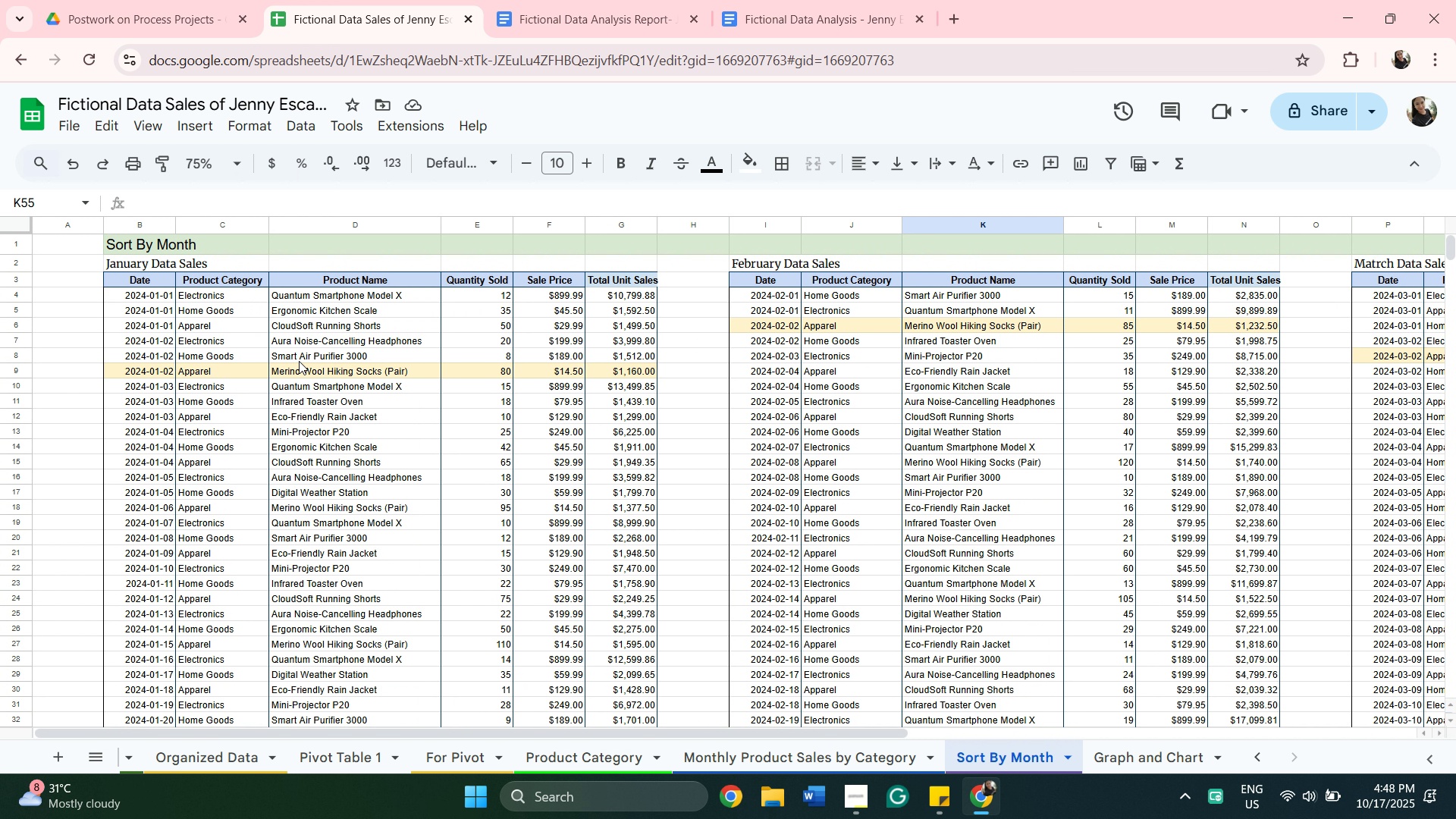 
scroll: coordinate [589, 456], scroll_direction: down, amount: 11.0
 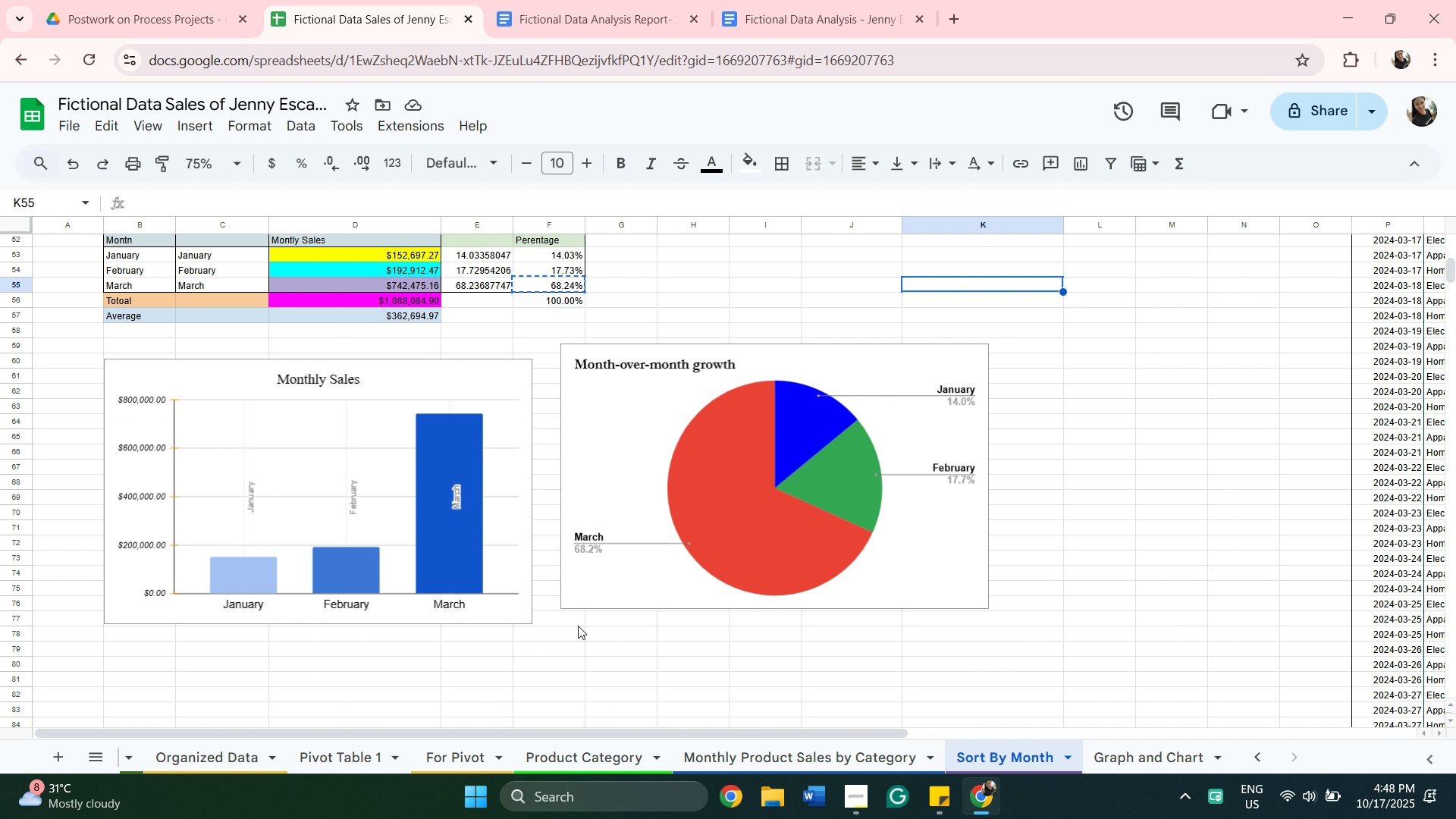 
left_click([714, 754])
 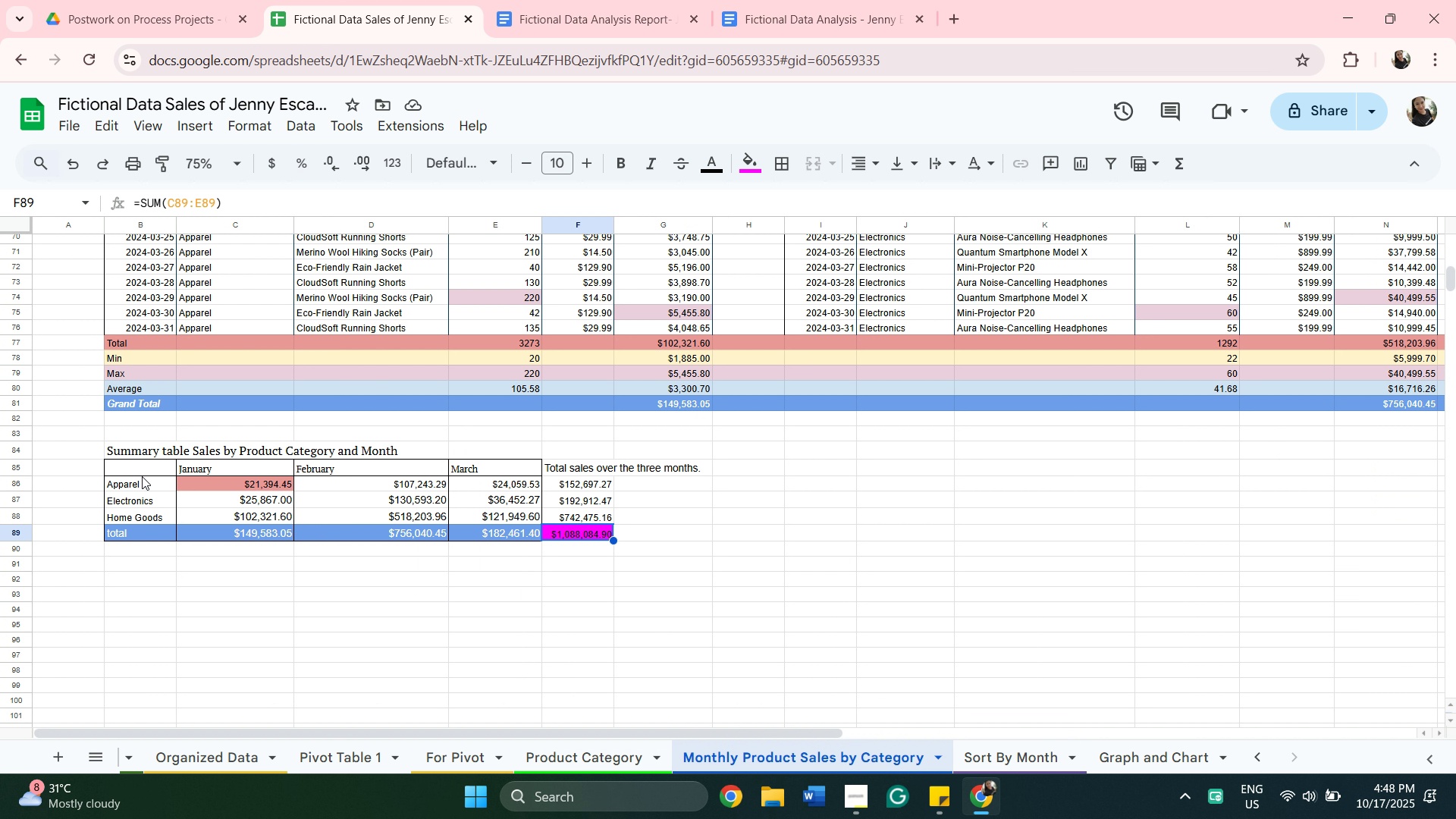 
wait(10.2)
 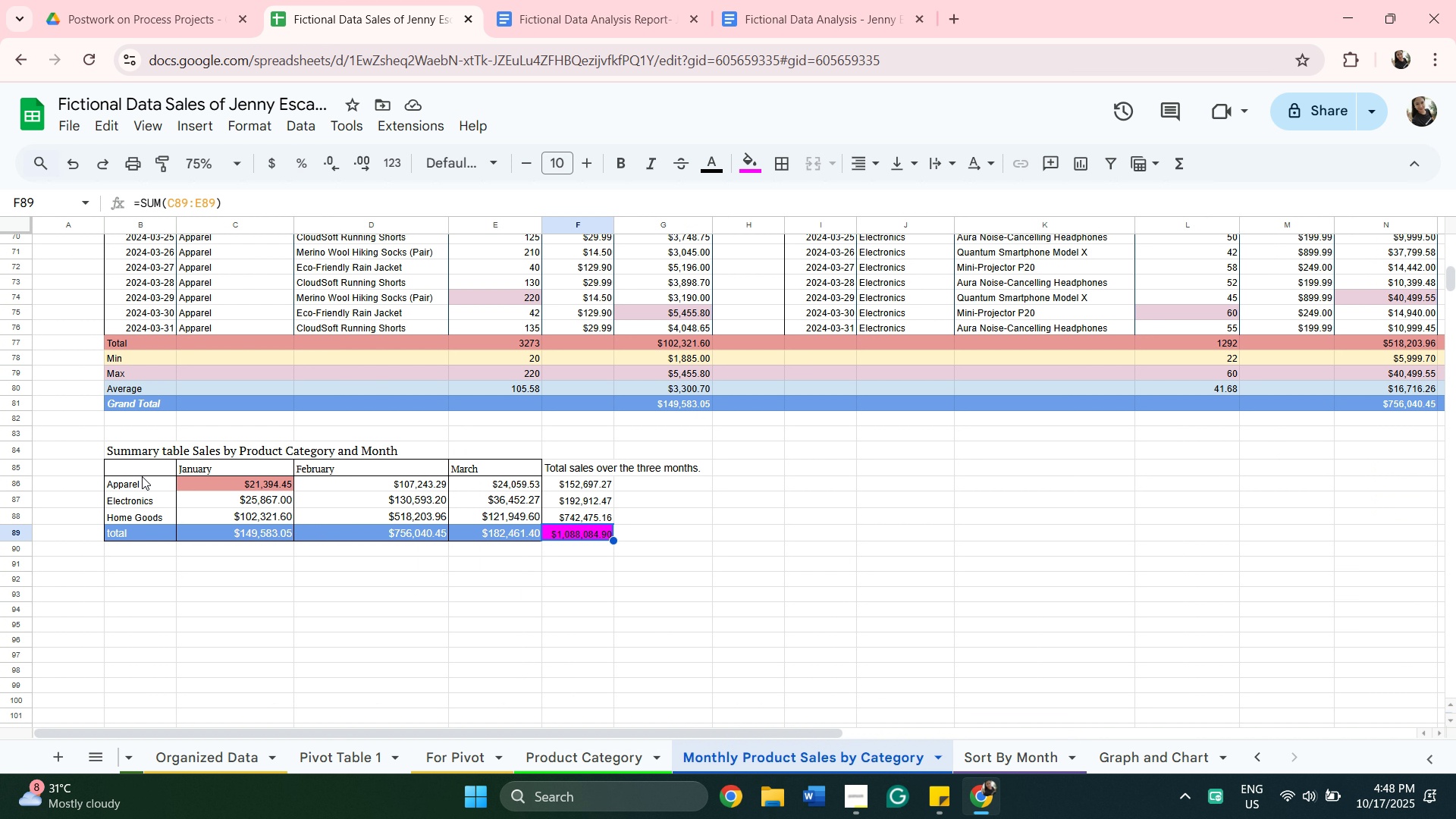 
scroll: coordinate [630, 490], scroll_direction: up, amount: 2.0
 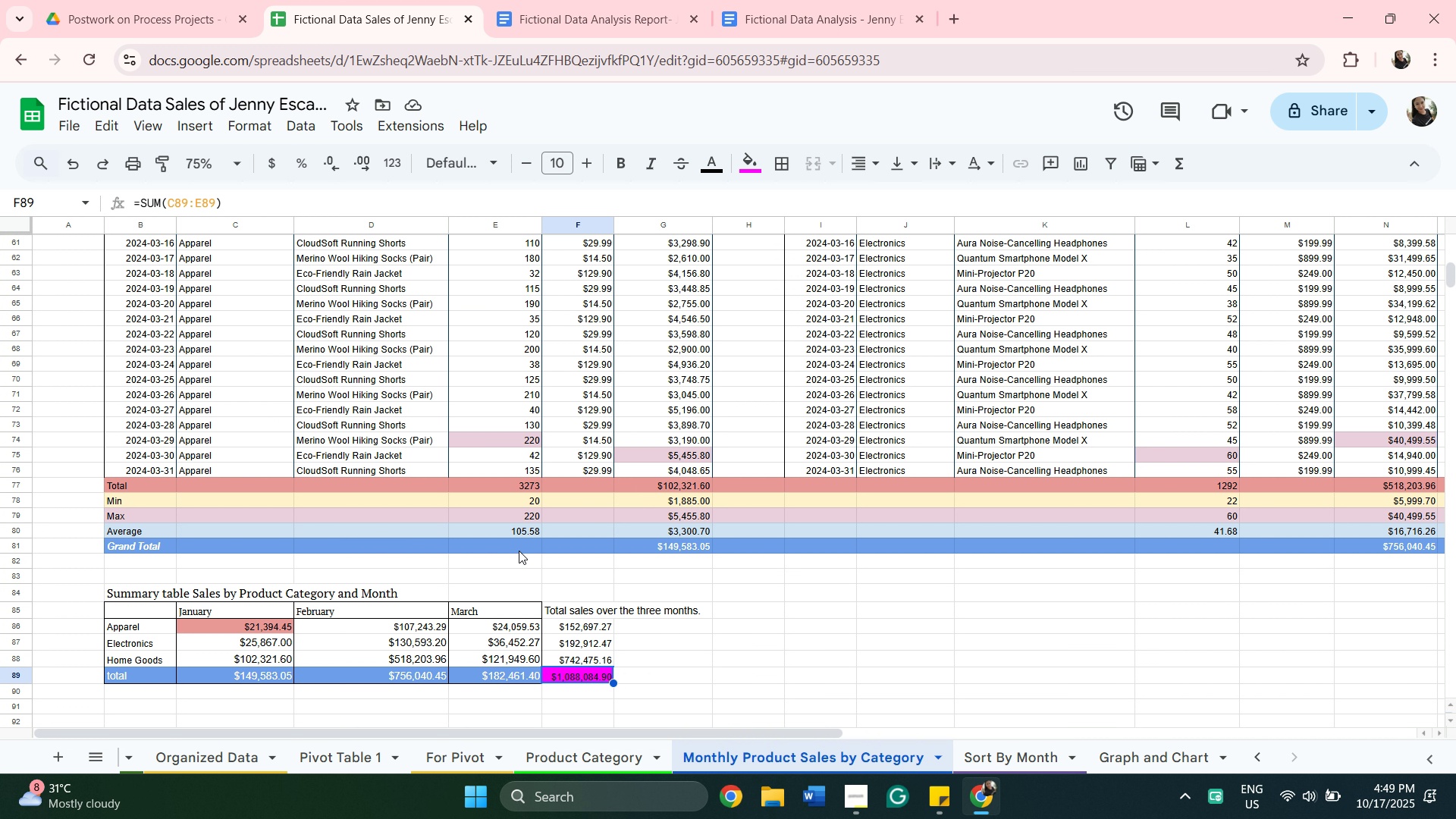 
wait(6.47)
 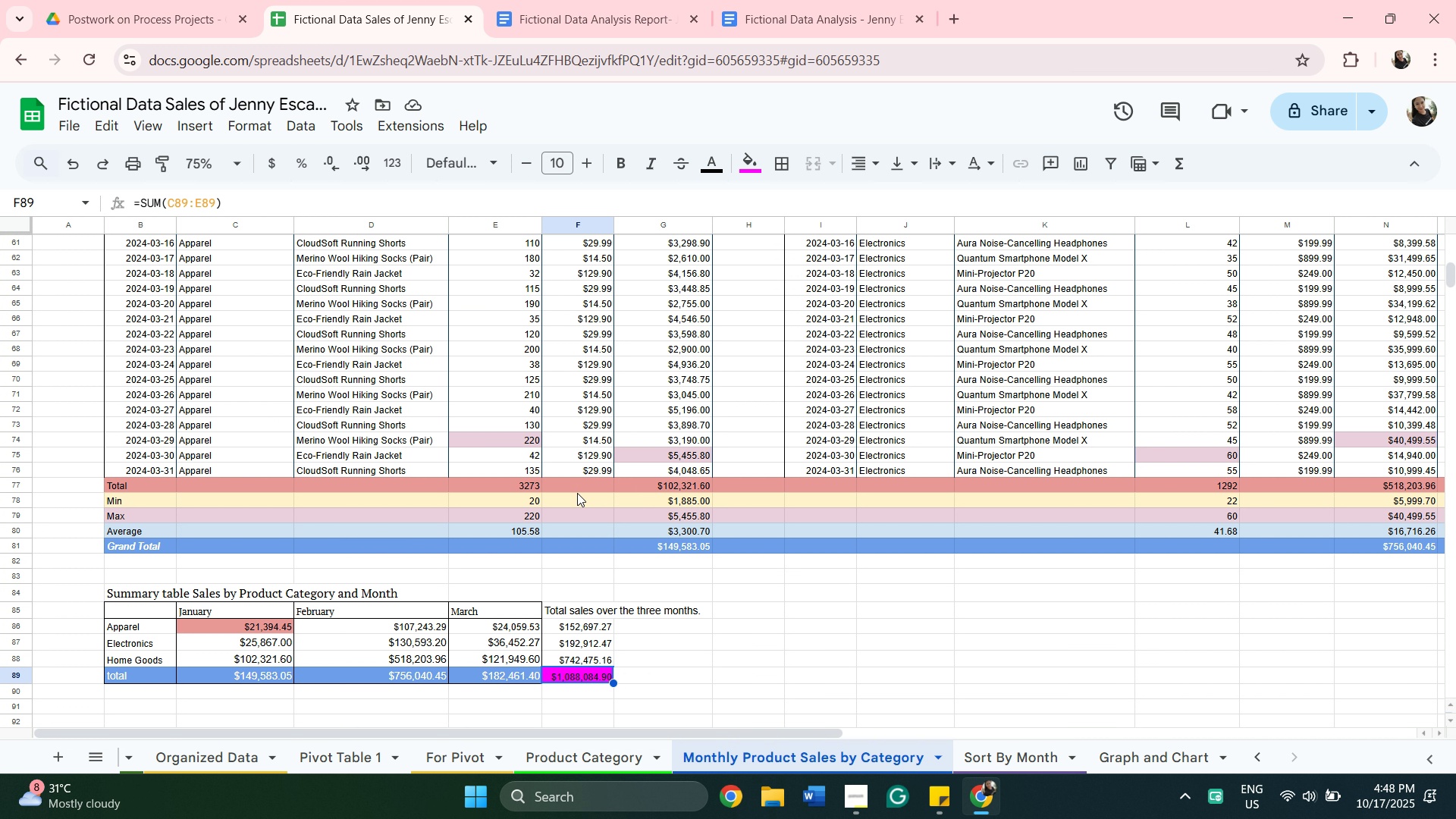 
left_click([519, 551])
 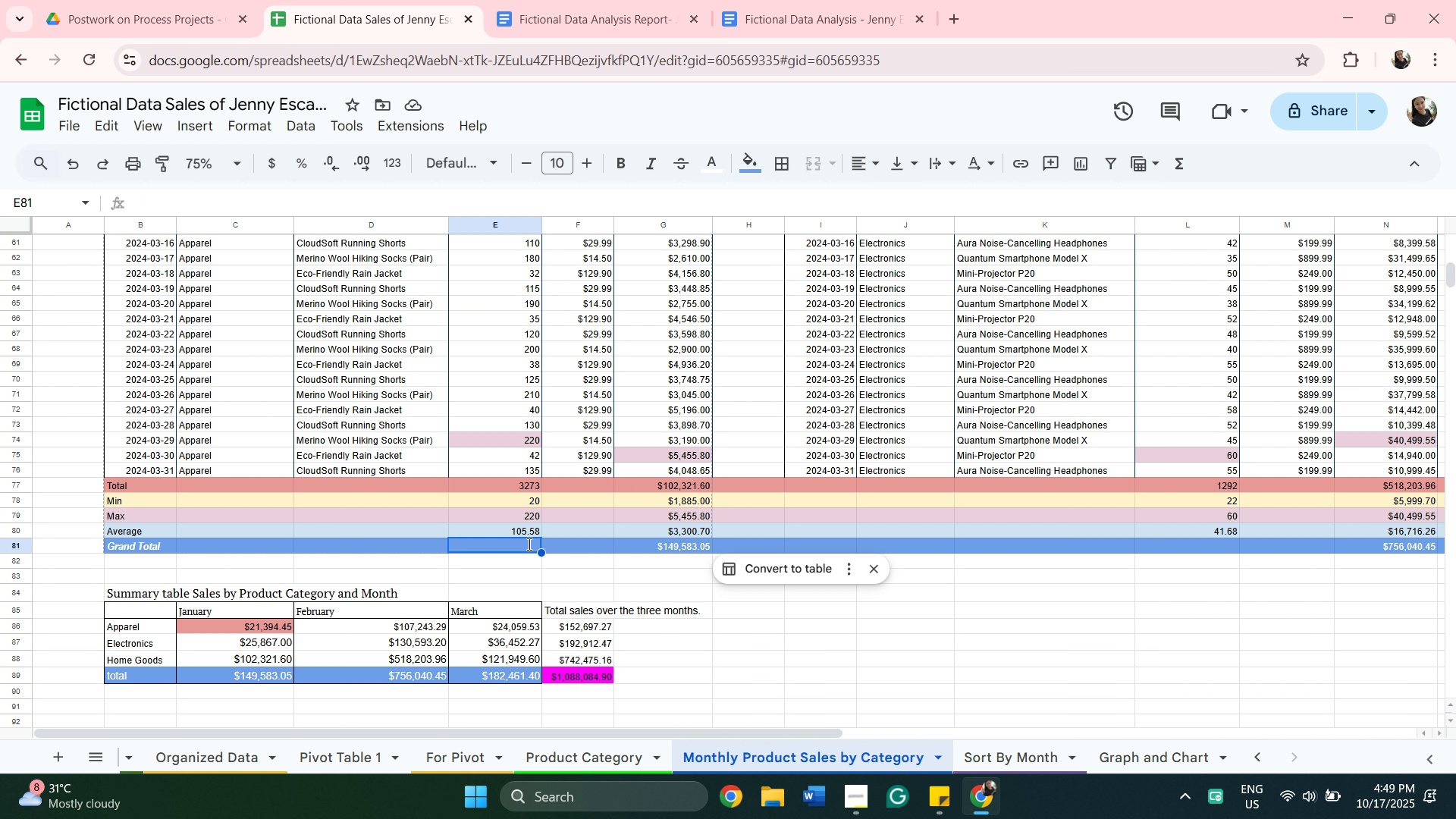 
type(=sum)
 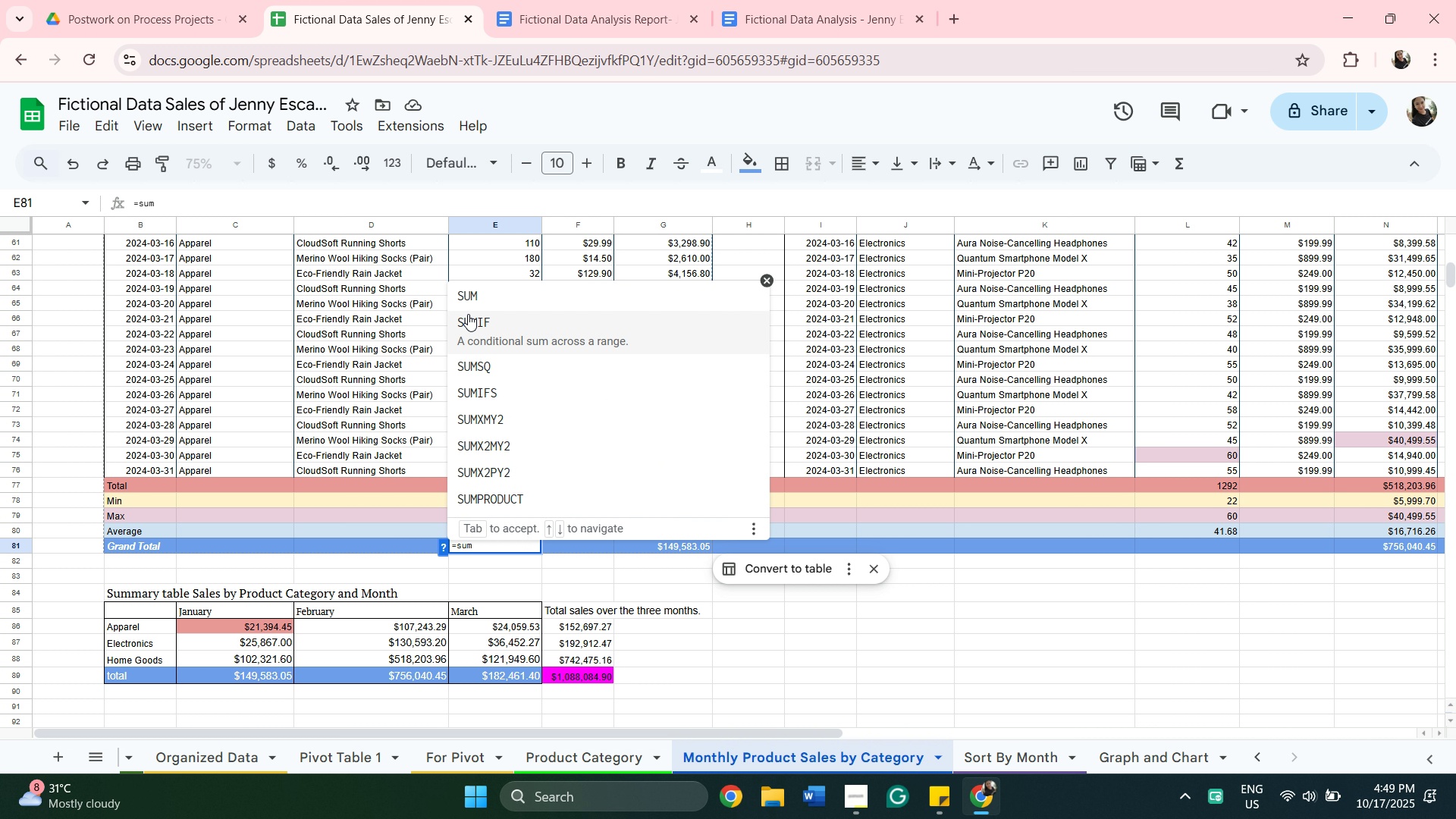 
left_click([479, 302])
 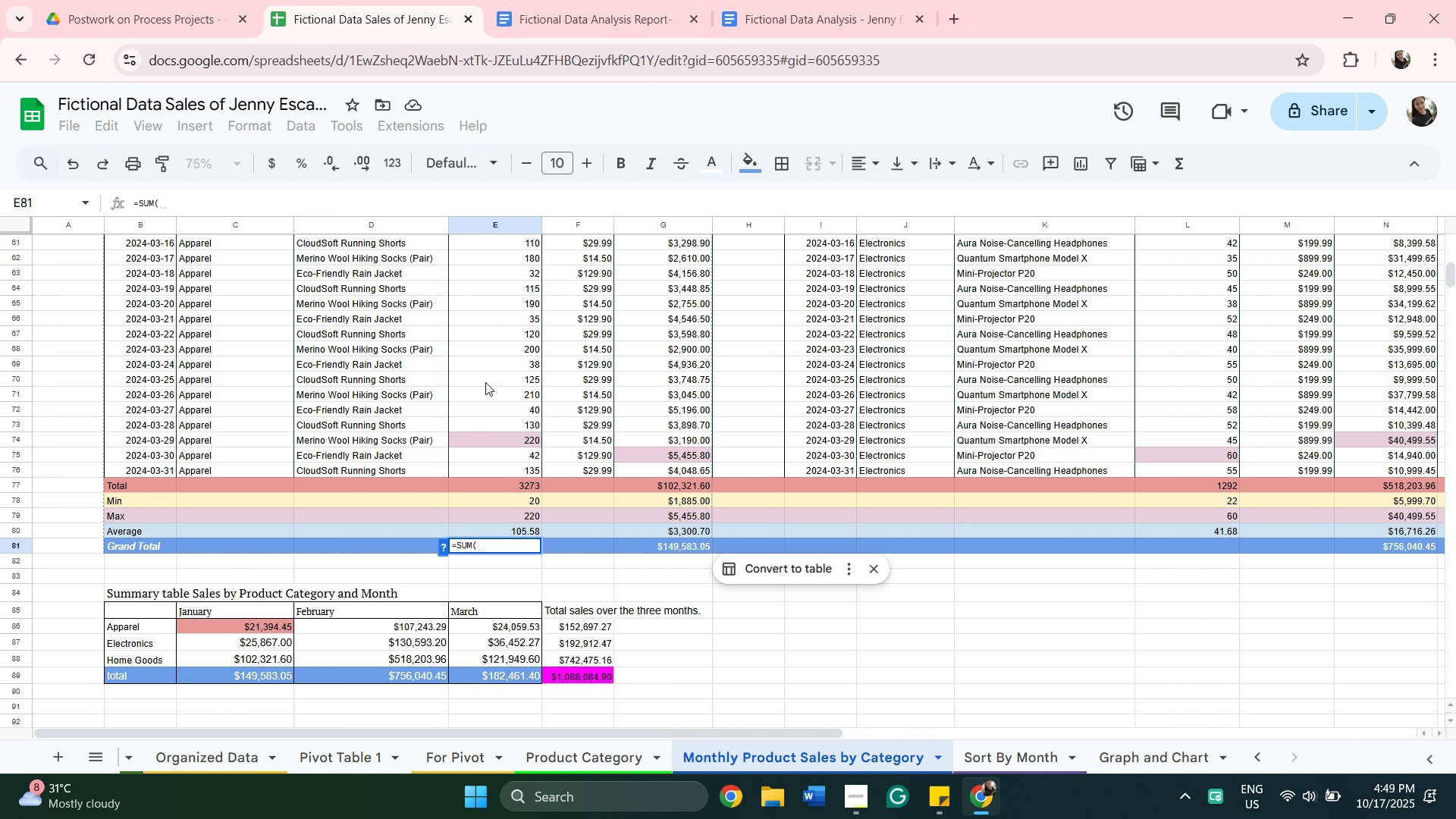 
scroll: coordinate [493, 360], scroll_direction: up, amount: 14.0
 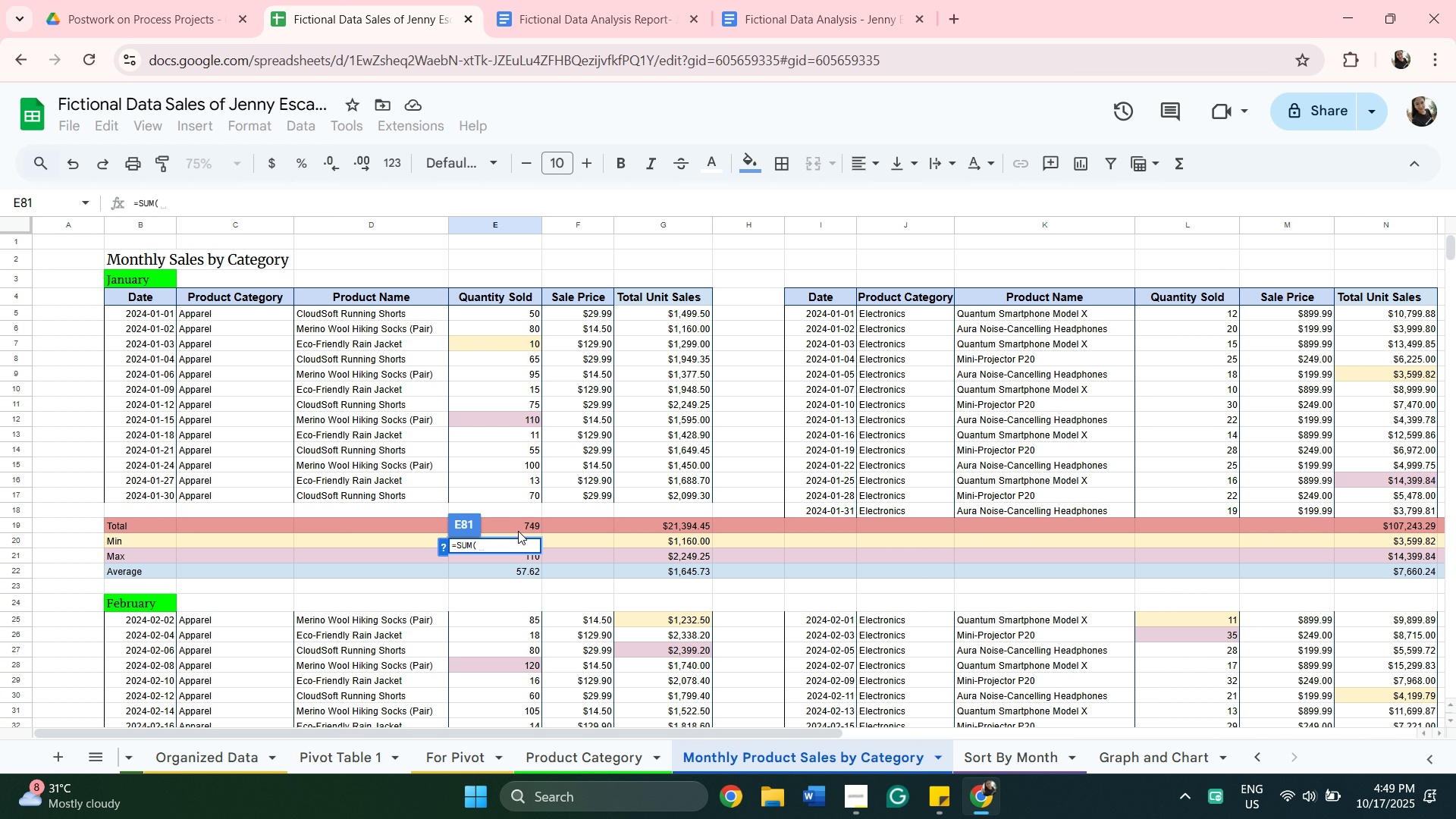 
left_click([518, 525])
 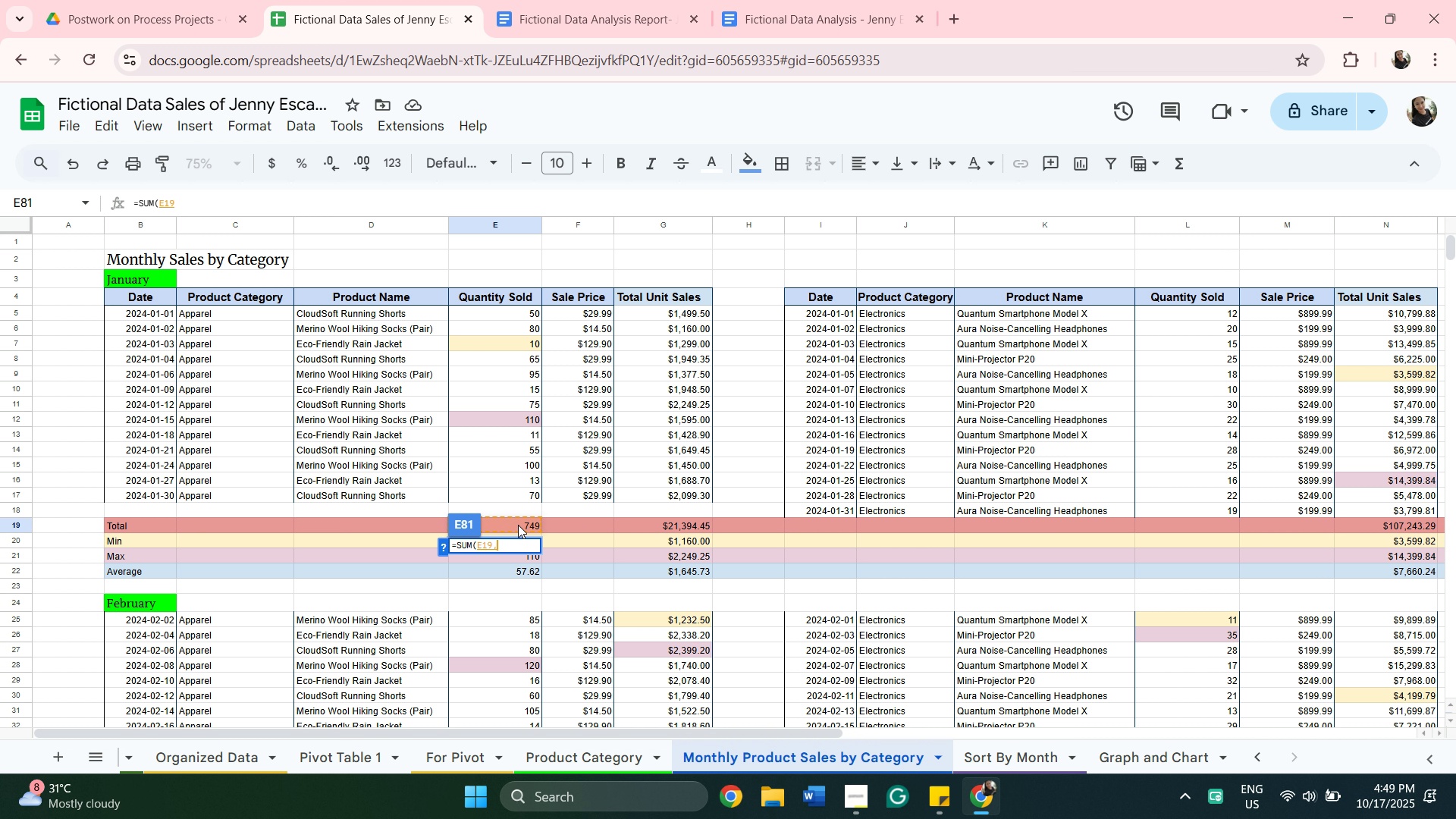 
key(Comma)
 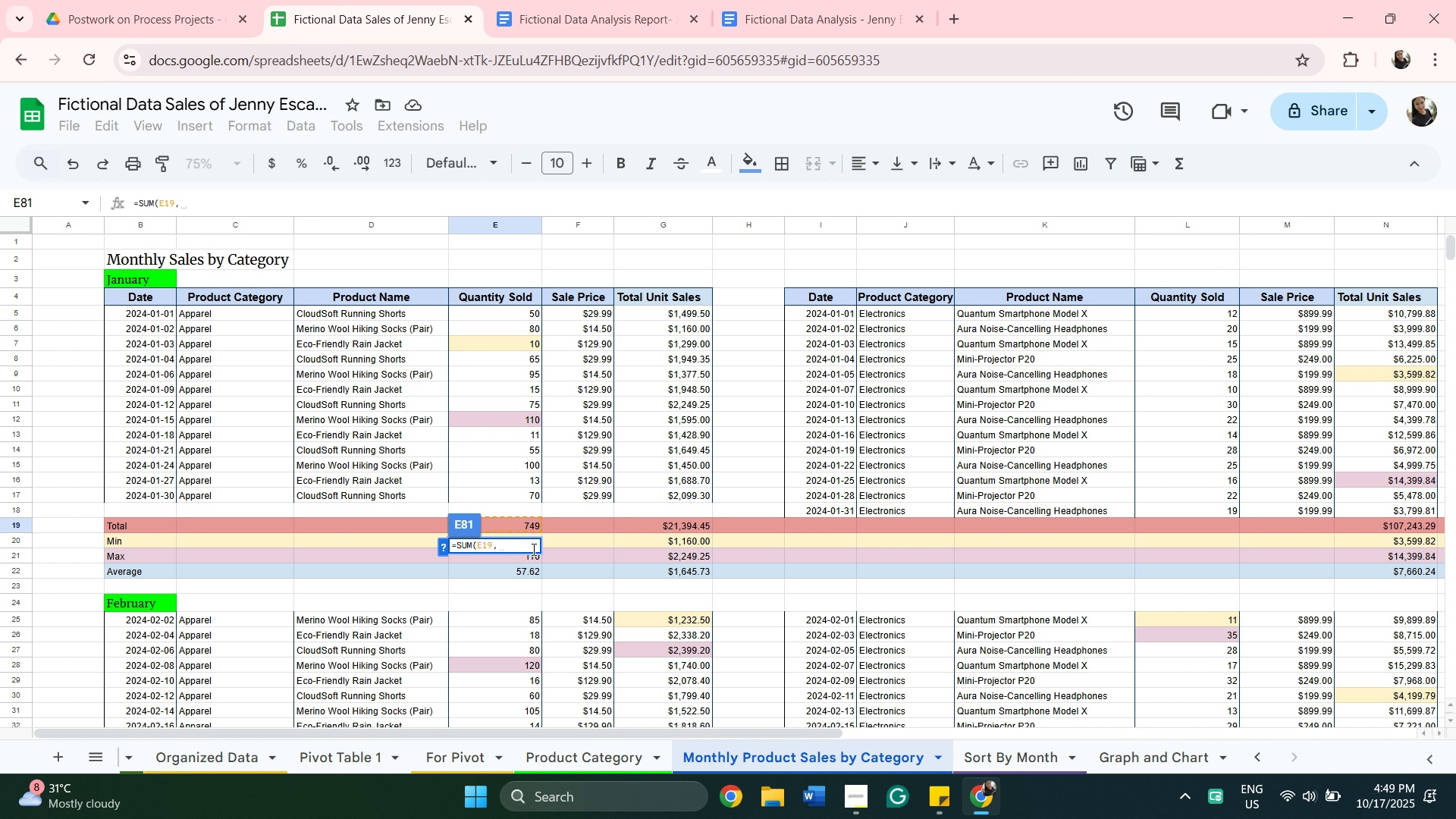 
scroll: coordinate [501, 555], scroll_direction: down, amount: 7.0
 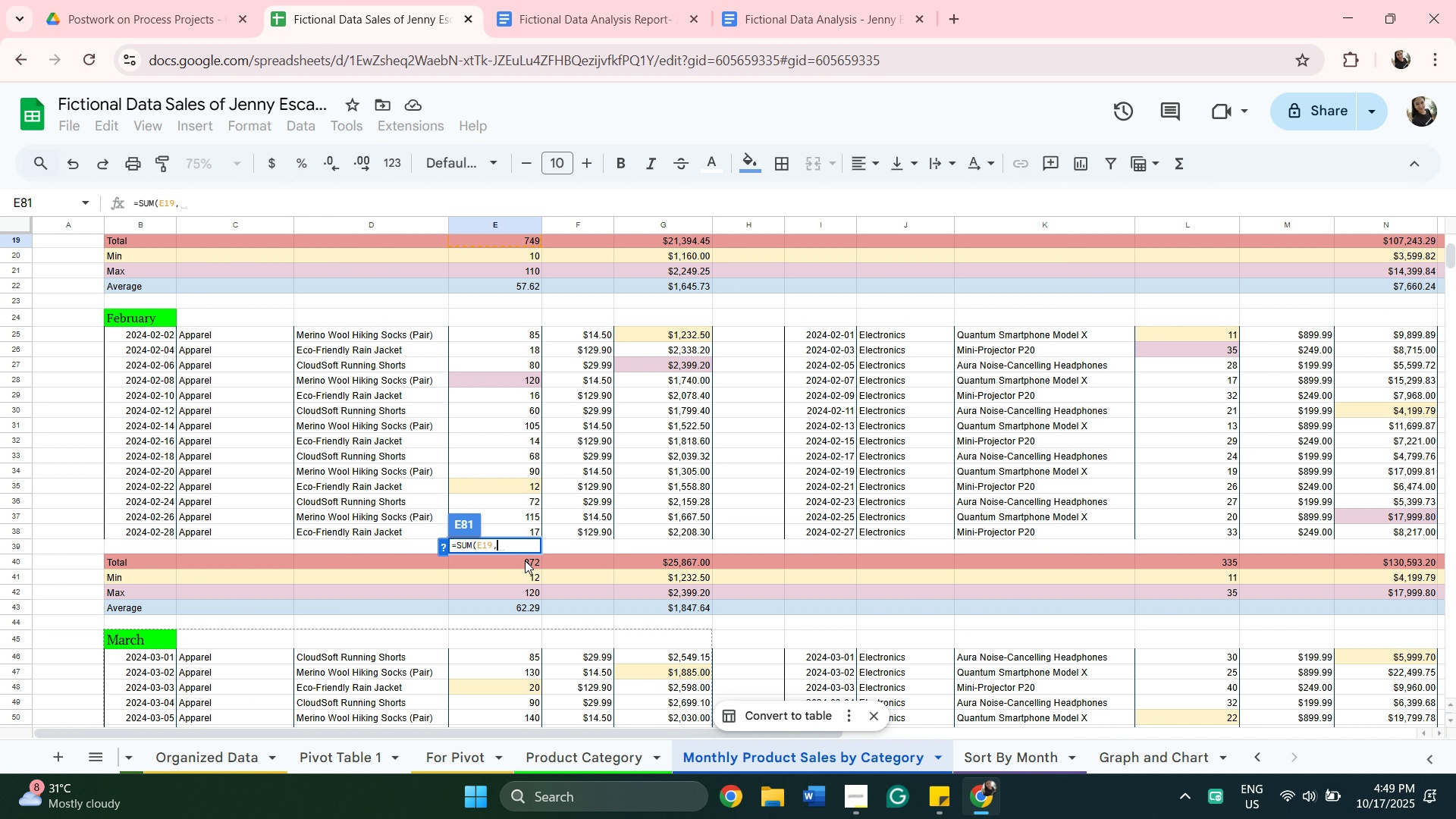 
left_click([525, 560])
 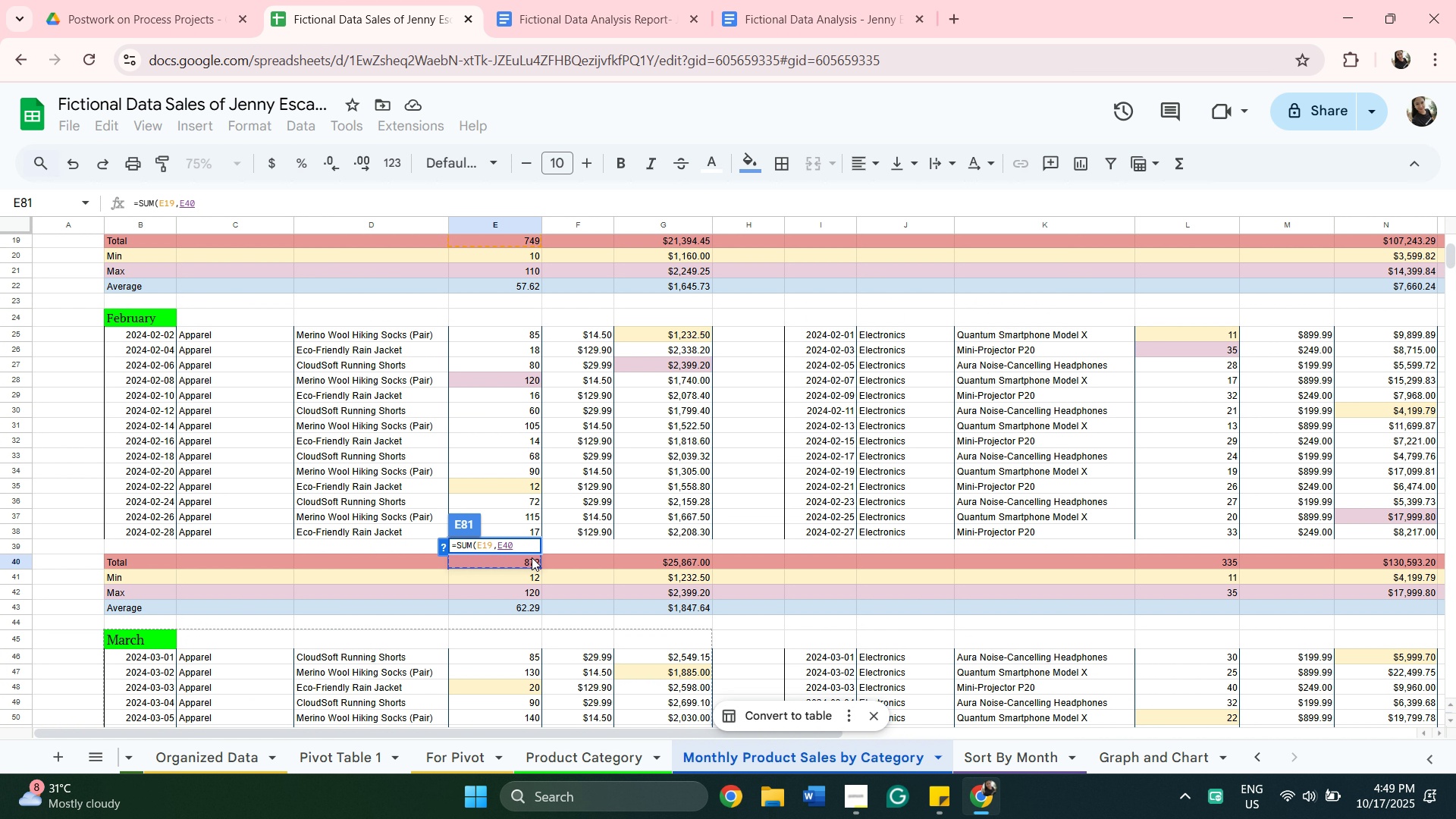 
key(Comma)
 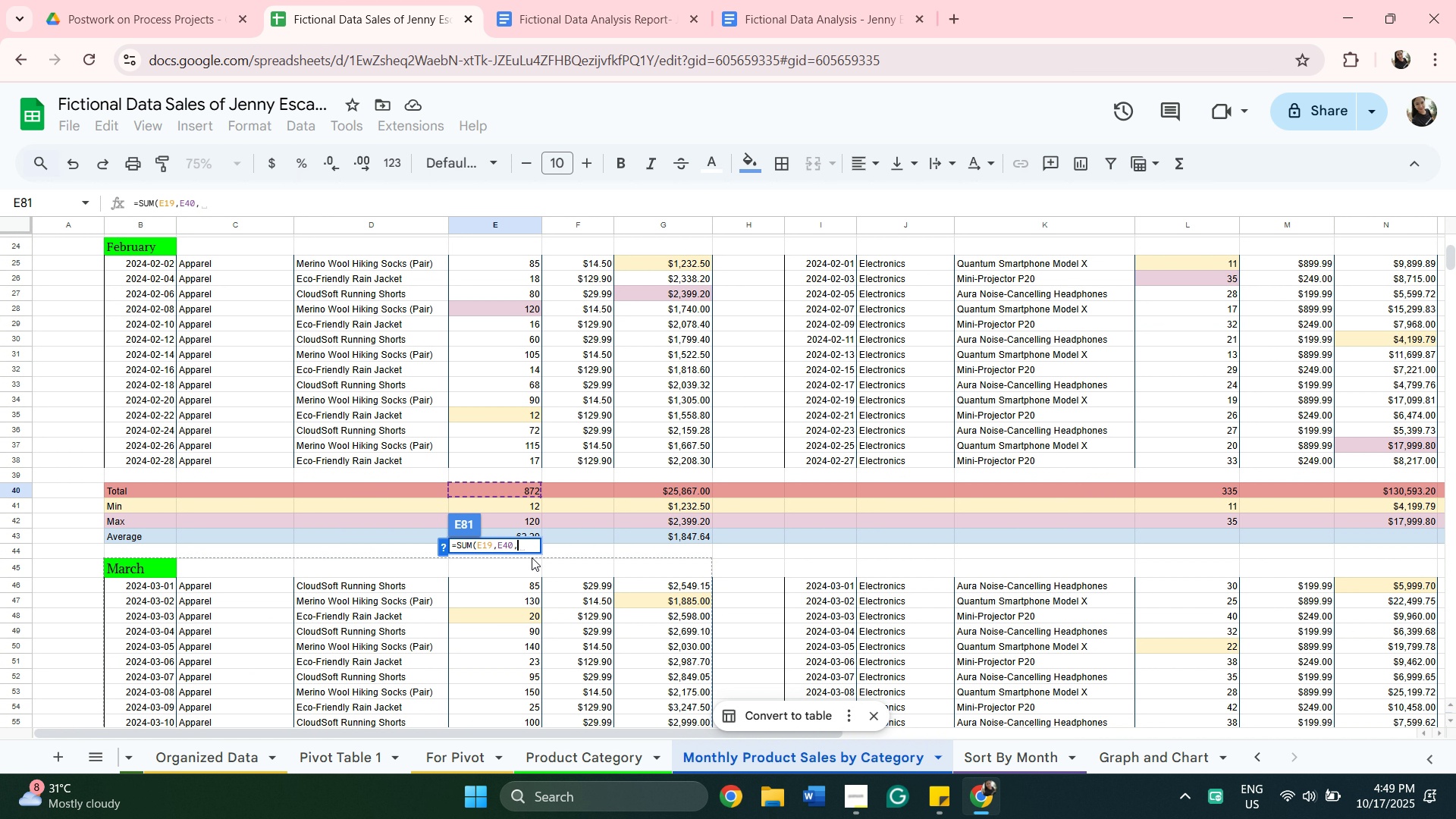 
scroll: coordinate [532, 557], scroll_direction: down, amount: 7.0
 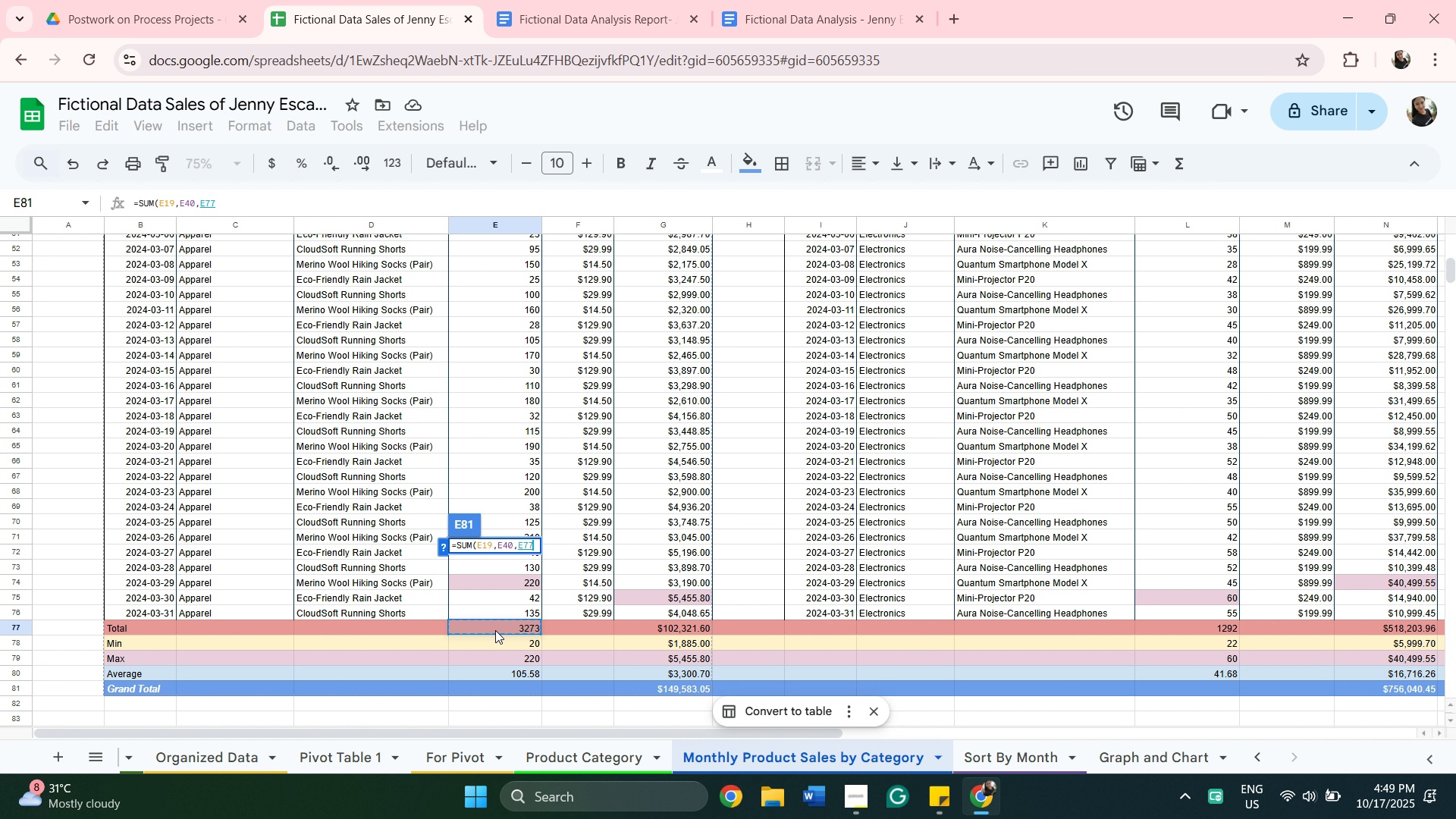 
left_click([495, 630])
 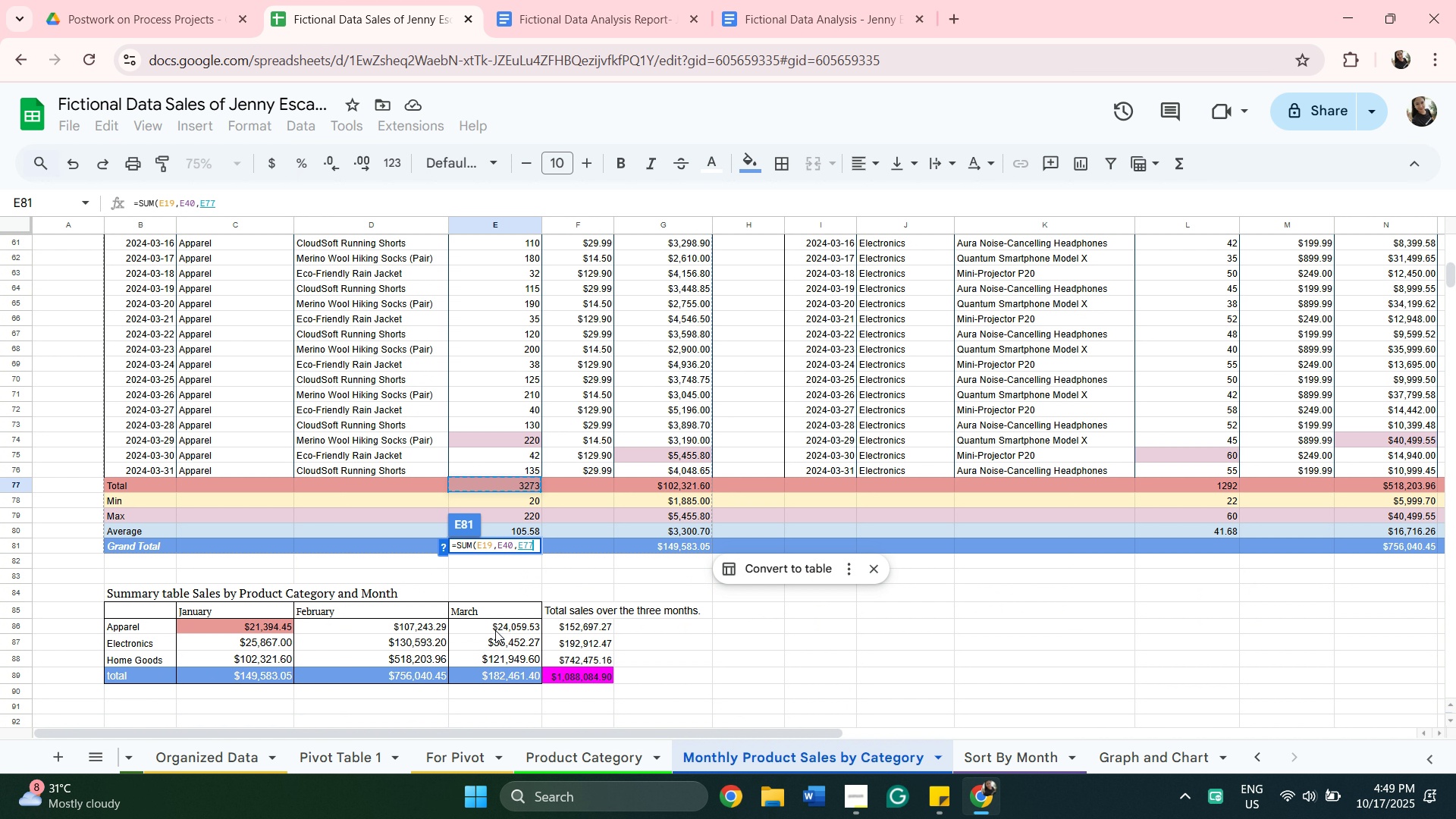 
scroll: coordinate [495, 630], scroll_direction: down, amount: 3.0
 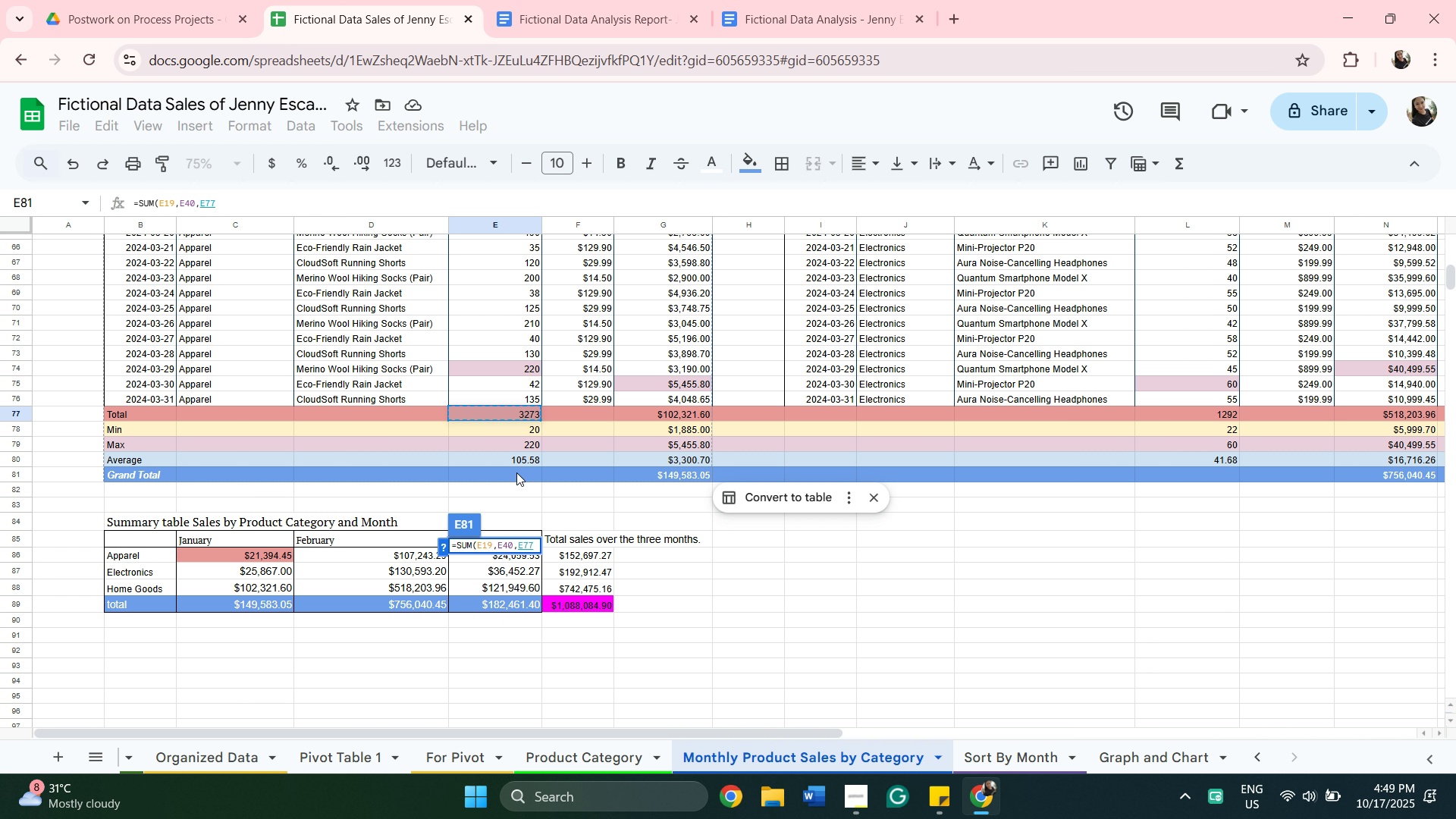 
key(Enter)
 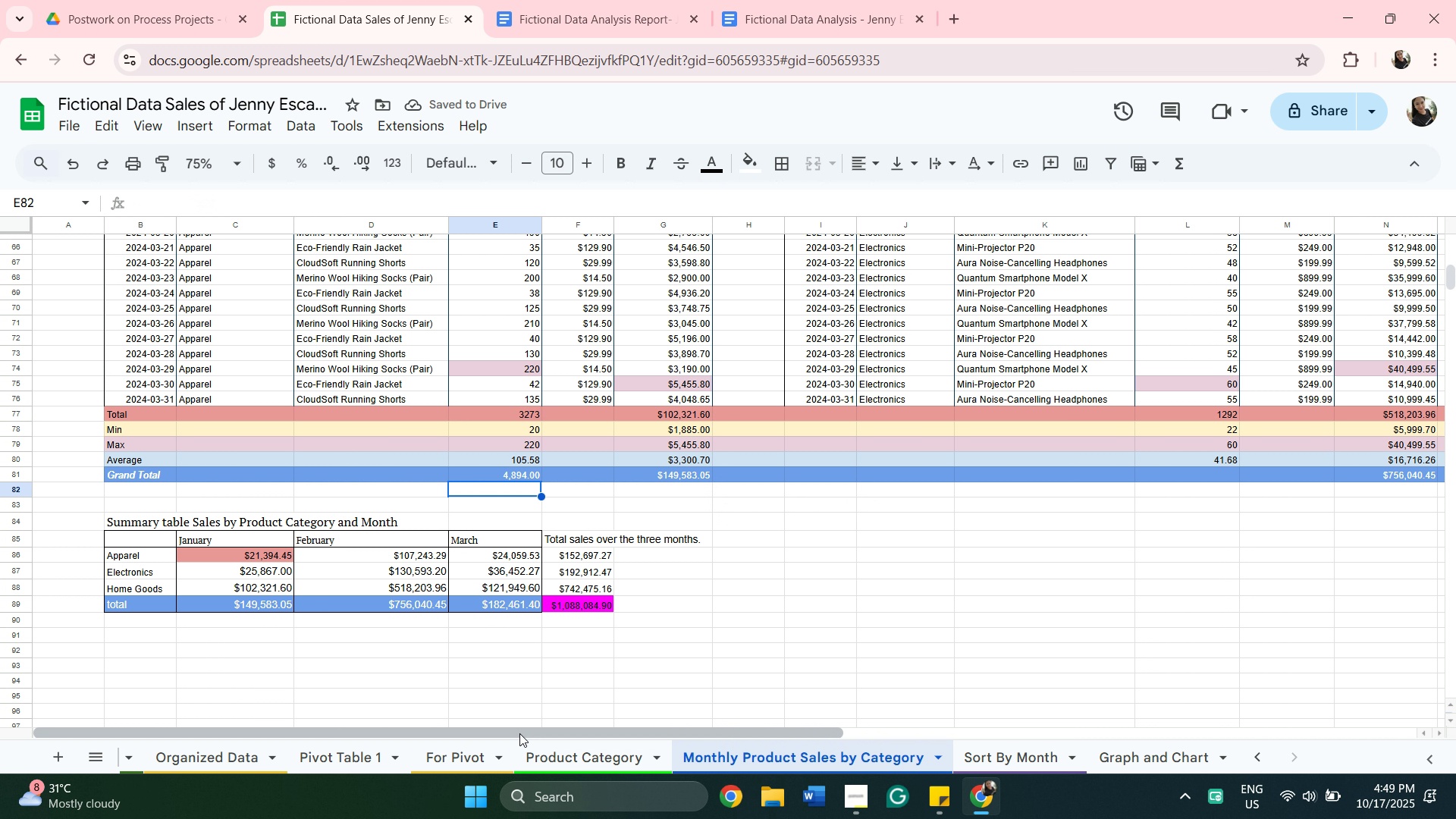 
wait(5.27)
 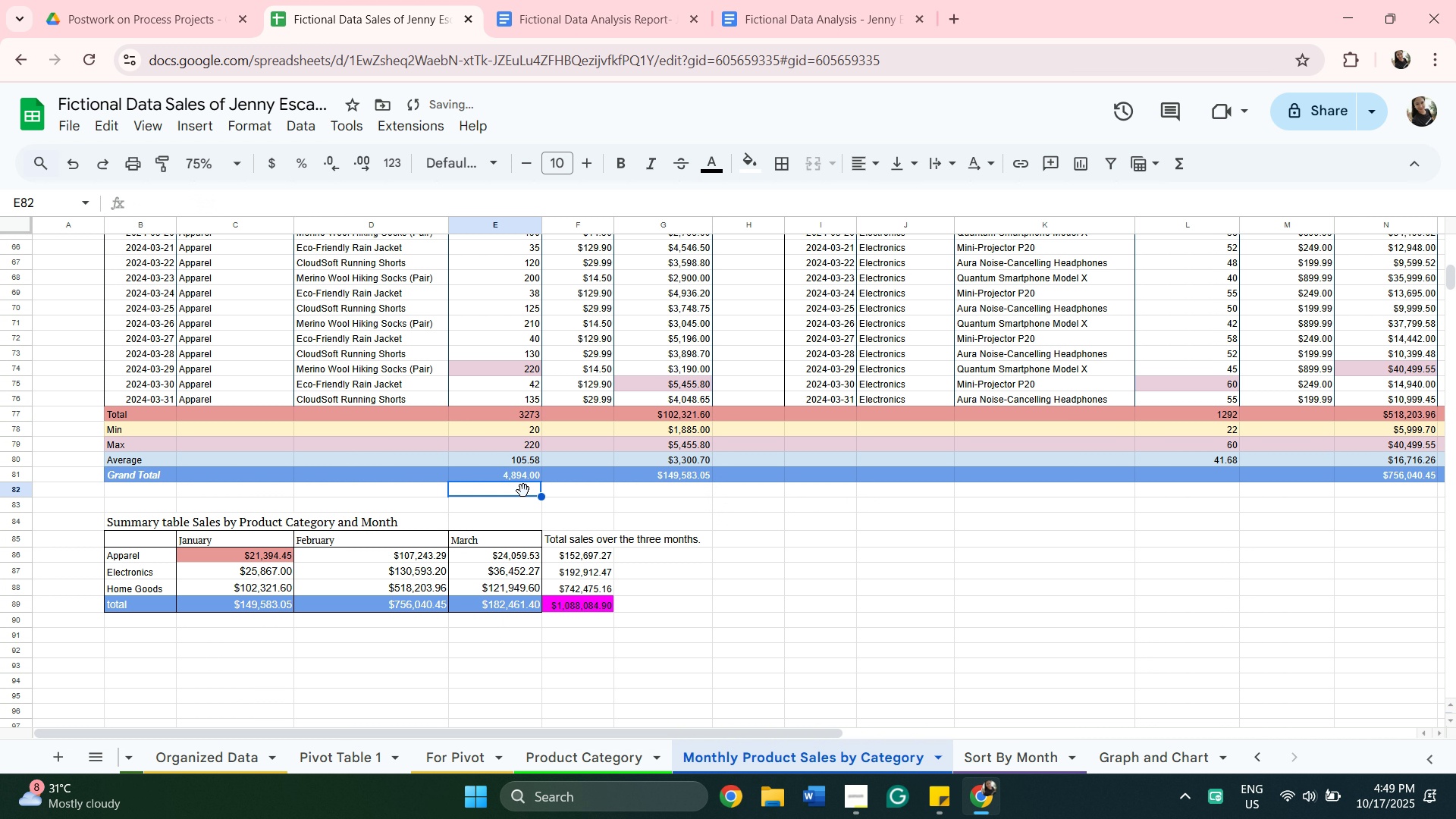 
left_click_drag(start_coordinate=[535, 731], to_coordinate=[627, 727])
 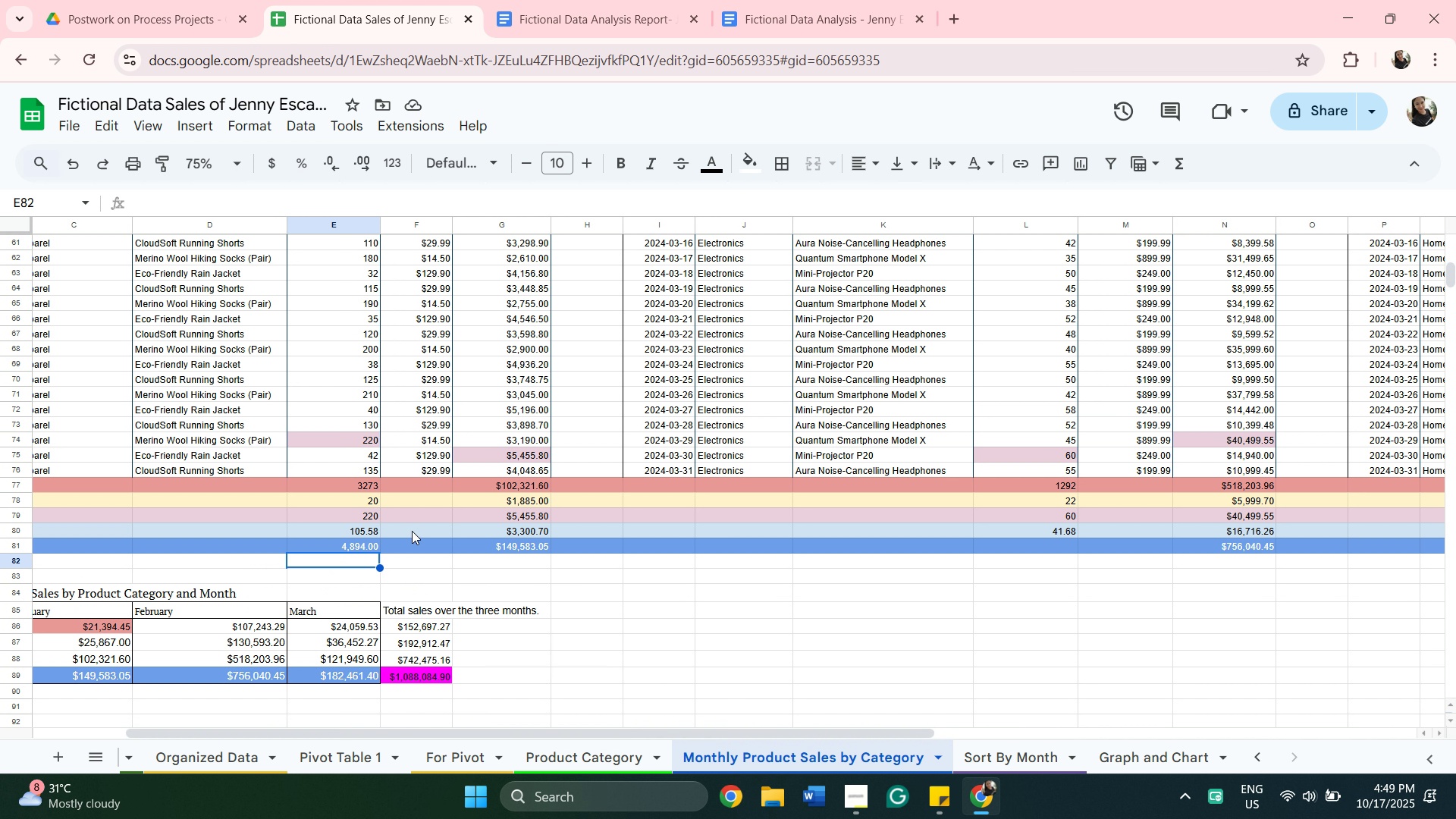 
wait(6.69)
 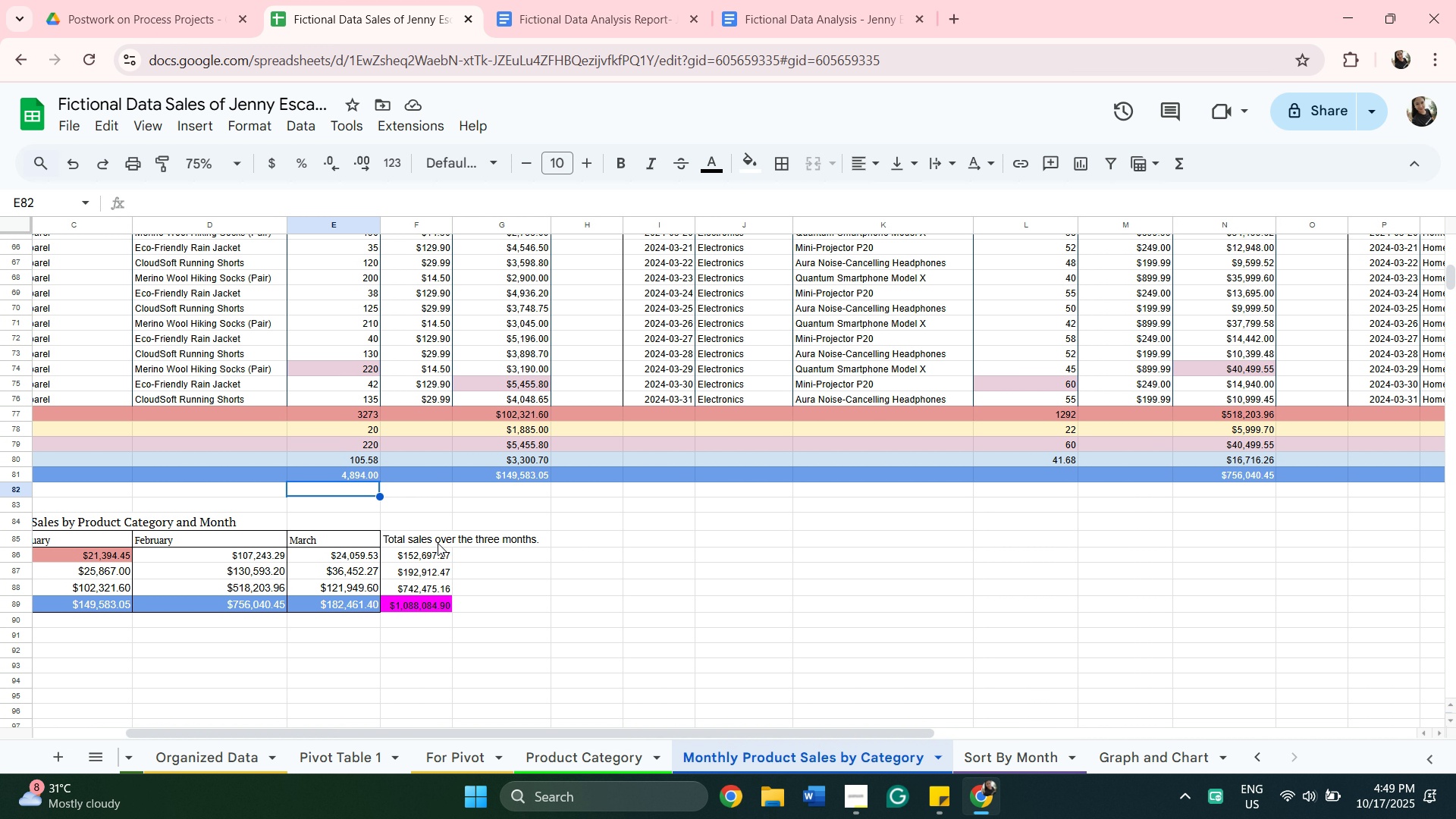 
scroll: coordinate [374, 605], scroll_direction: up, amount: 2.0
 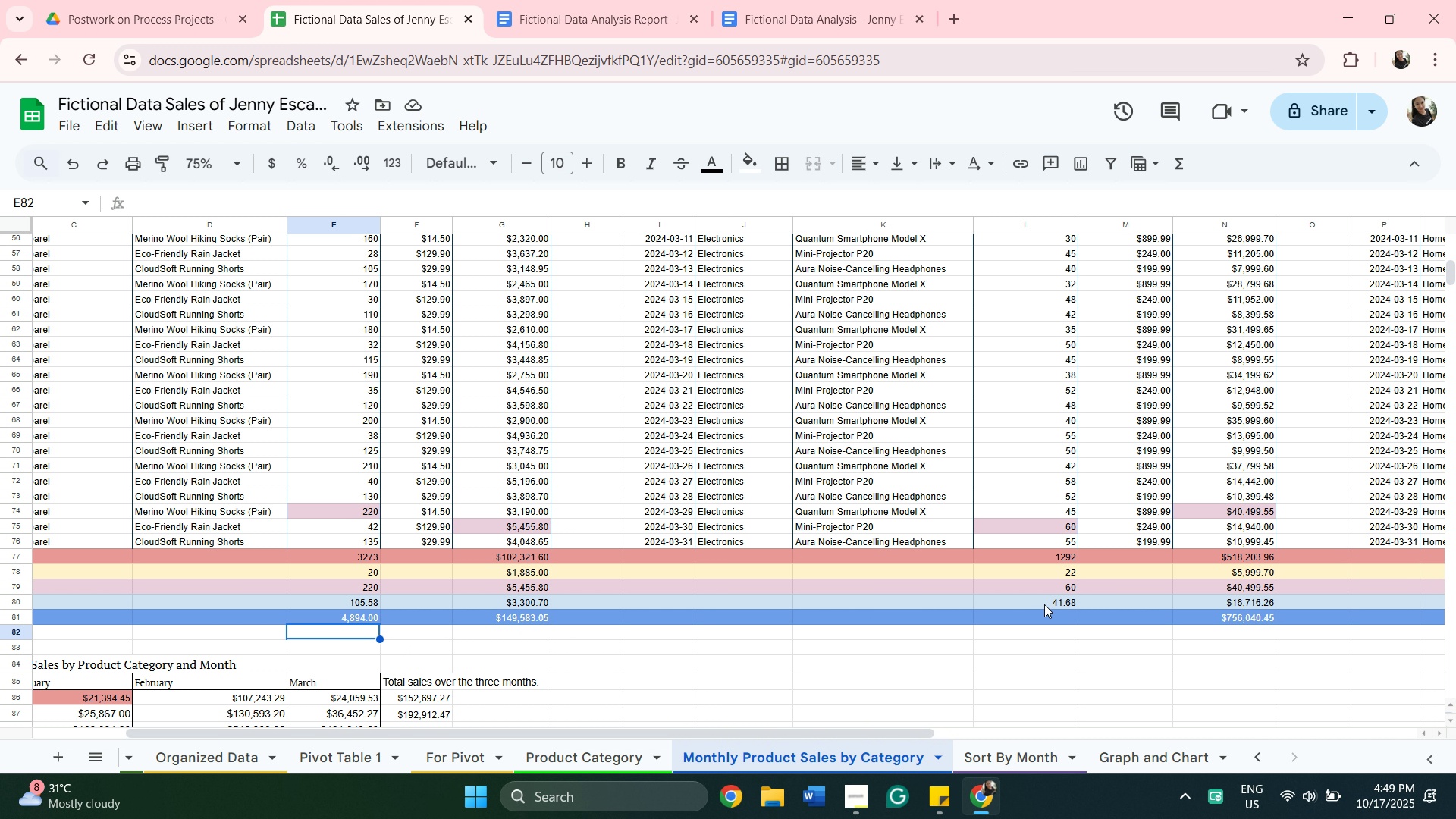 
wait(6.35)
 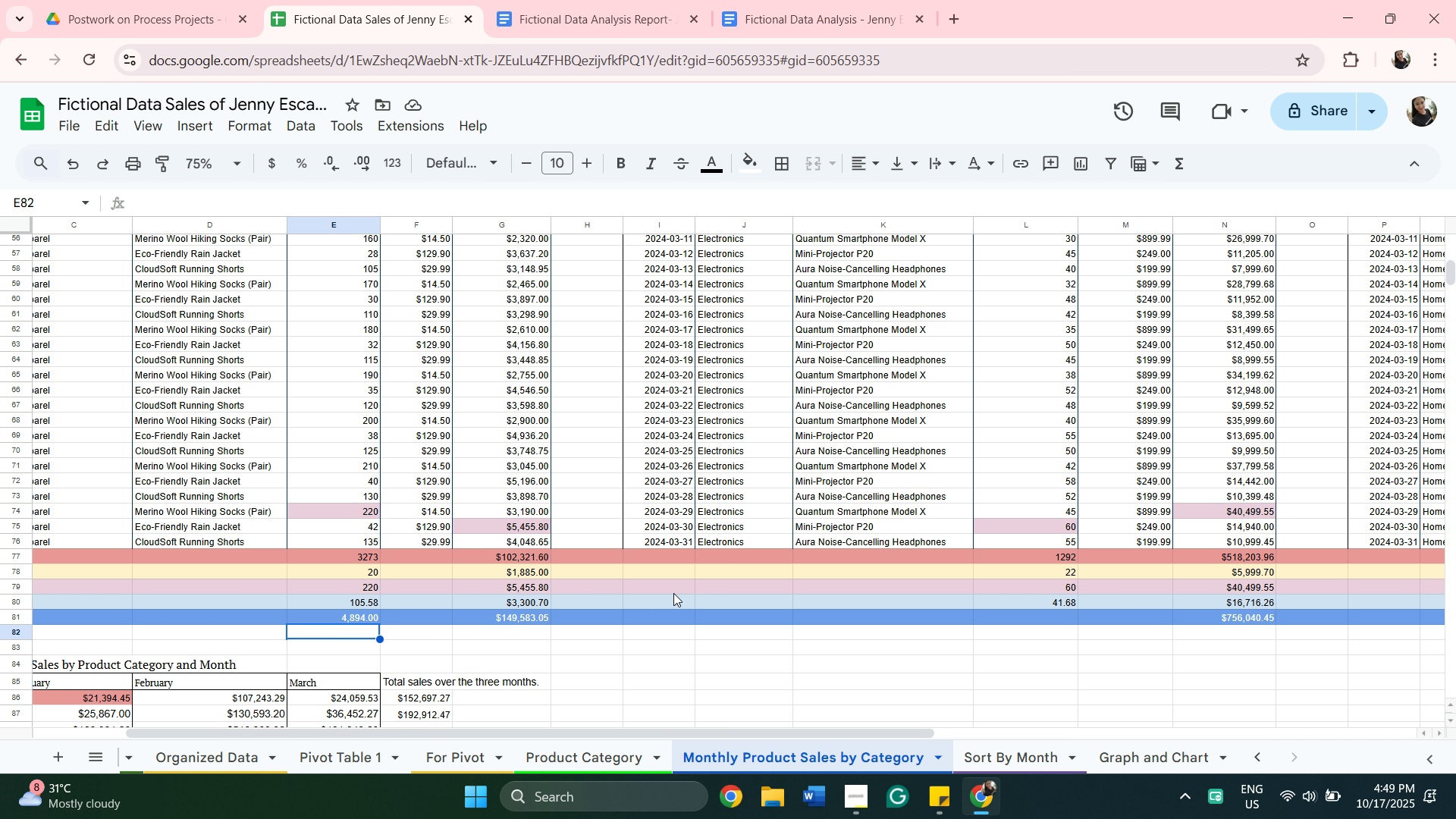 
left_click([1058, 617])
 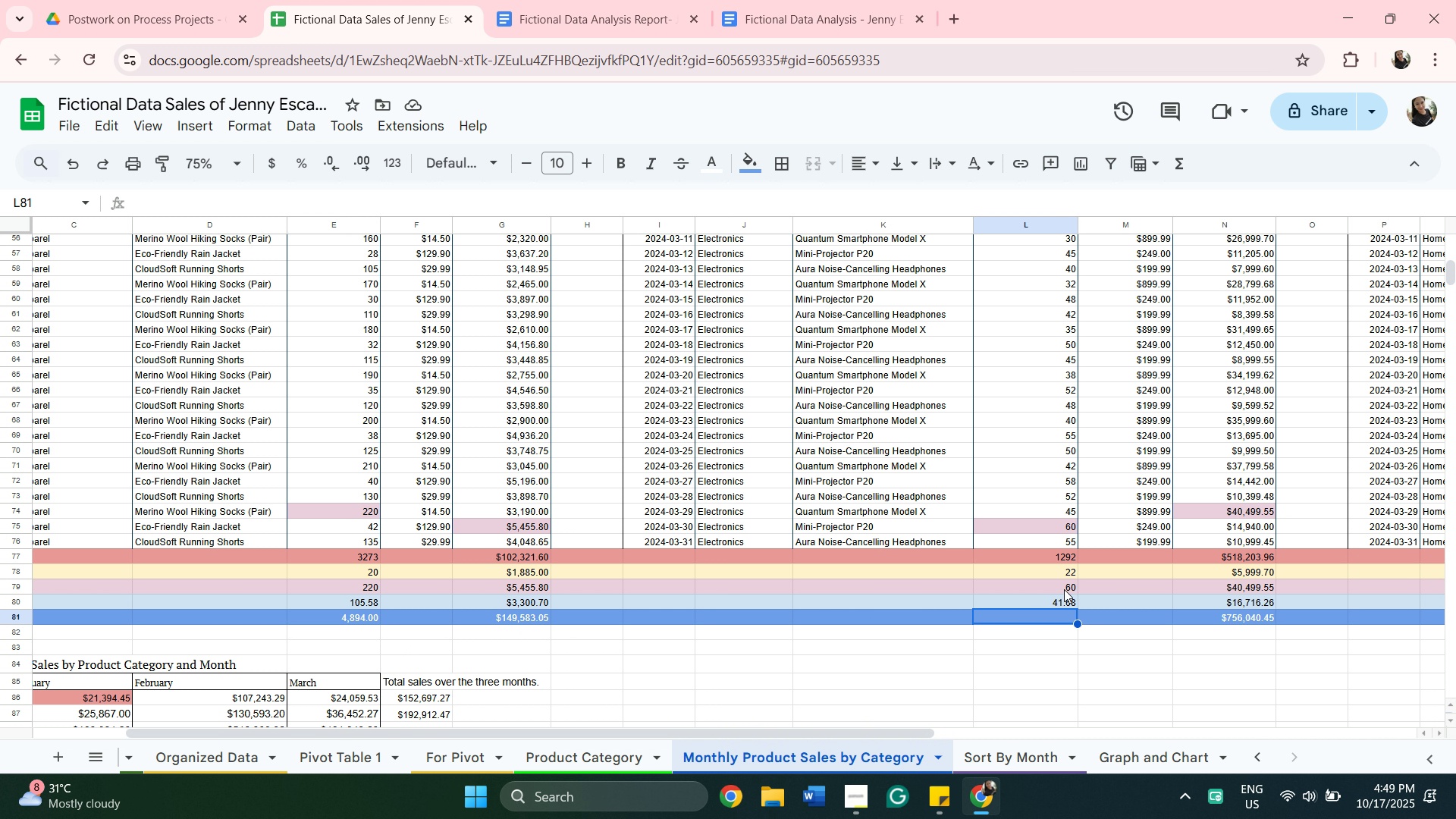 
key(Equal)
 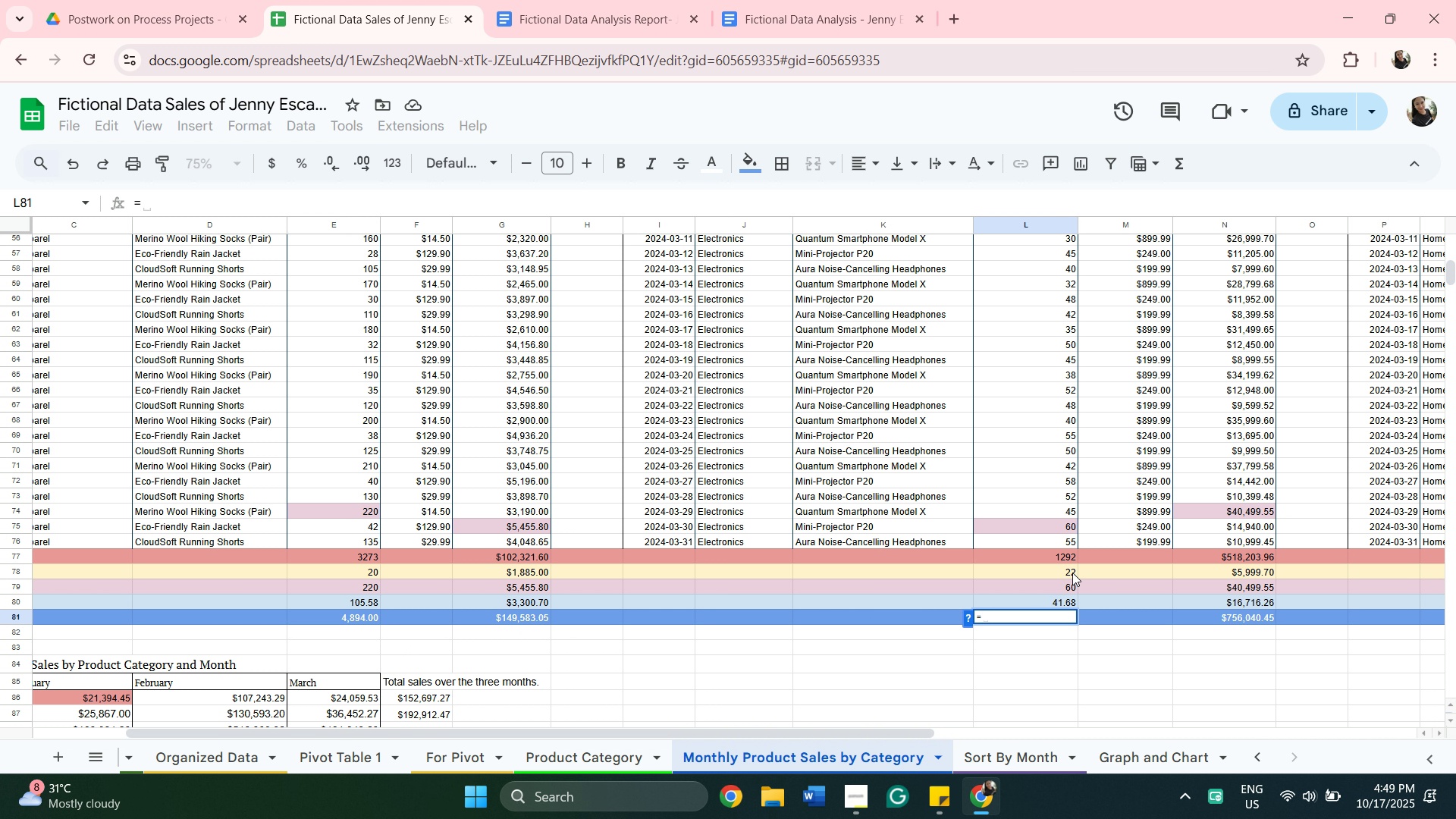 
scroll: coordinate [1040, 540], scroll_direction: up, amount: 14.0
 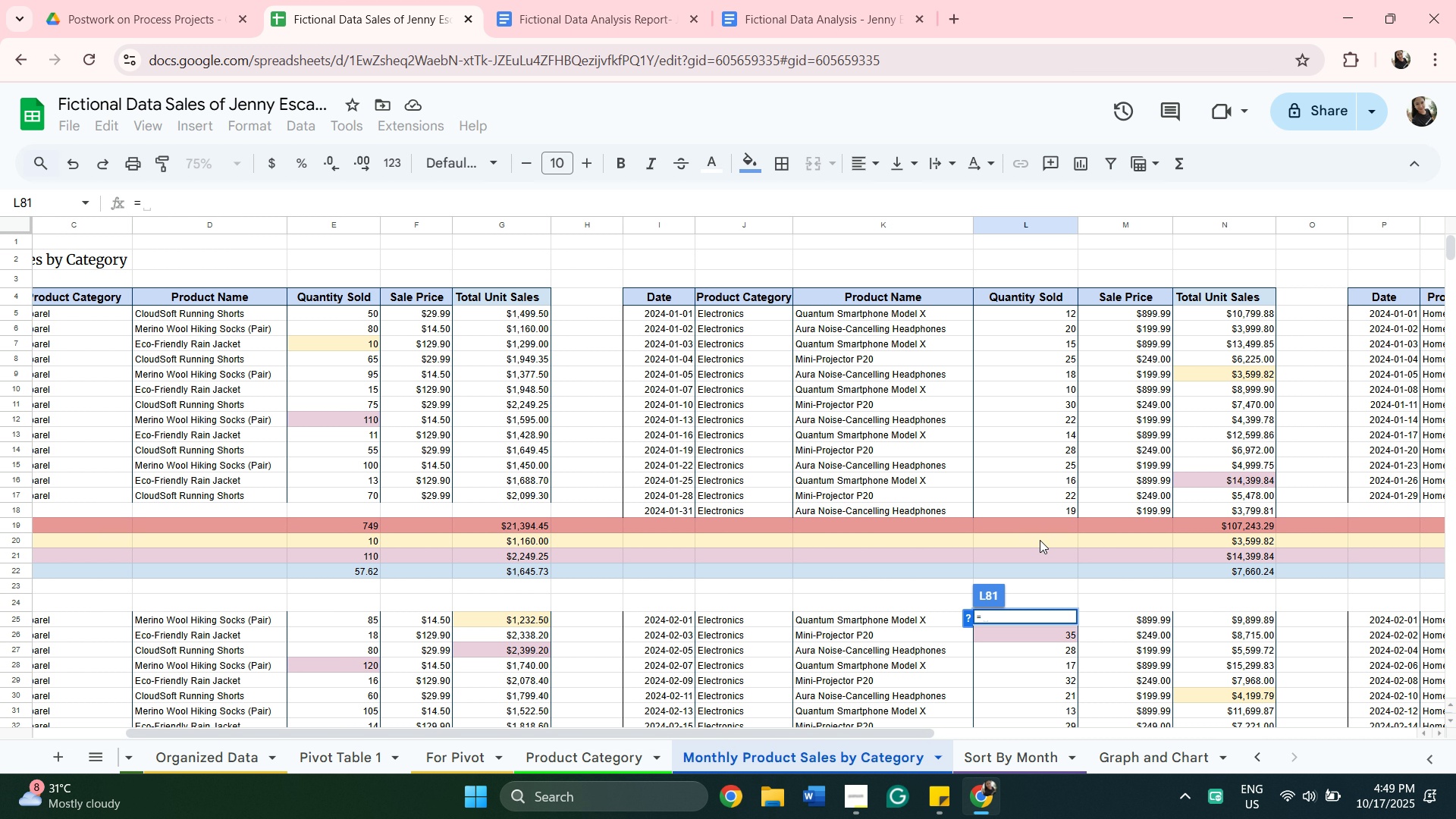 
type(sum)
 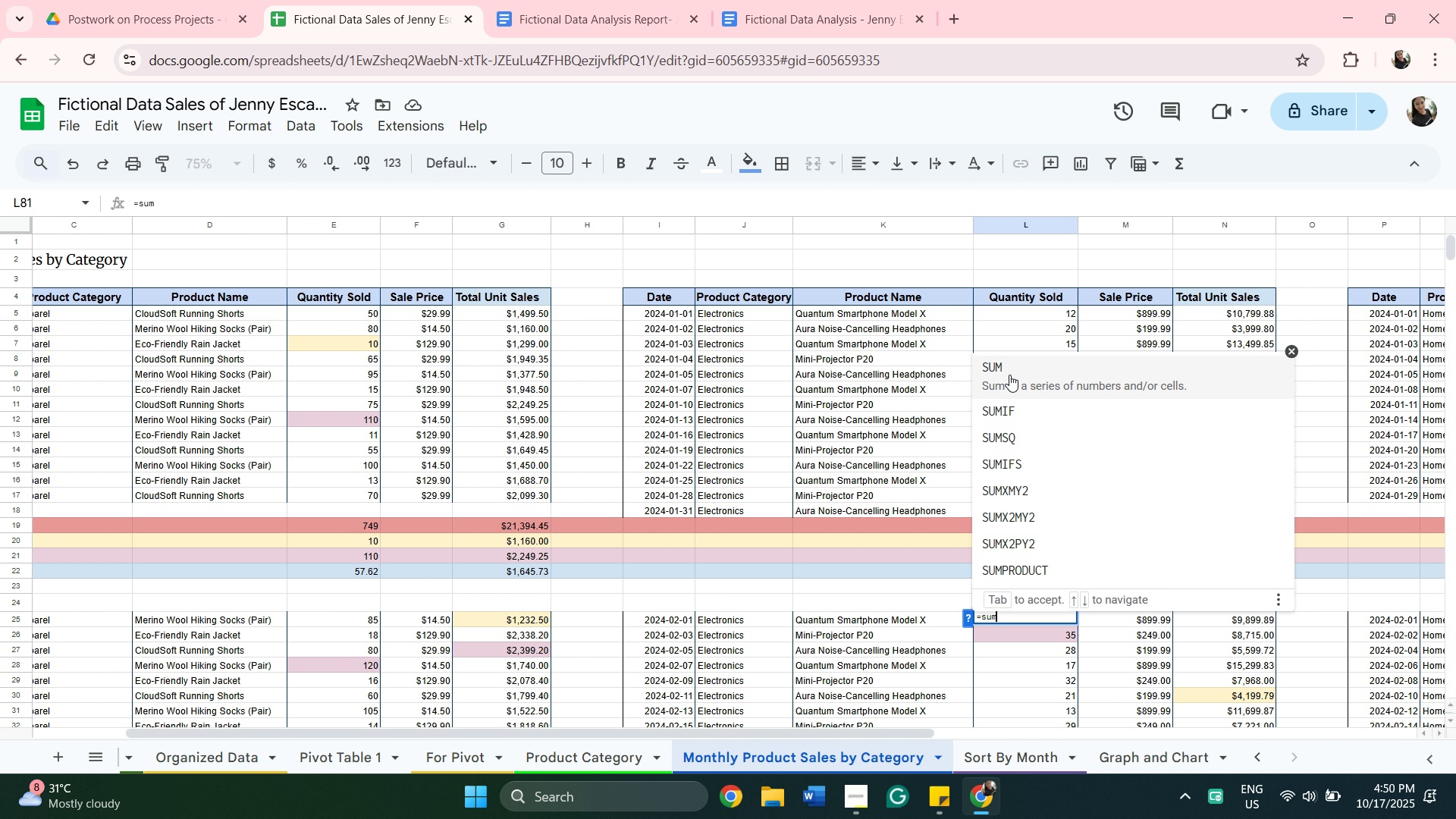 
left_click([1009, 375])
 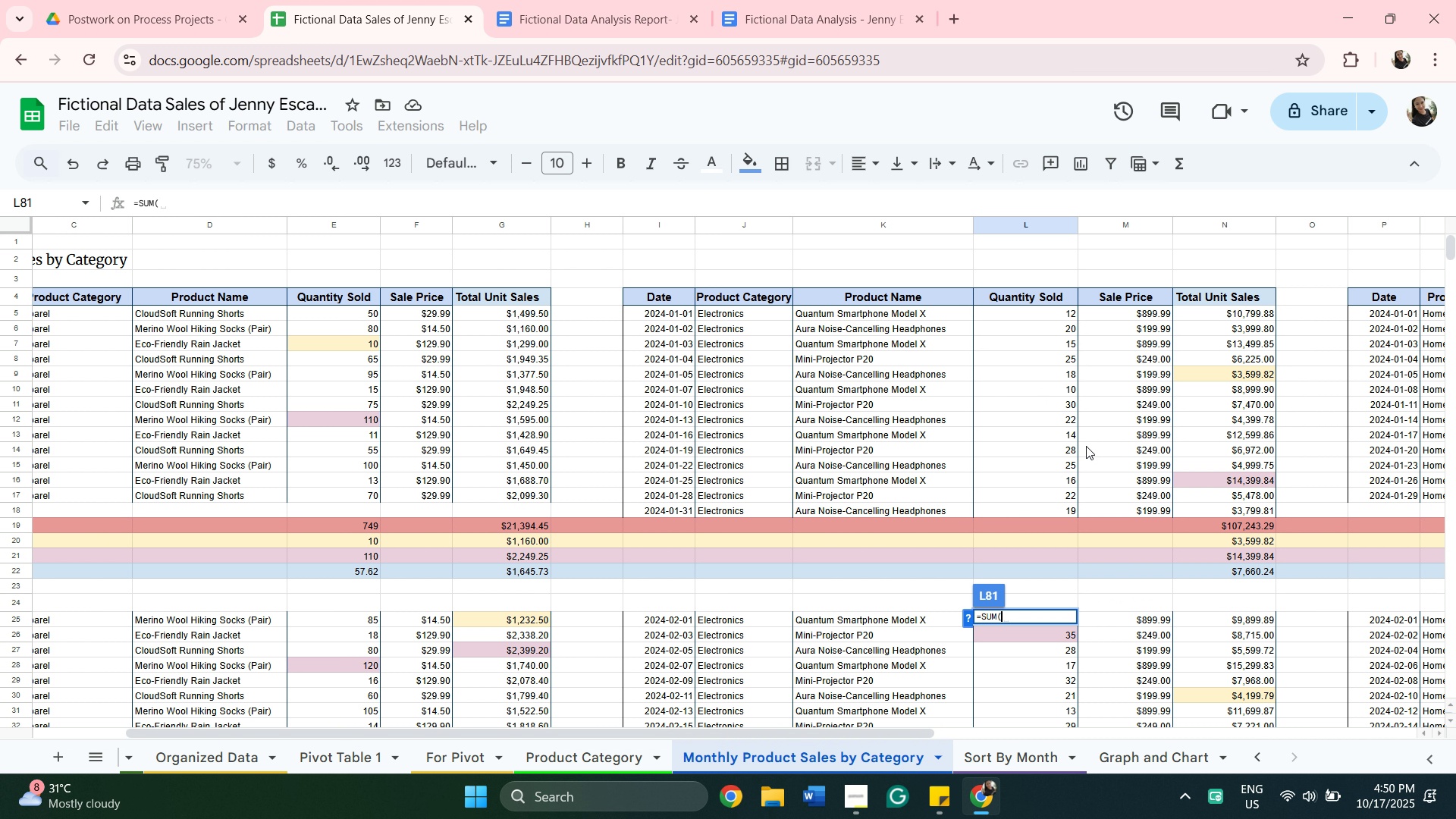 
scroll: coordinate [1071, 435], scroll_direction: up, amount: 7.0
 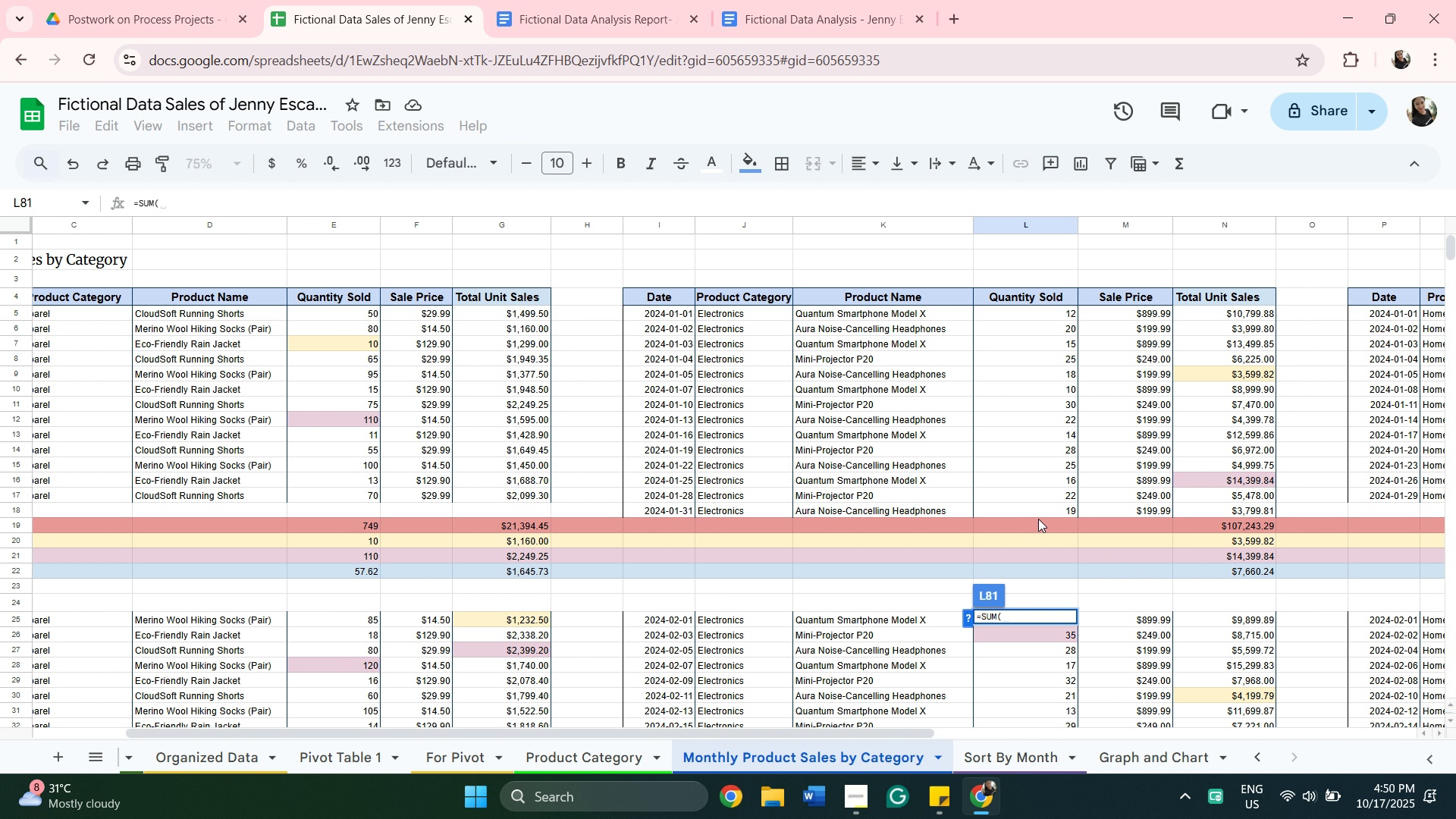 
left_click([1038, 519])
 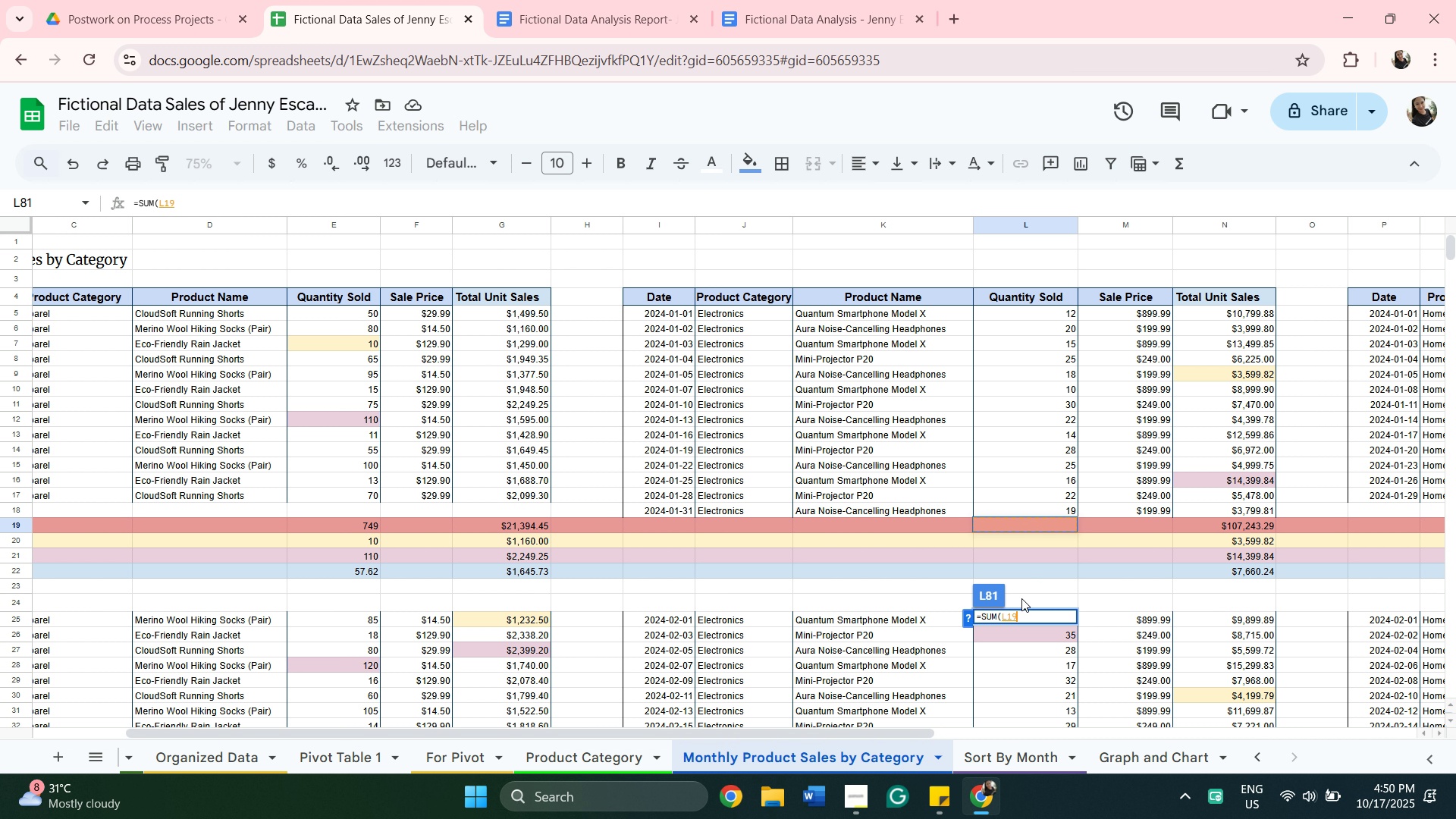 
hold_key(key=Backspace, duration=1.22)
 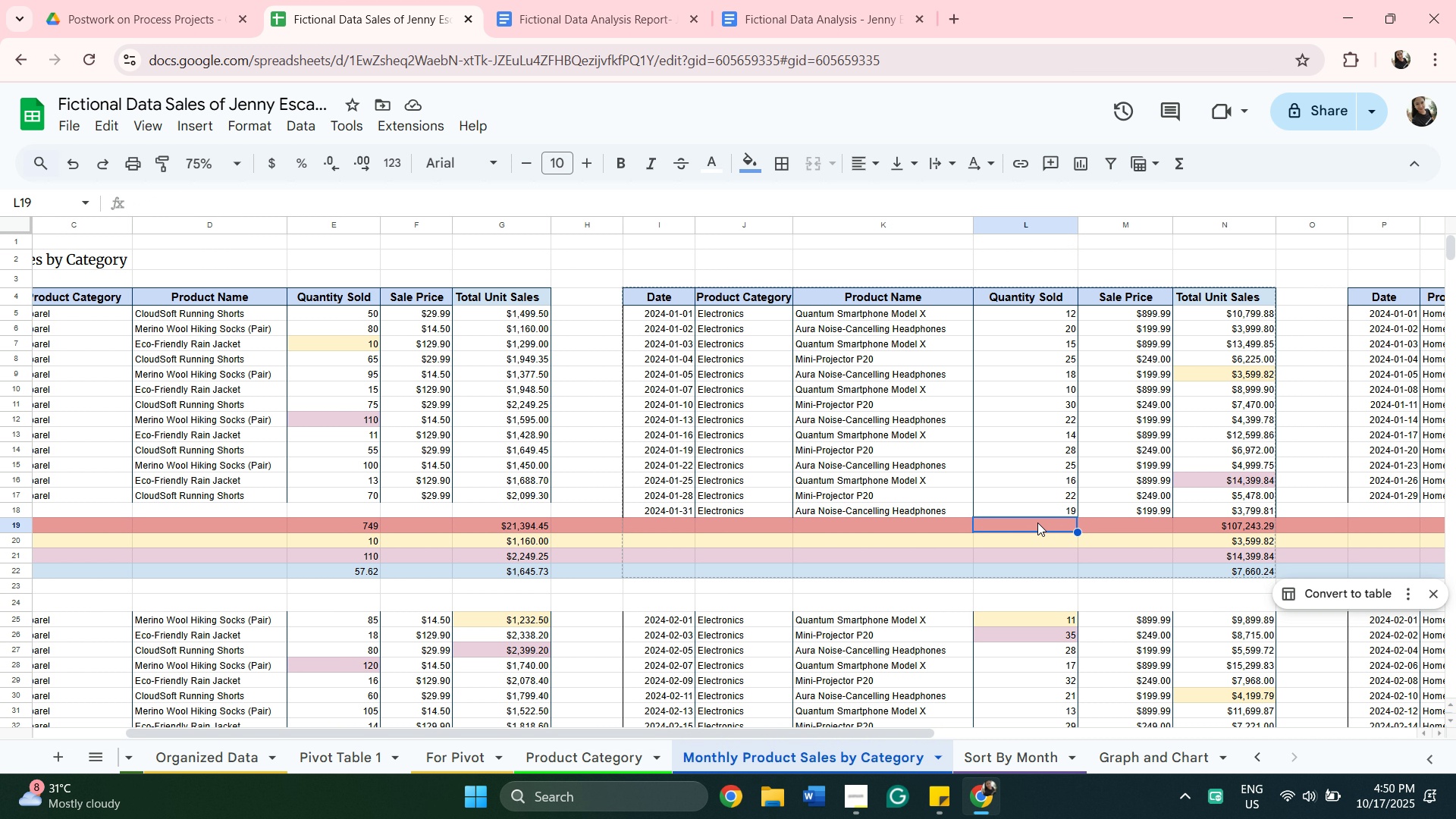 
left_click([1037, 522])
 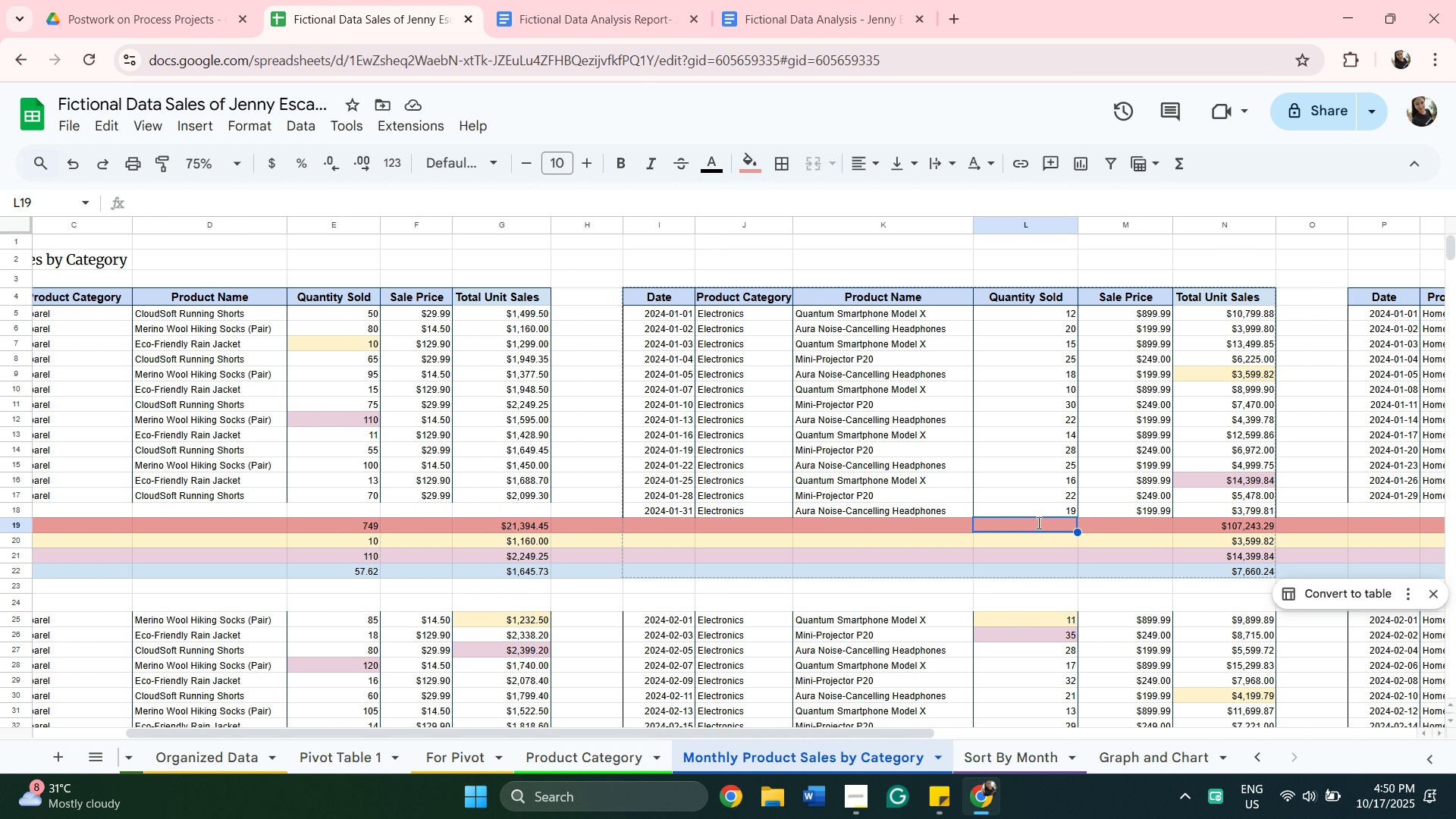 
key(Equal)
 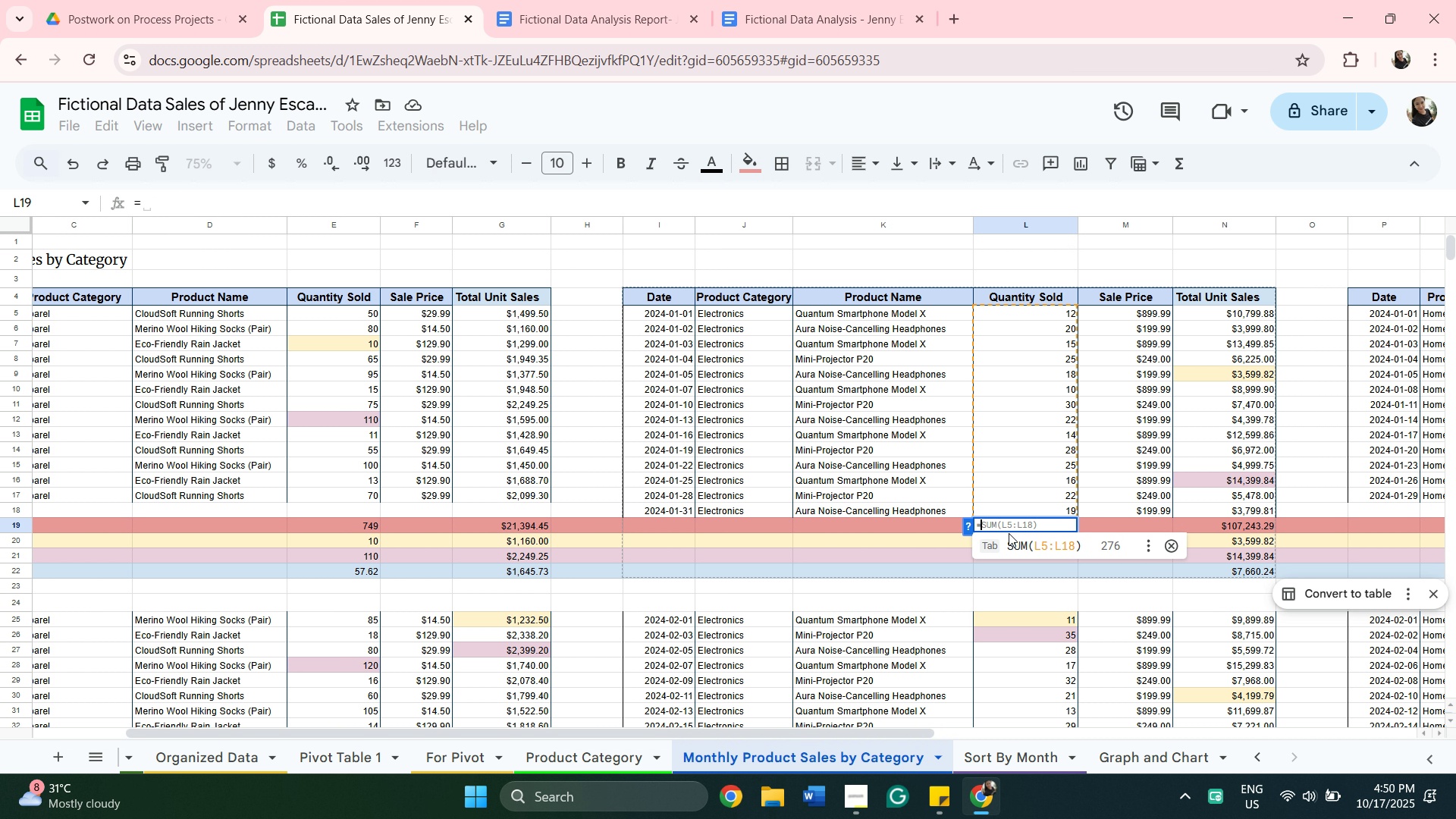 
left_click([1009, 548])
 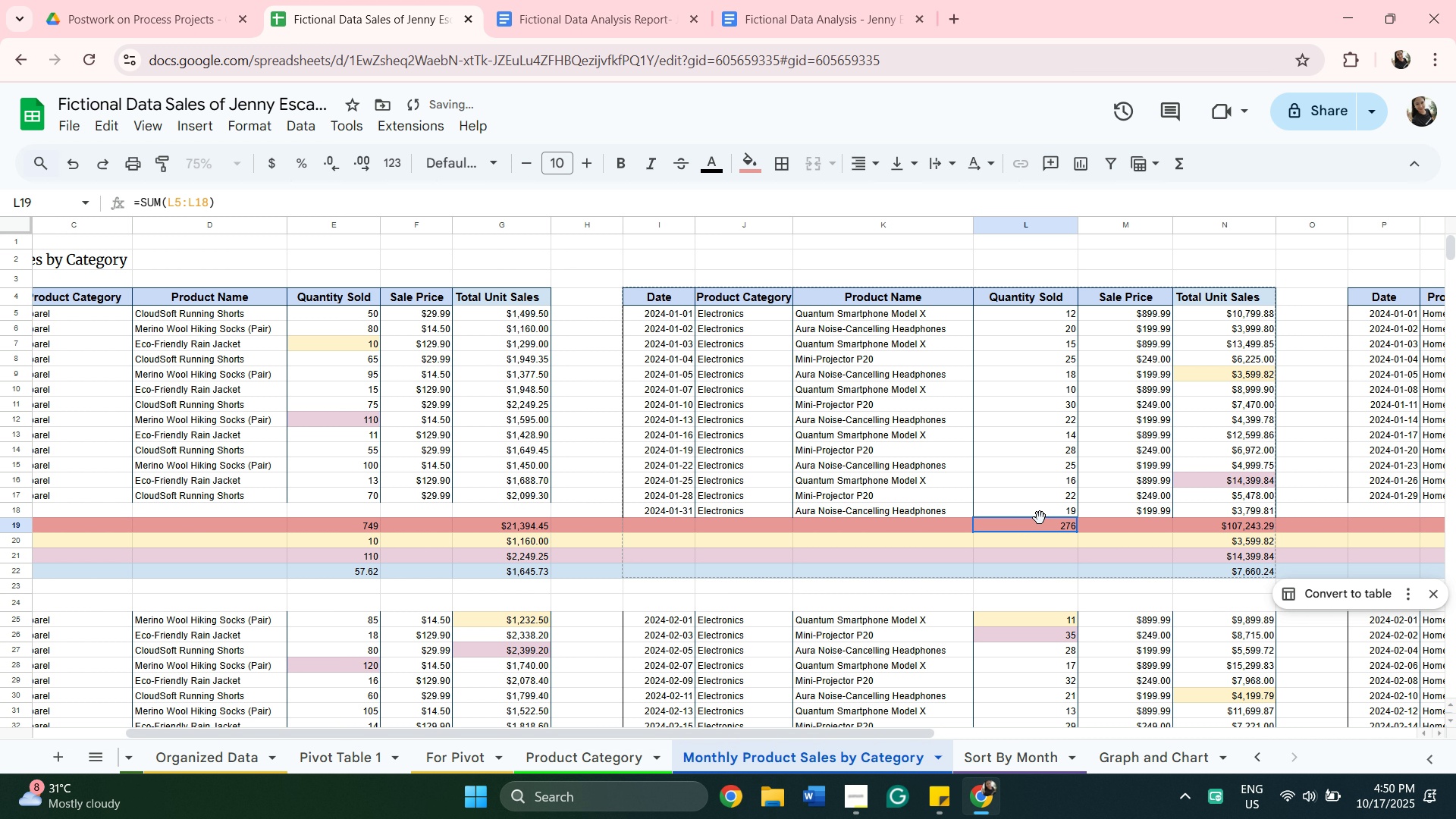 
scroll: coordinate [1043, 553], scroll_direction: down, amount: 4.0
 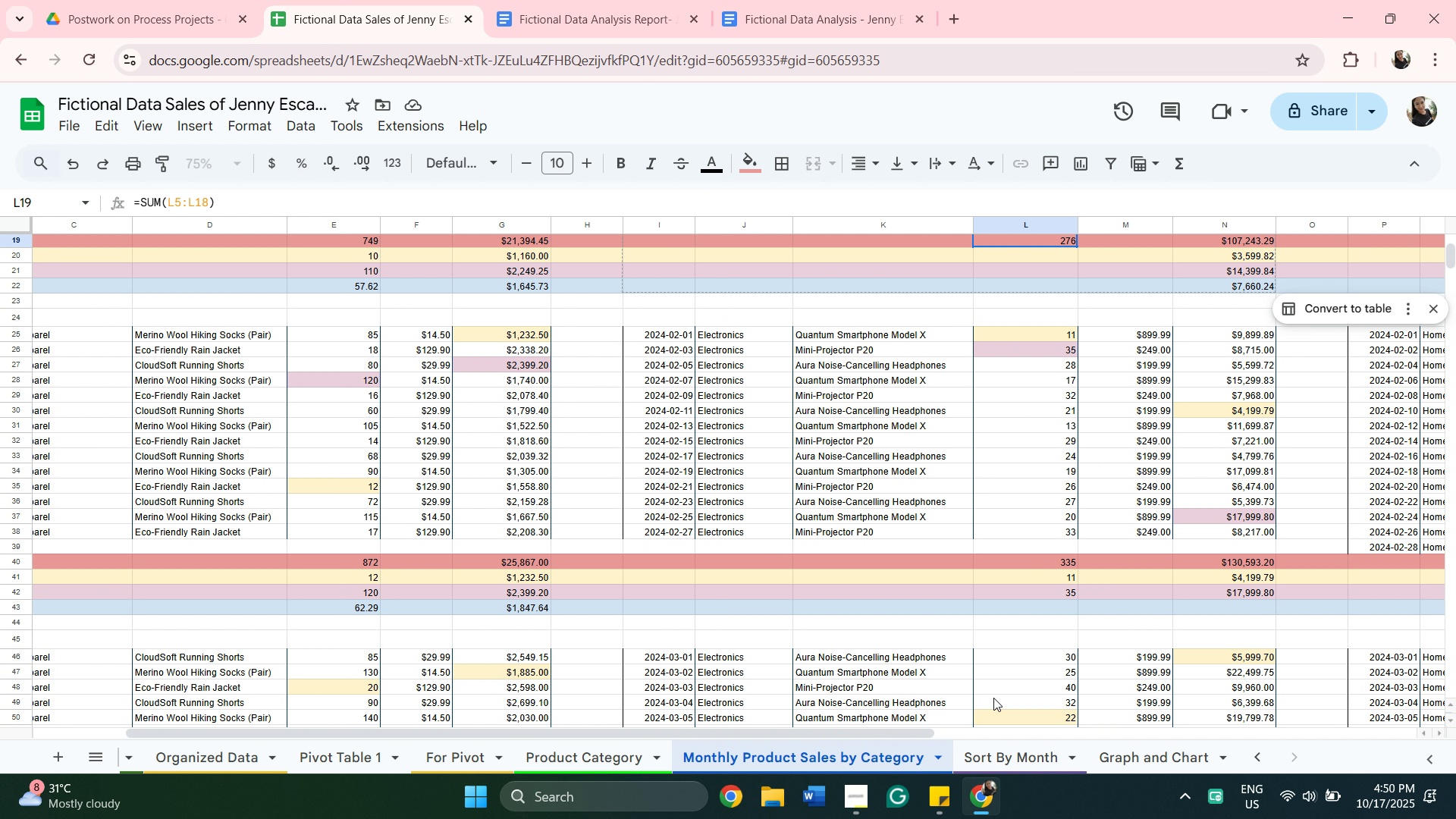 
left_click_drag(start_coordinate=[930, 726], to_coordinate=[1013, 750])
 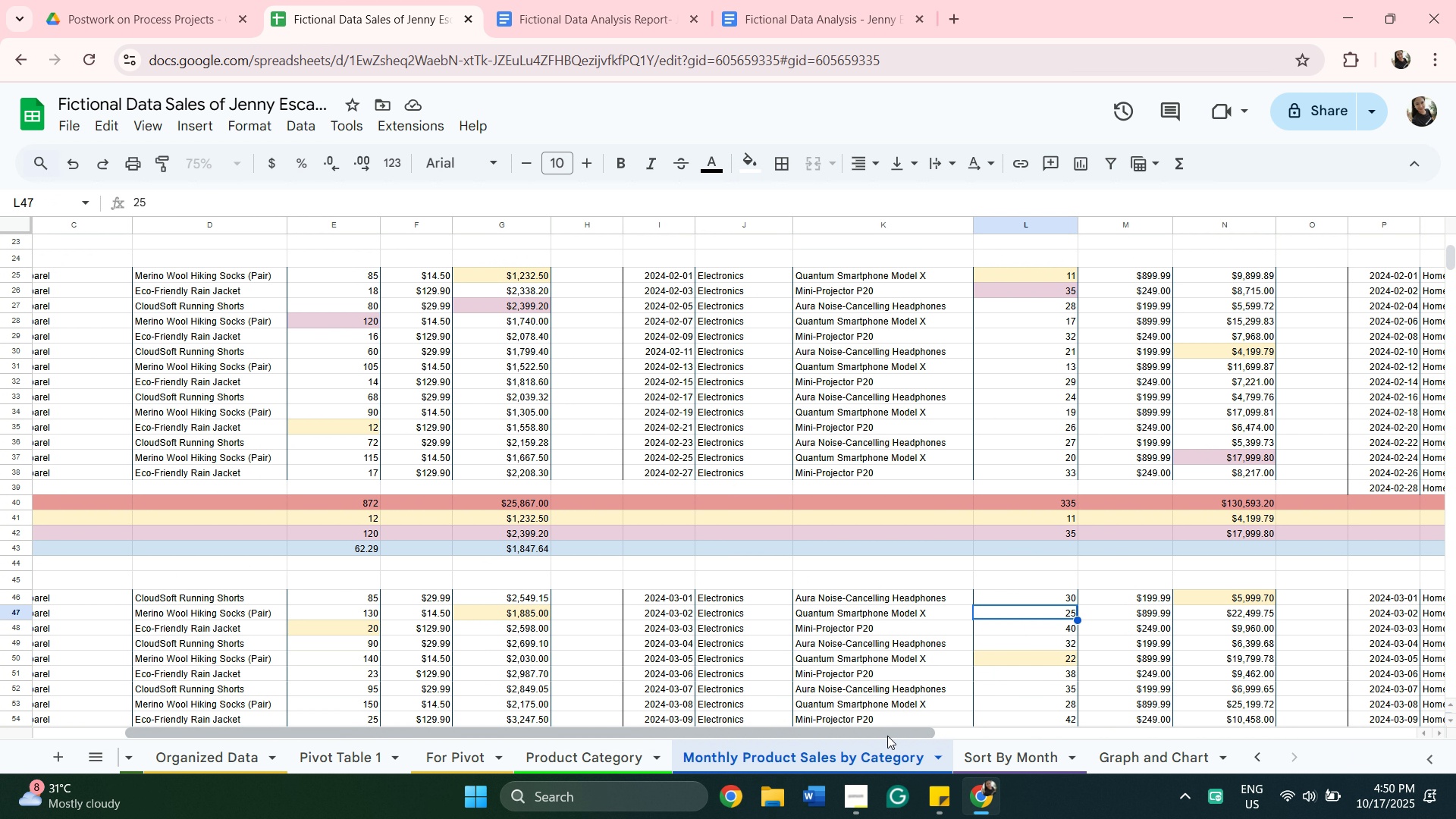 
left_click_drag(start_coordinate=[895, 734], to_coordinate=[1056, 751])
 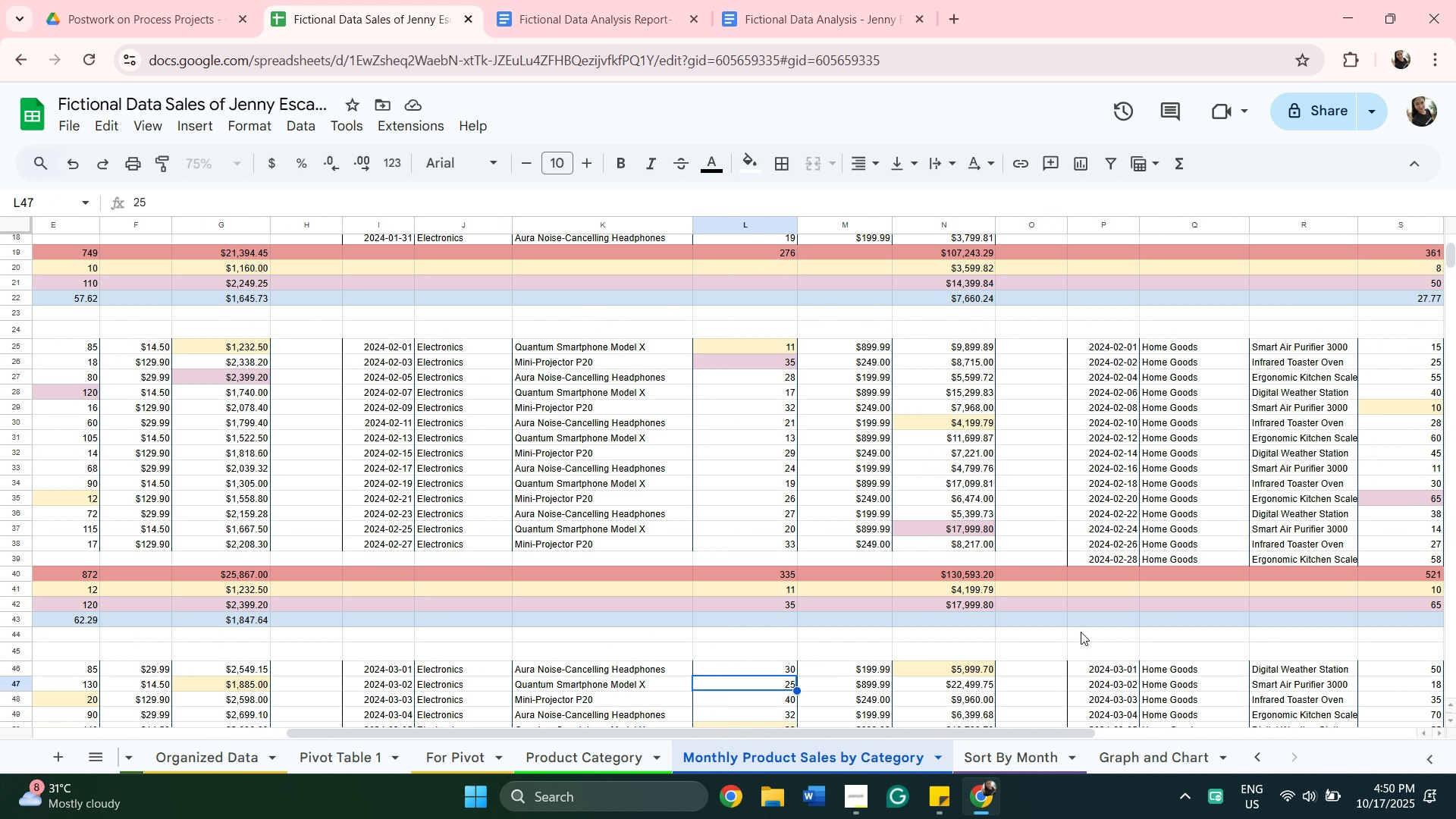 
scroll: coordinate [832, 680], scroll_direction: up, amount: 4.0
 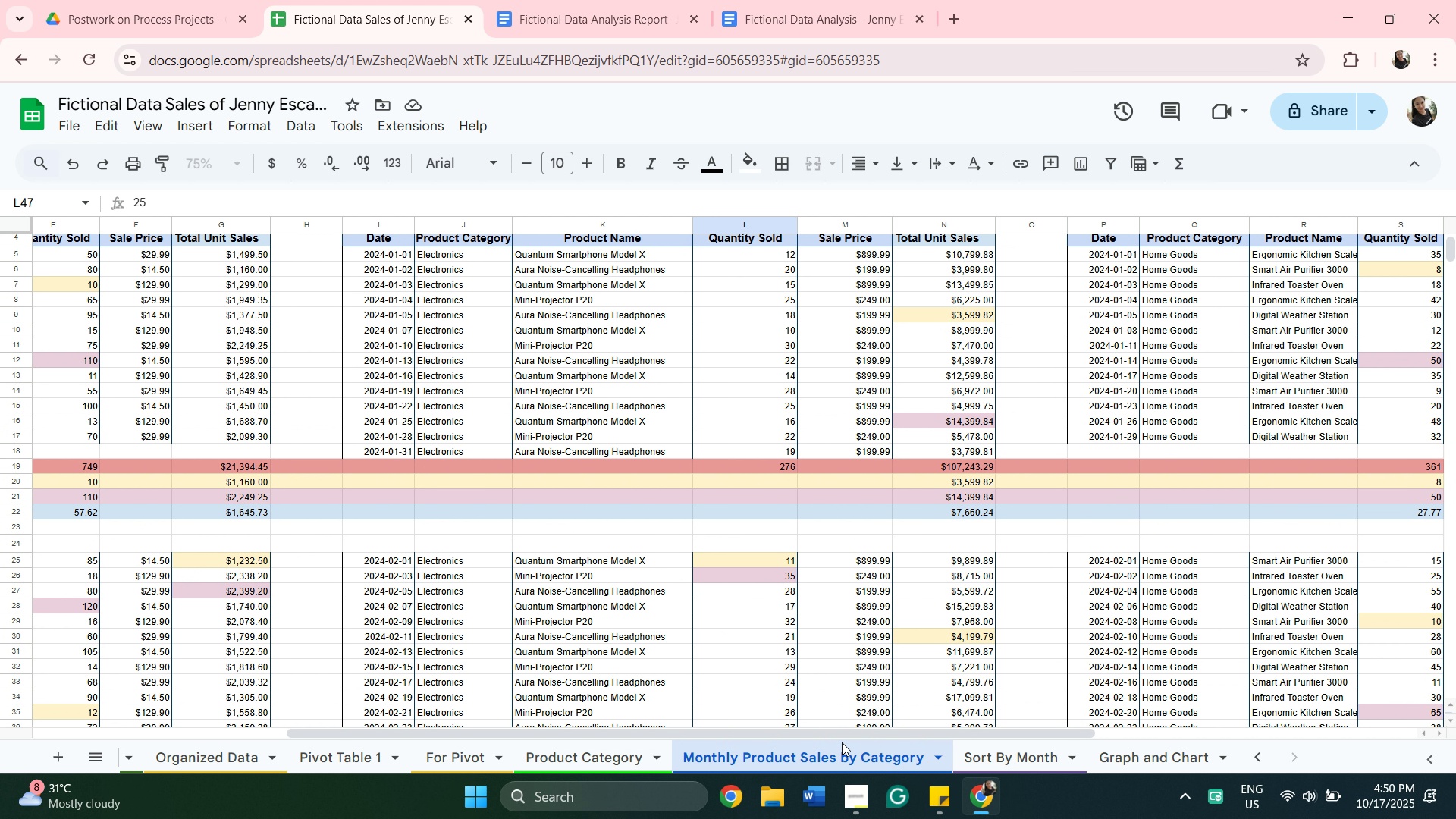 
scroll: coordinate [967, 649], scroll_direction: down, amount: 14.0
 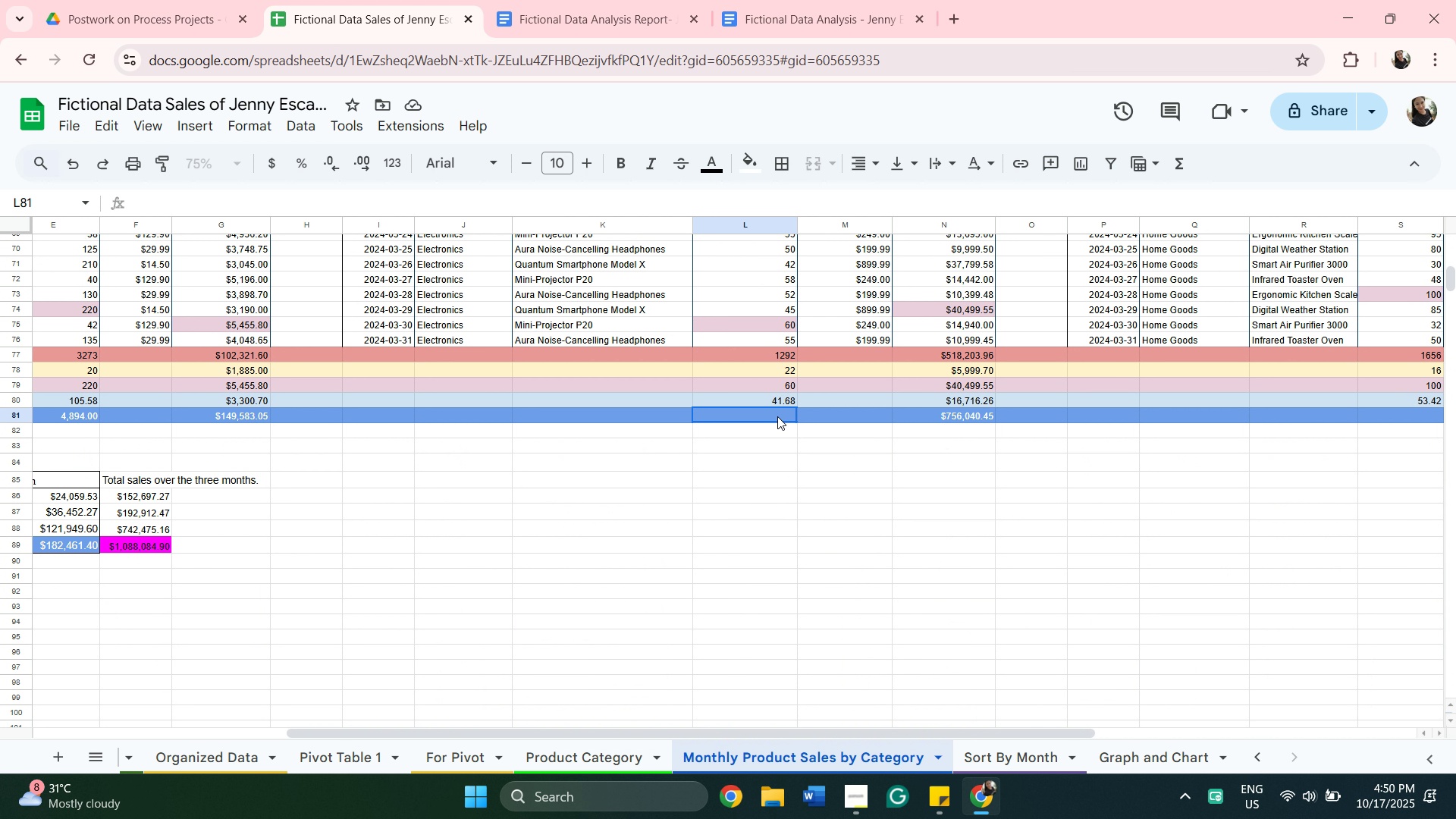 
left_click([777, 416])
 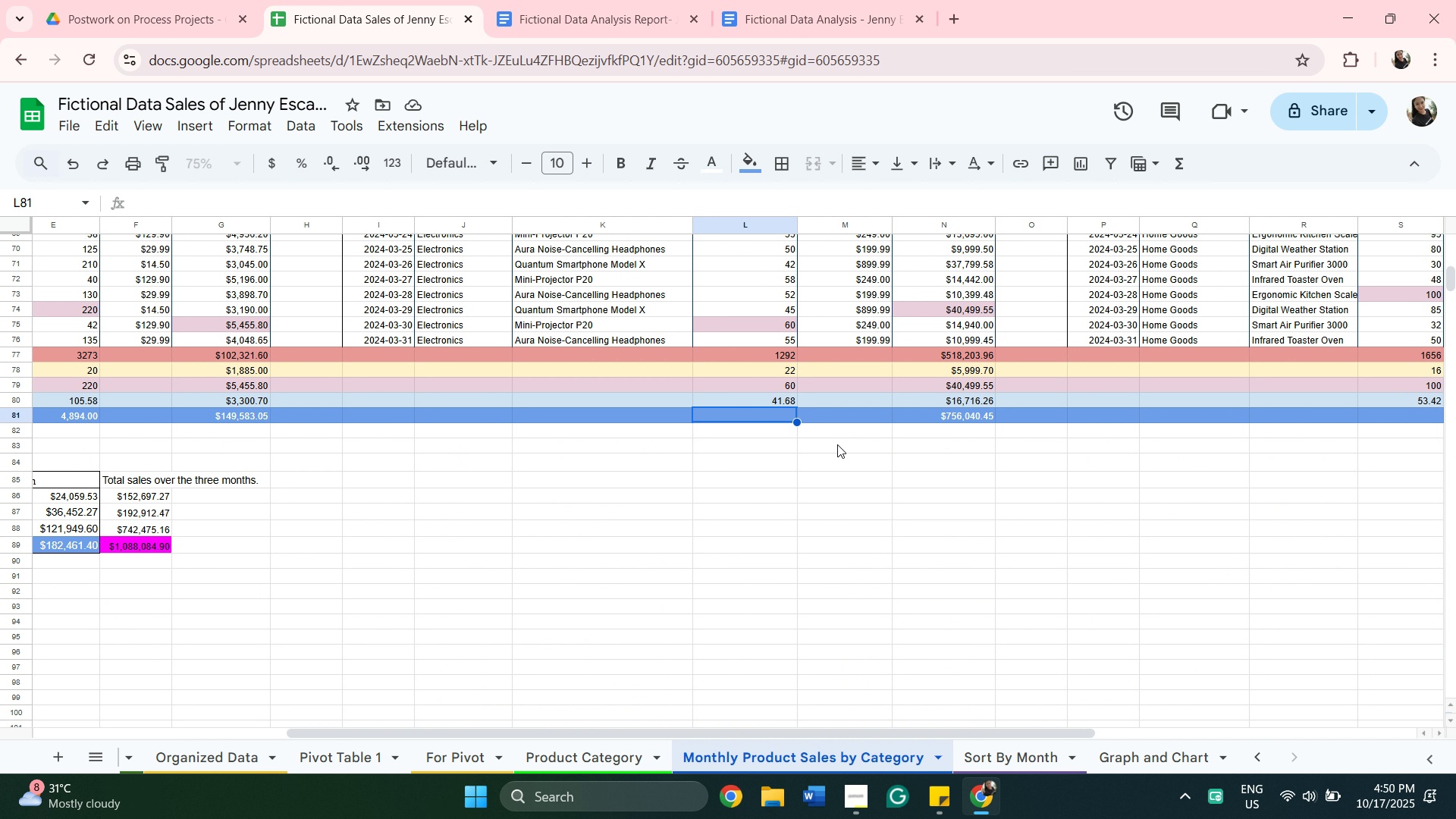 
type(=su)
 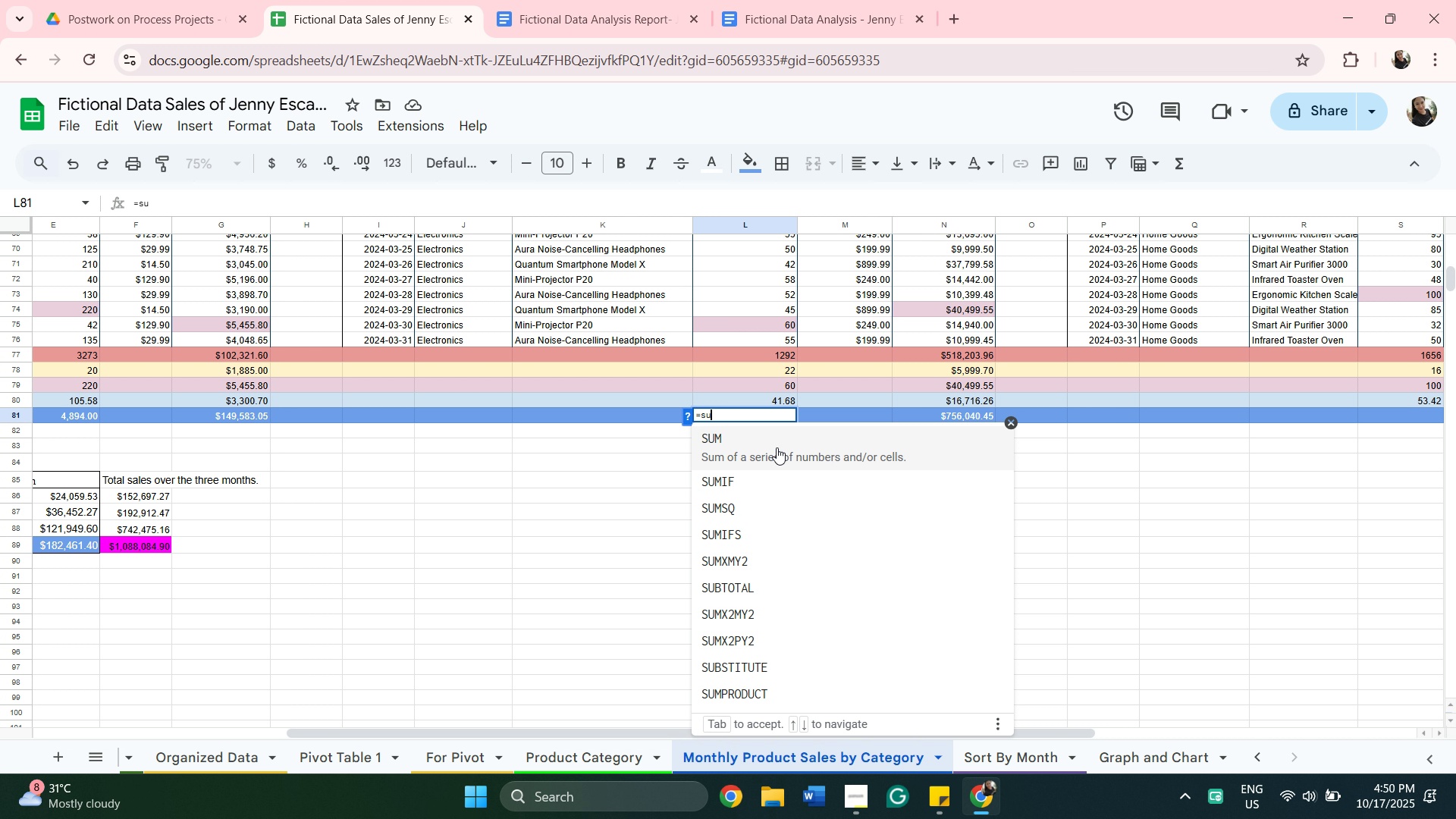 
left_click([777, 447])
 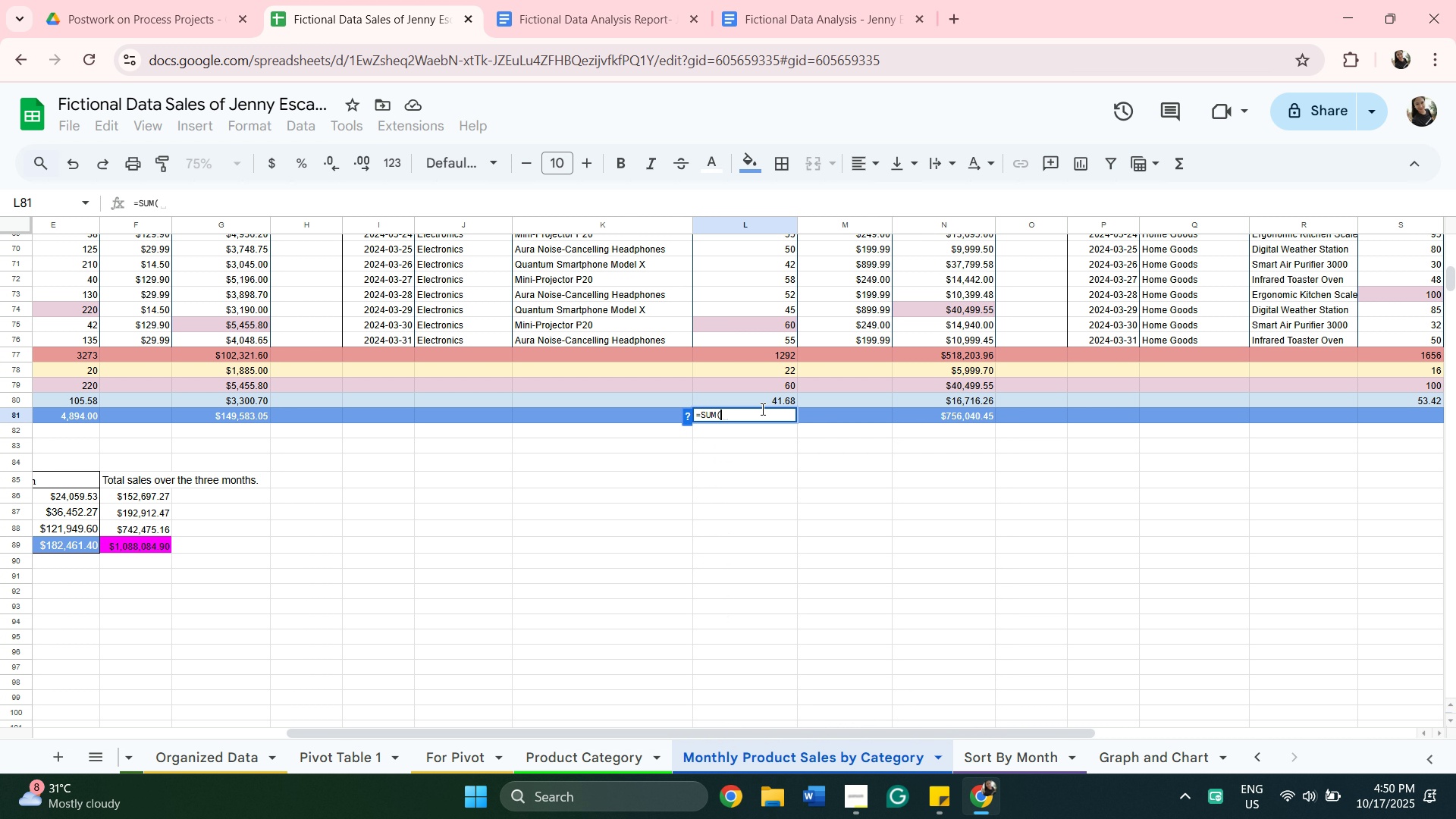 
scroll: coordinate [752, 362], scroll_direction: up, amount: 21.0
 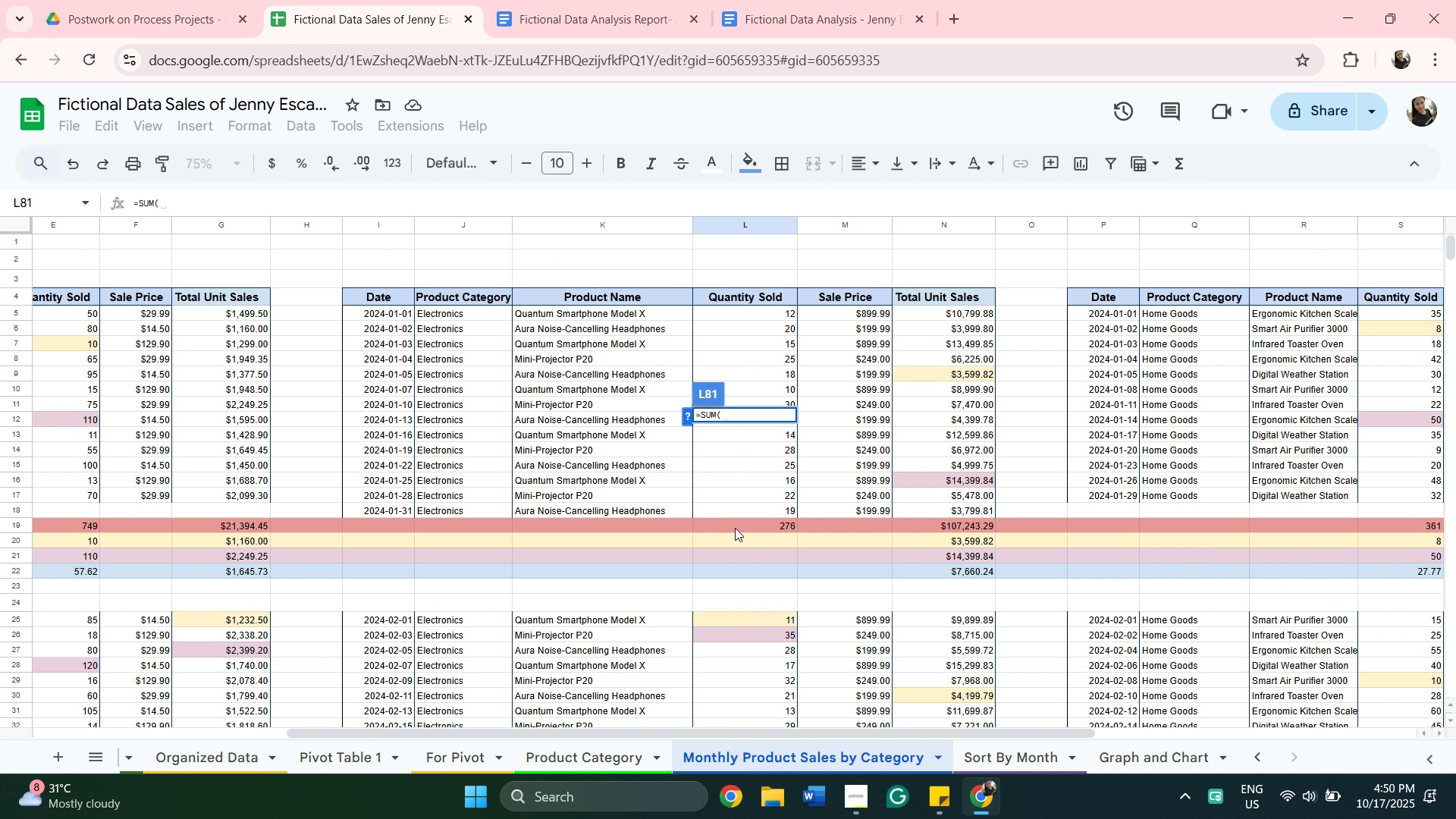 
left_click([735, 528])
 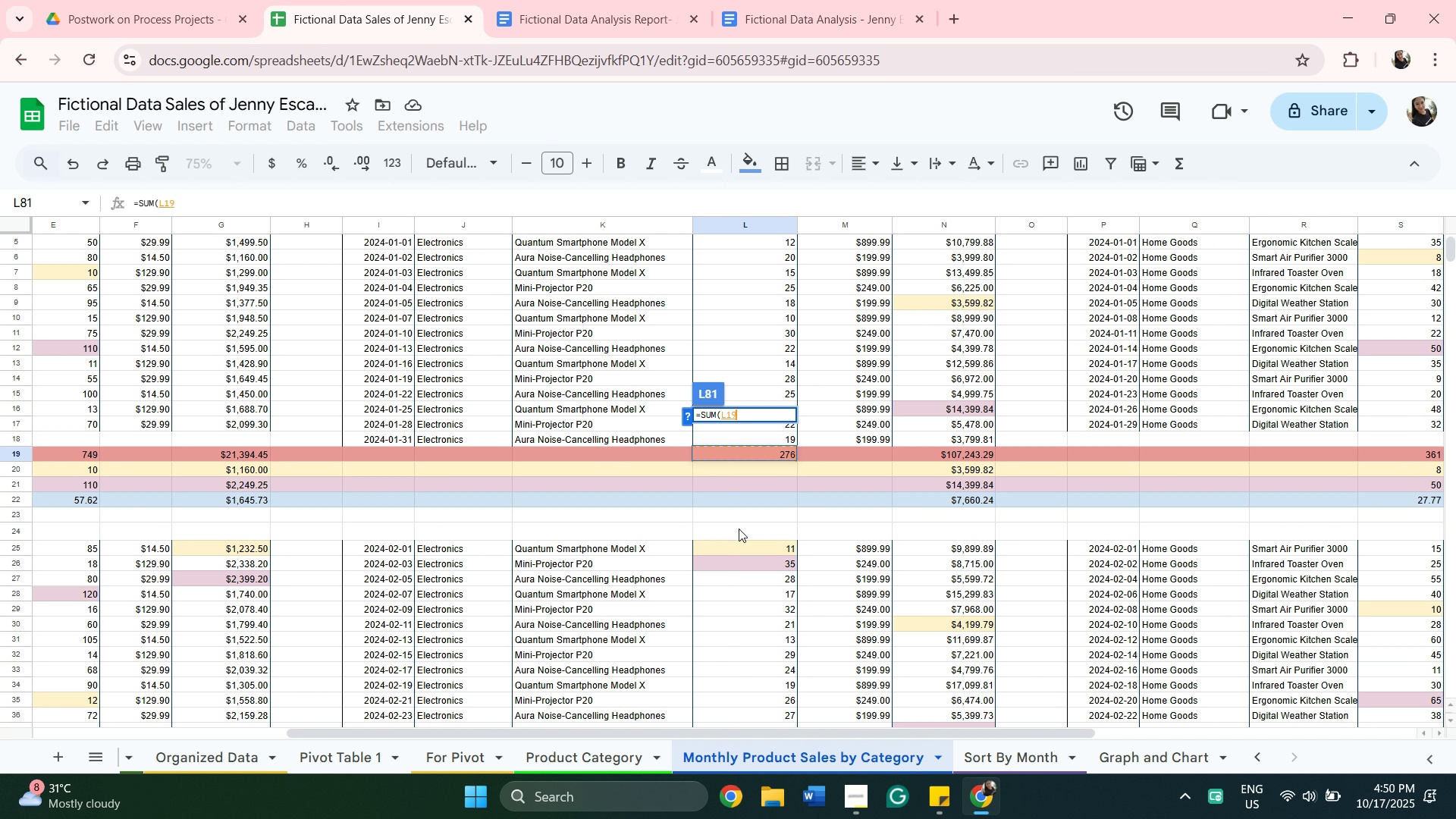 
scroll: coordinate [739, 529], scroll_direction: down, amount: 2.0
 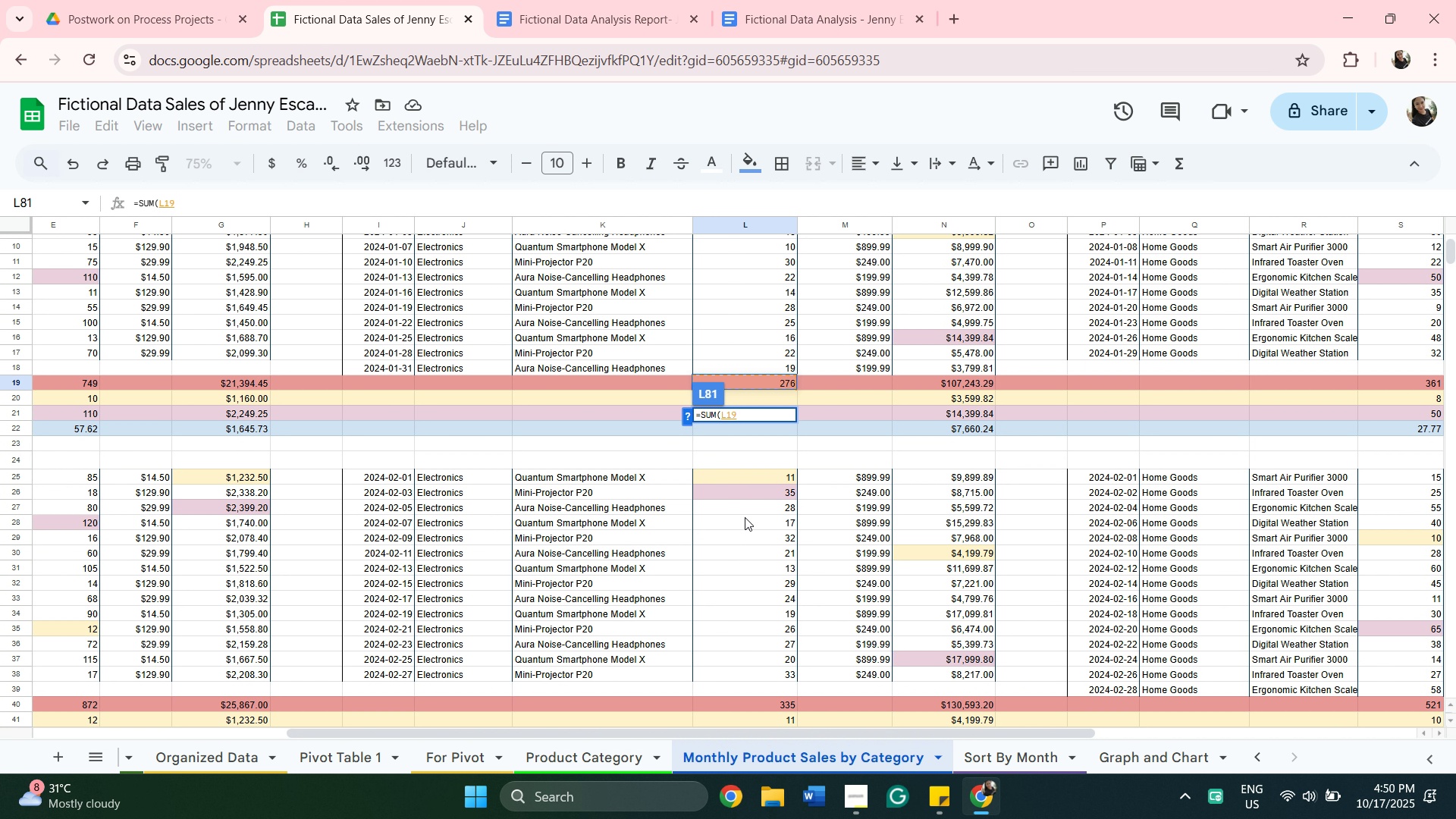 
key(Comma)
 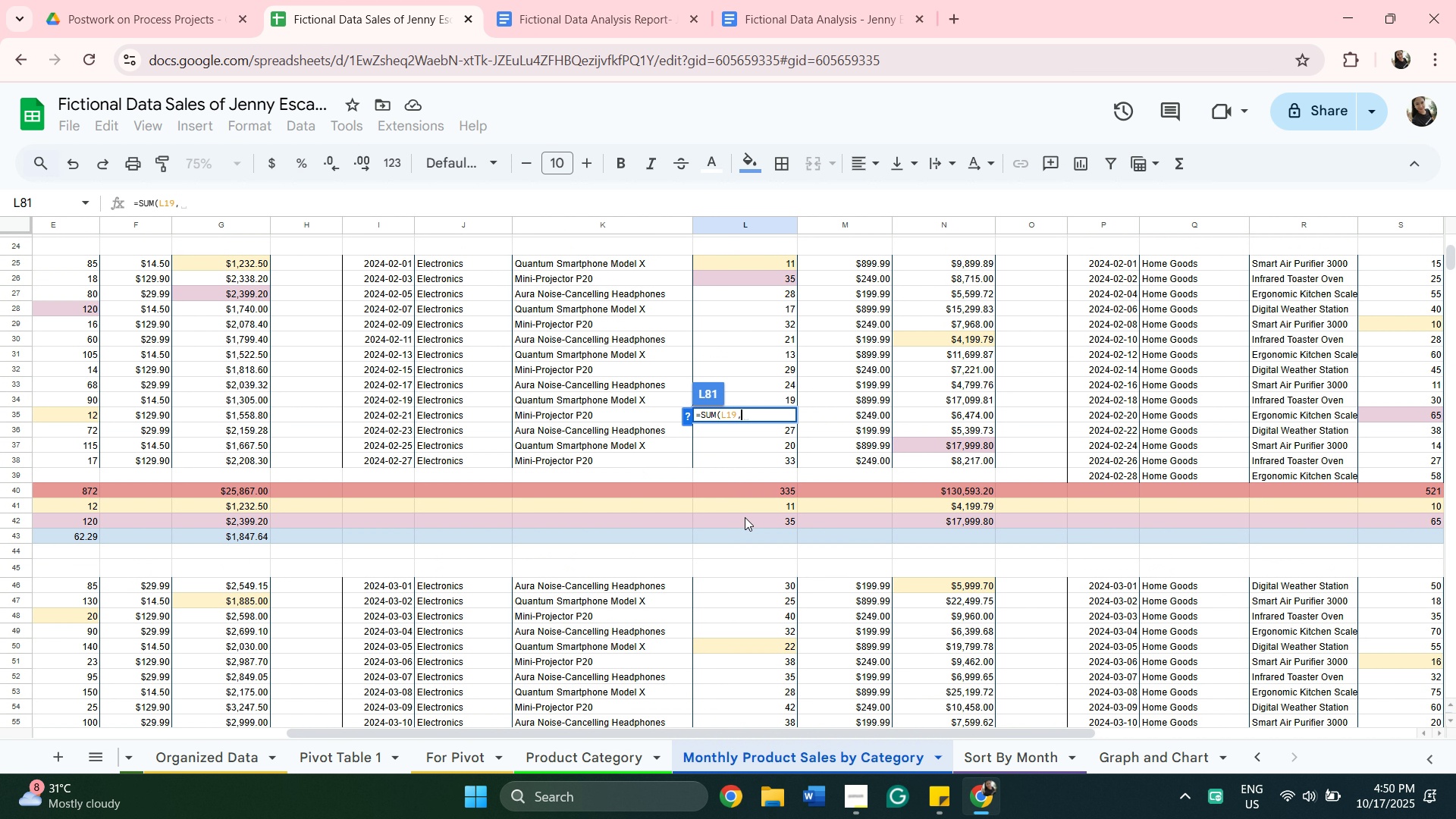 
scroll: coordinate [745, 517], scroll_direction: down, amount: 3.0
 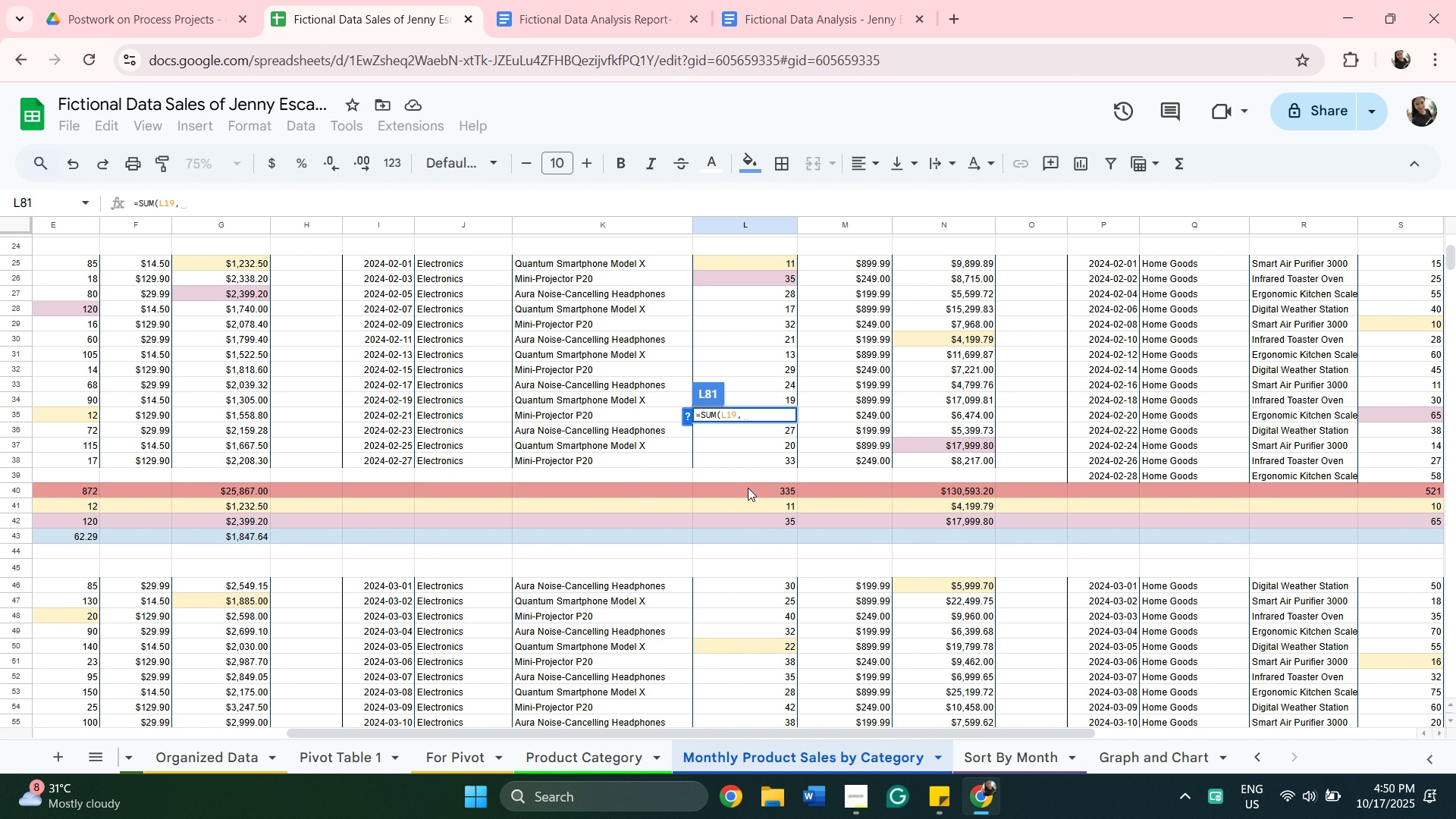 
left_click([748, 488])
 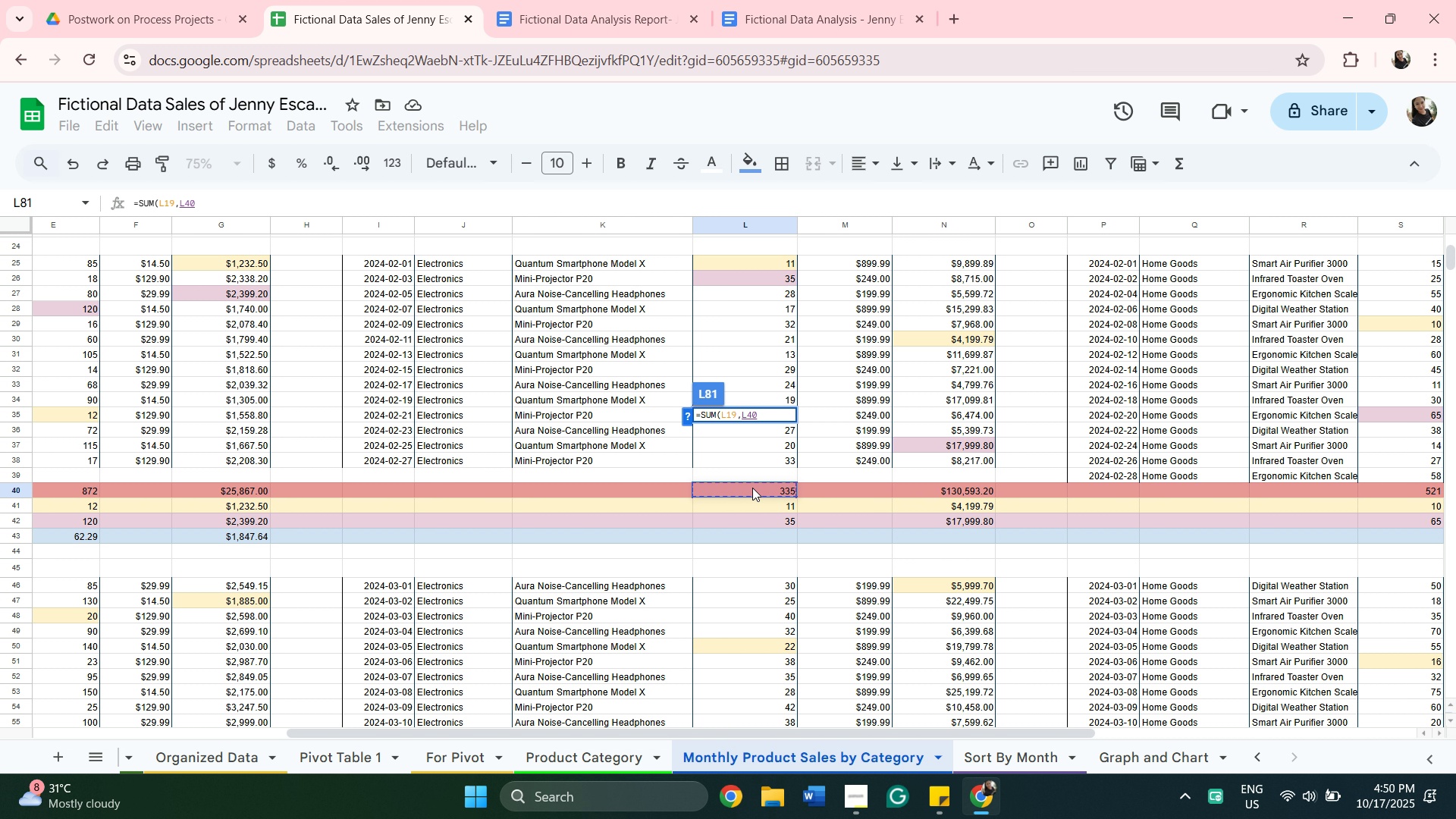 
key(Comma)
 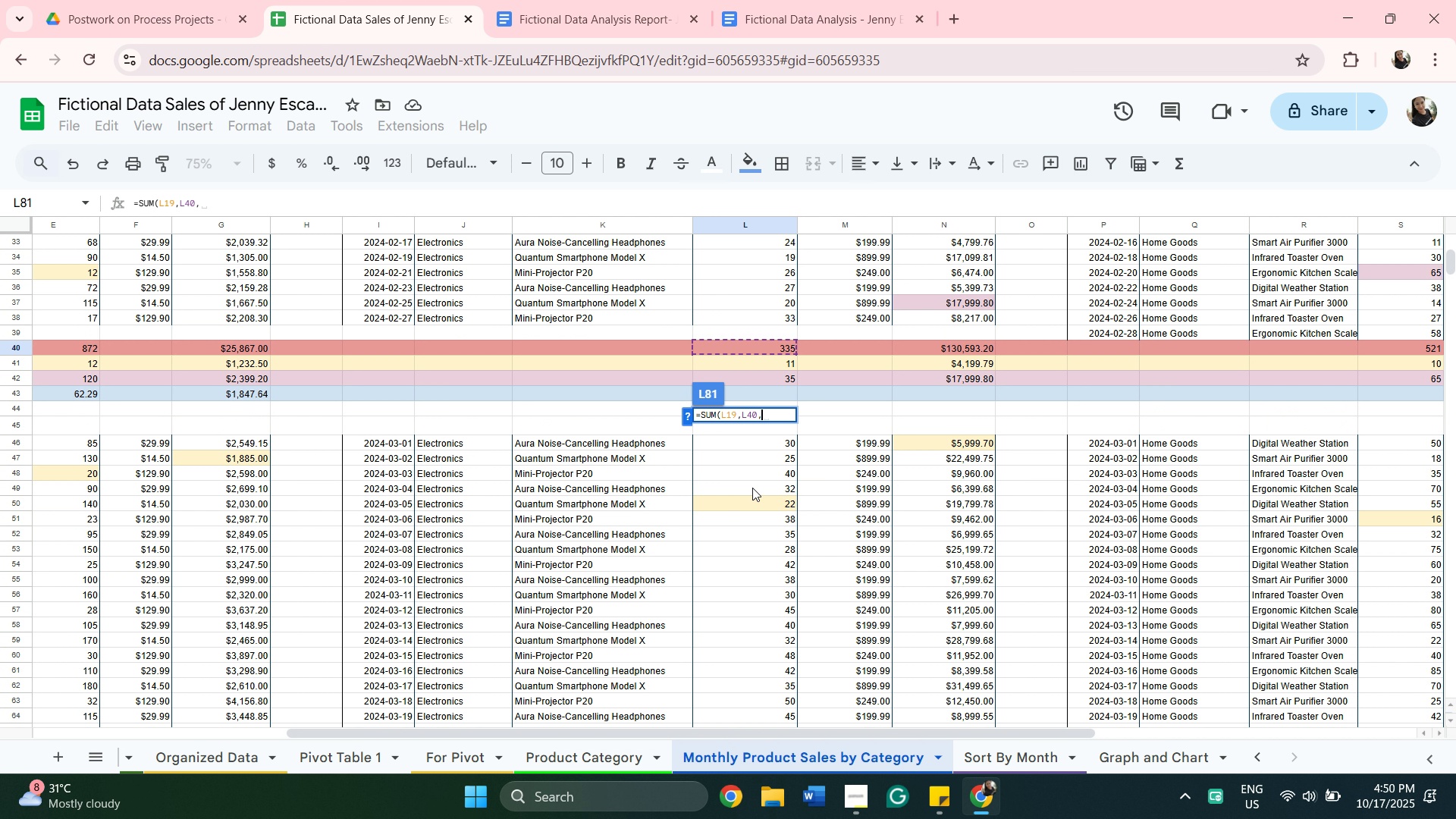 
scroll: coordinate [752, 488], scroll_direction: down, amount: 7.0
 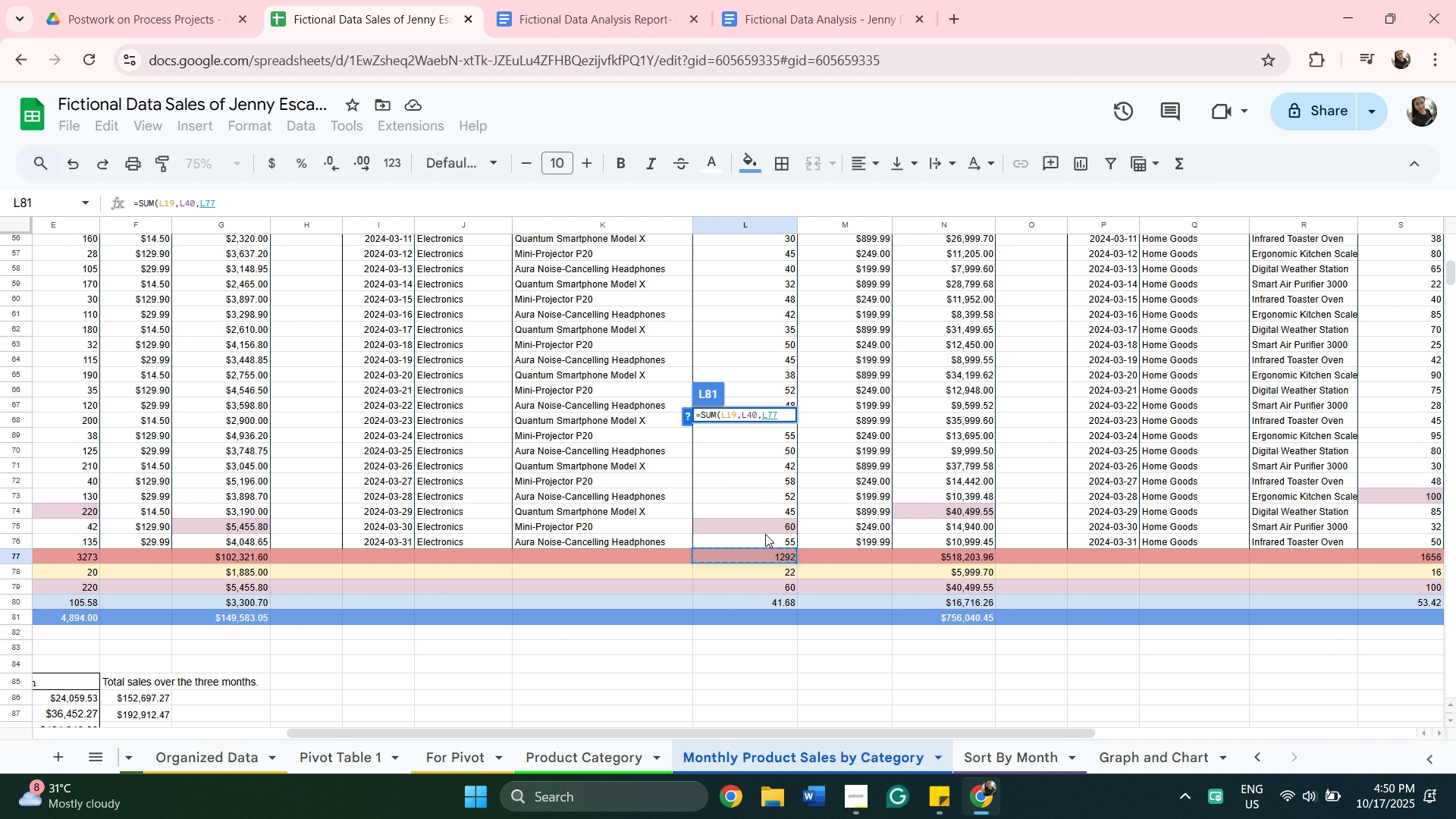 
key(Enter)
 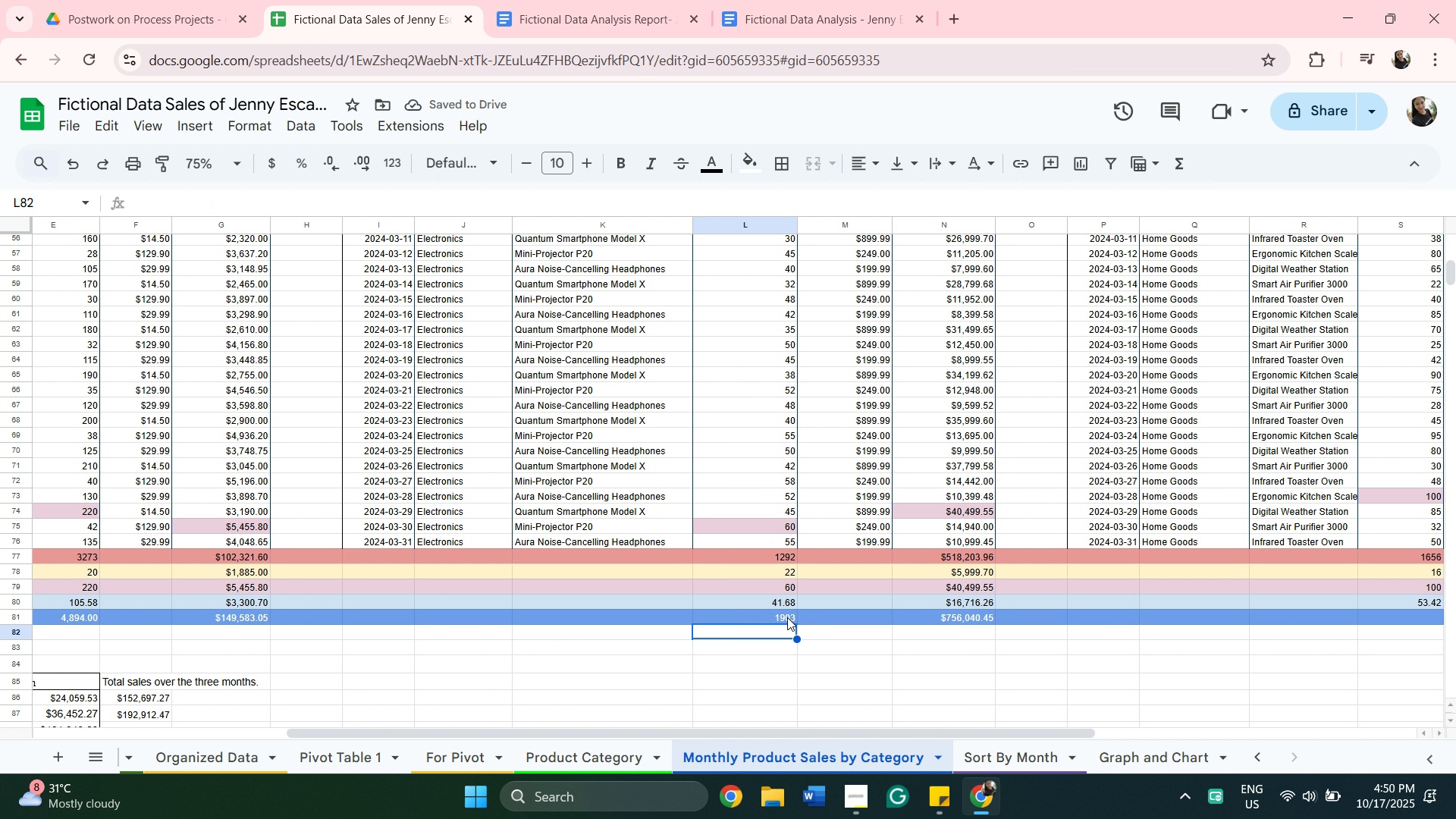 
scroll: coordinate [787, 617], scroll_direction: down, amount: 2.0
 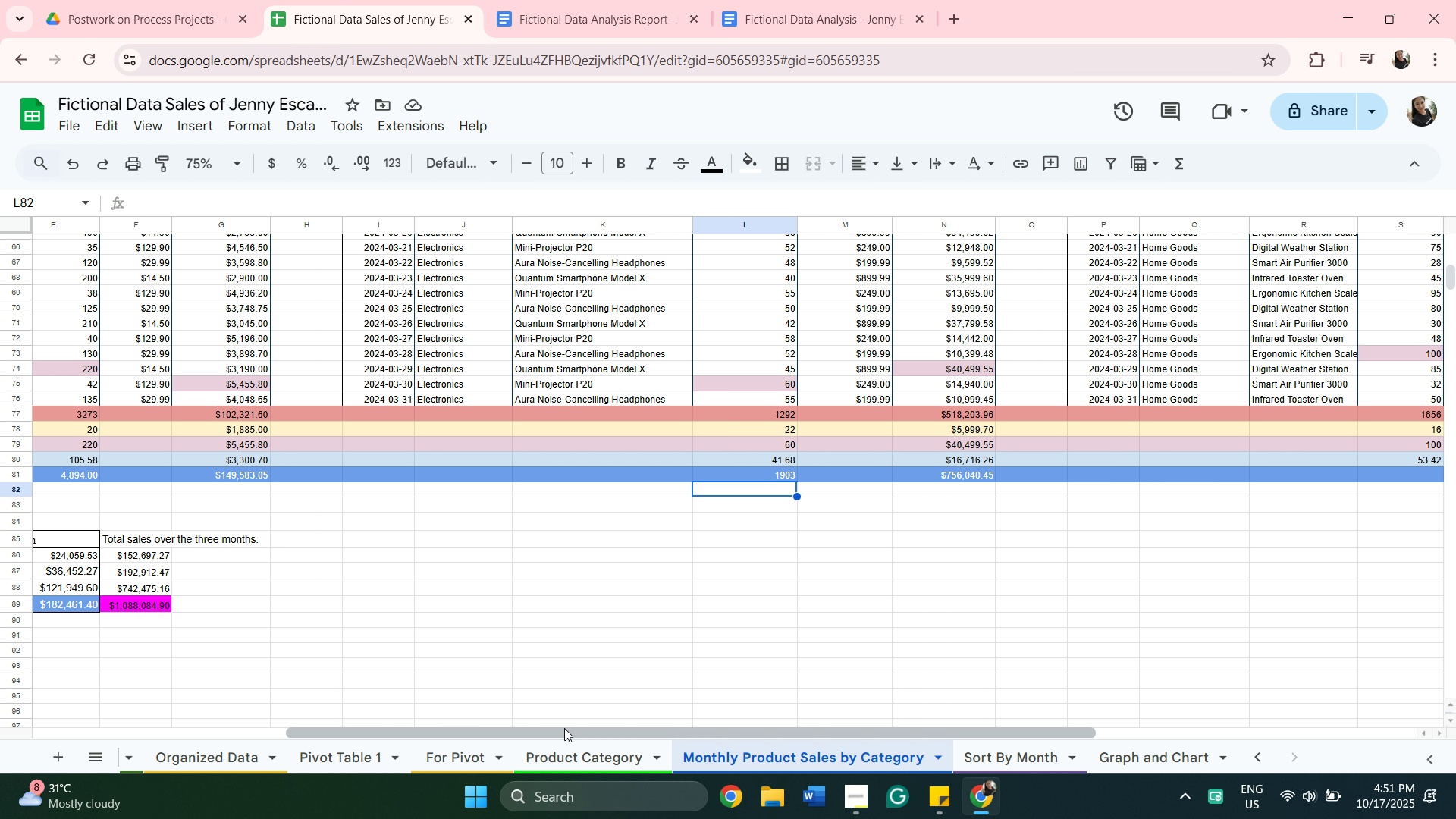 
left_click_drag(start_coordinate=[576, 732], to_coordinate=[904, 739])
 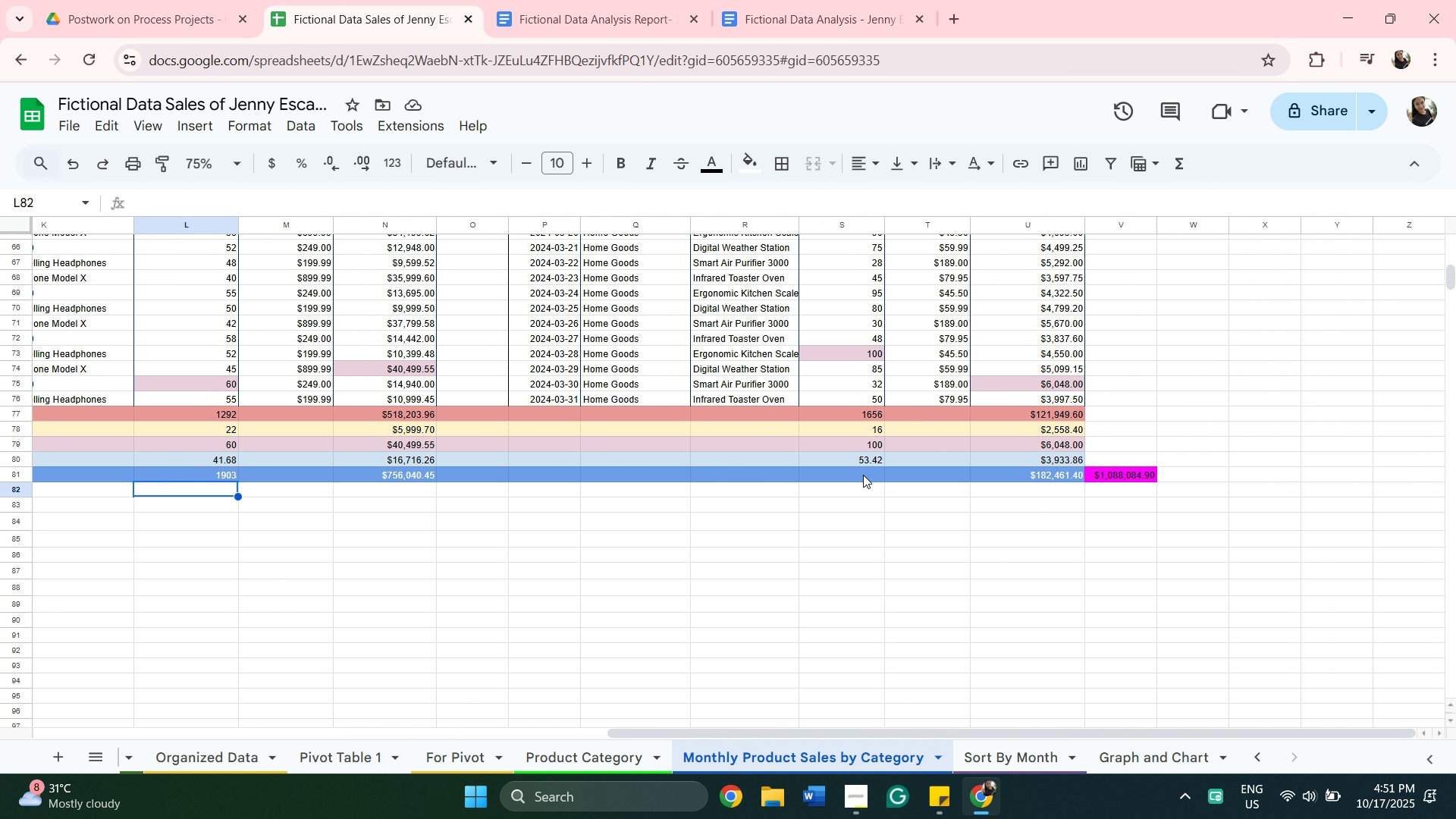 
left_click([863, 477])
 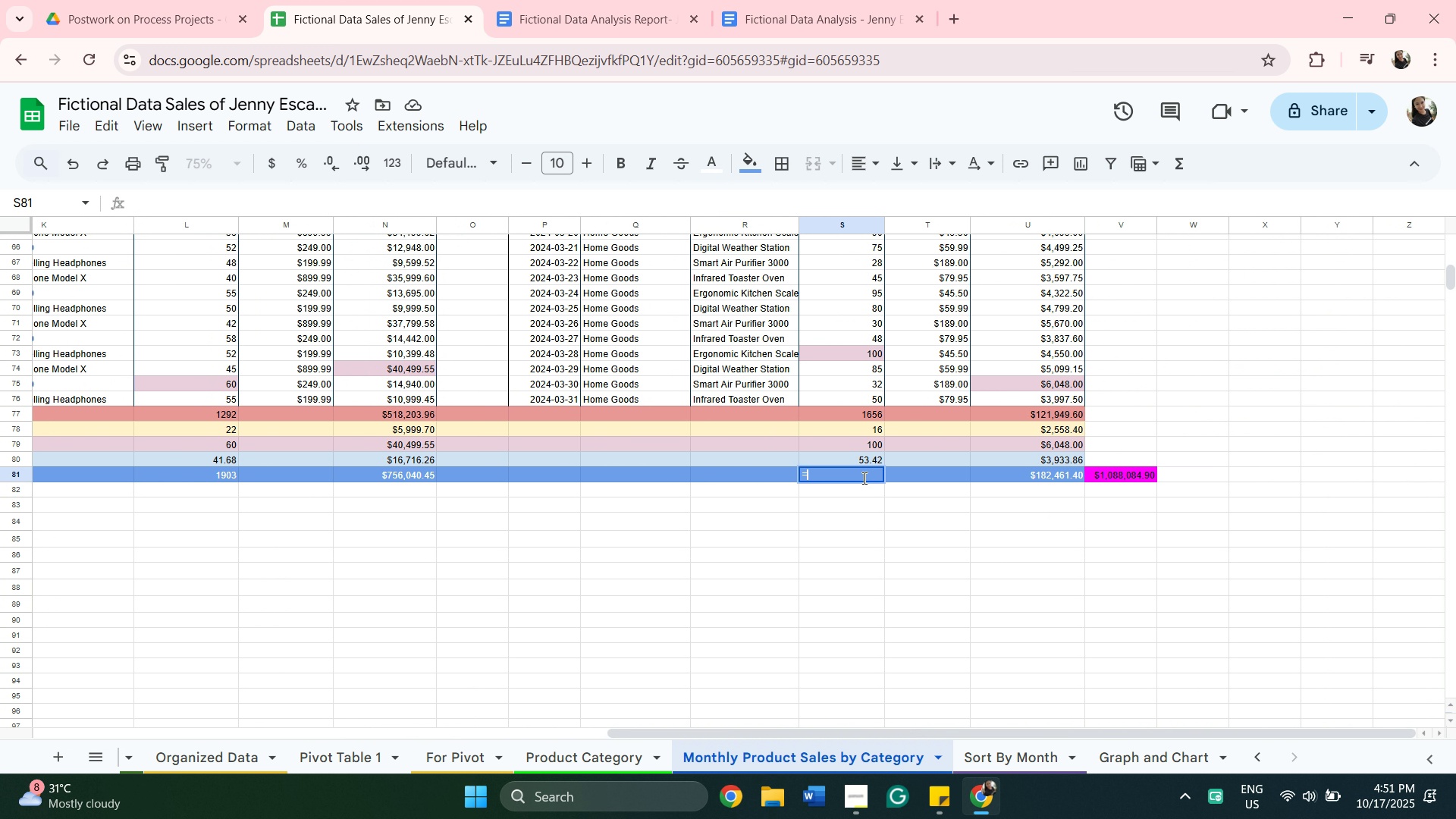 
type(=su)
 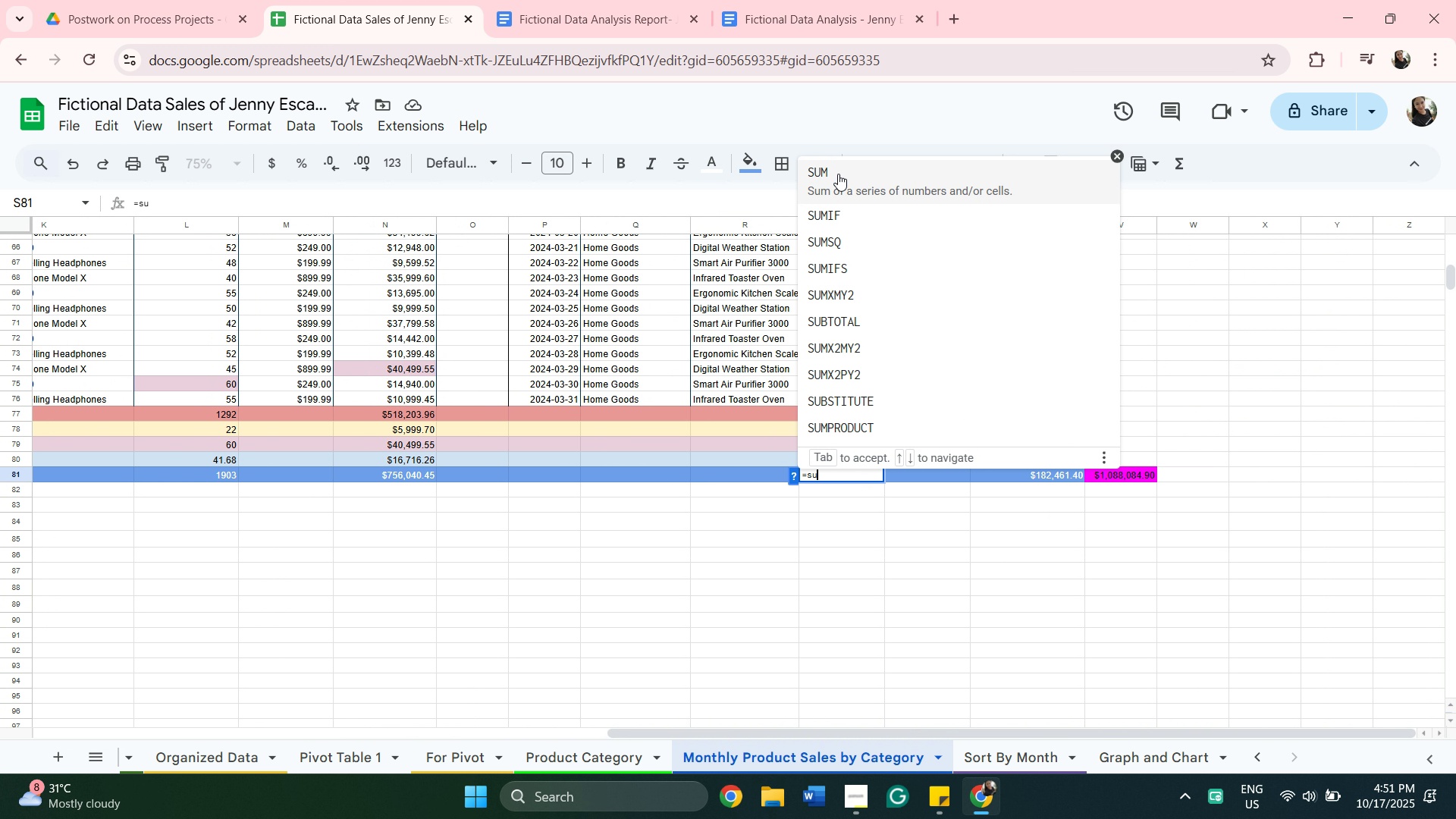 
left_click([838, 172])
 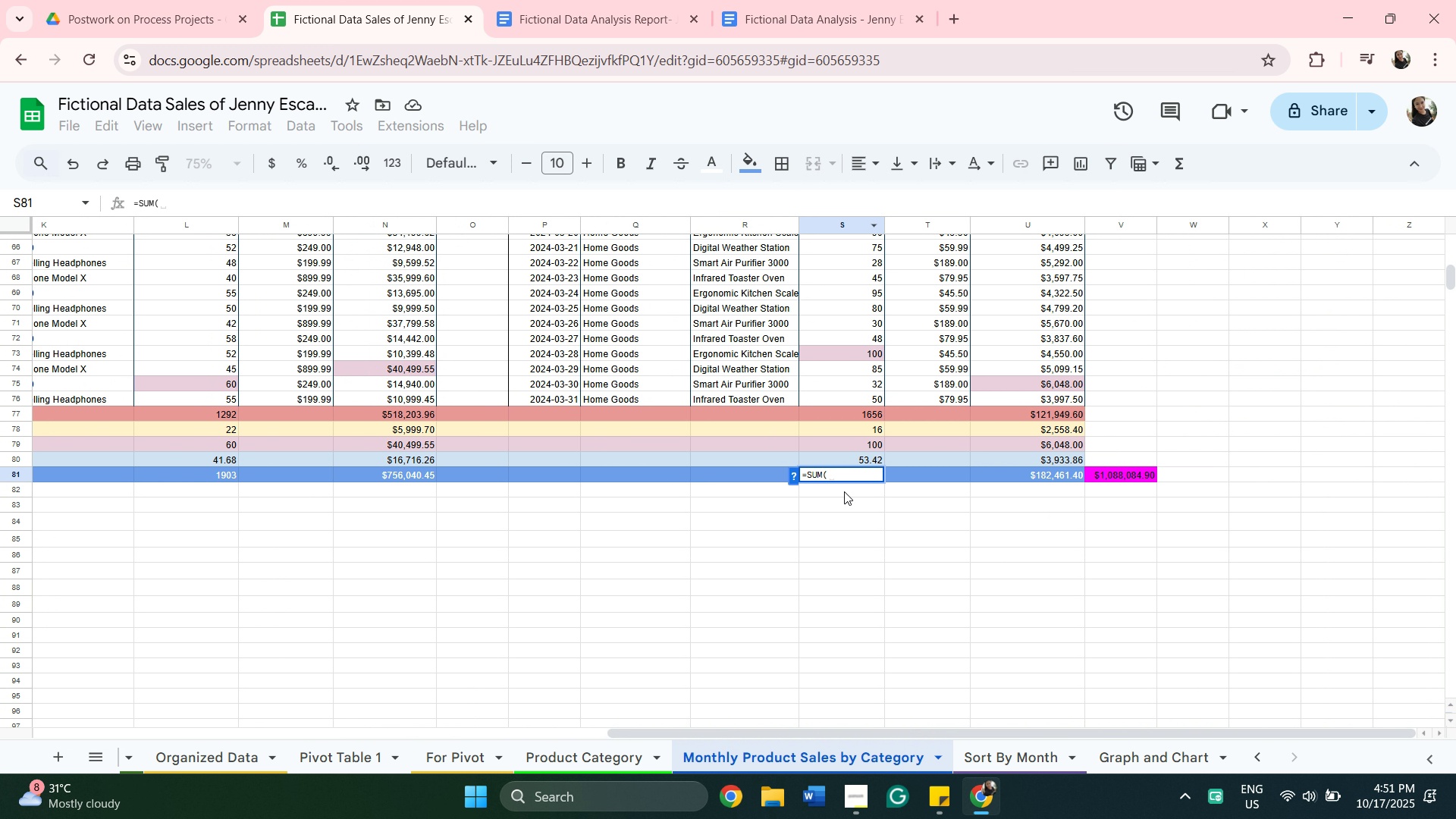 
scroll: coordinate [883, 427], scroll_direction: up, amount: 19.0
 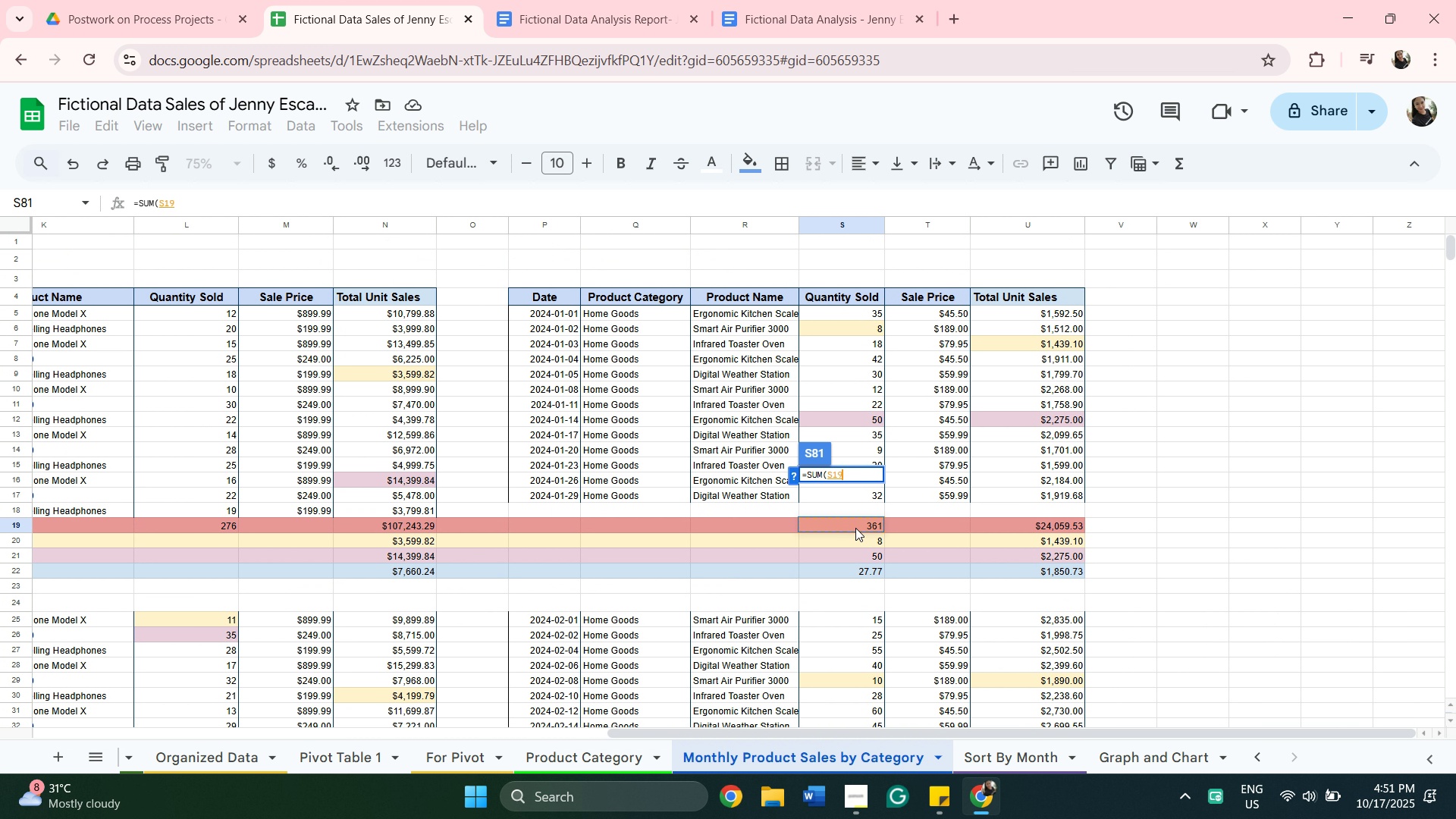 
key(Comma)
 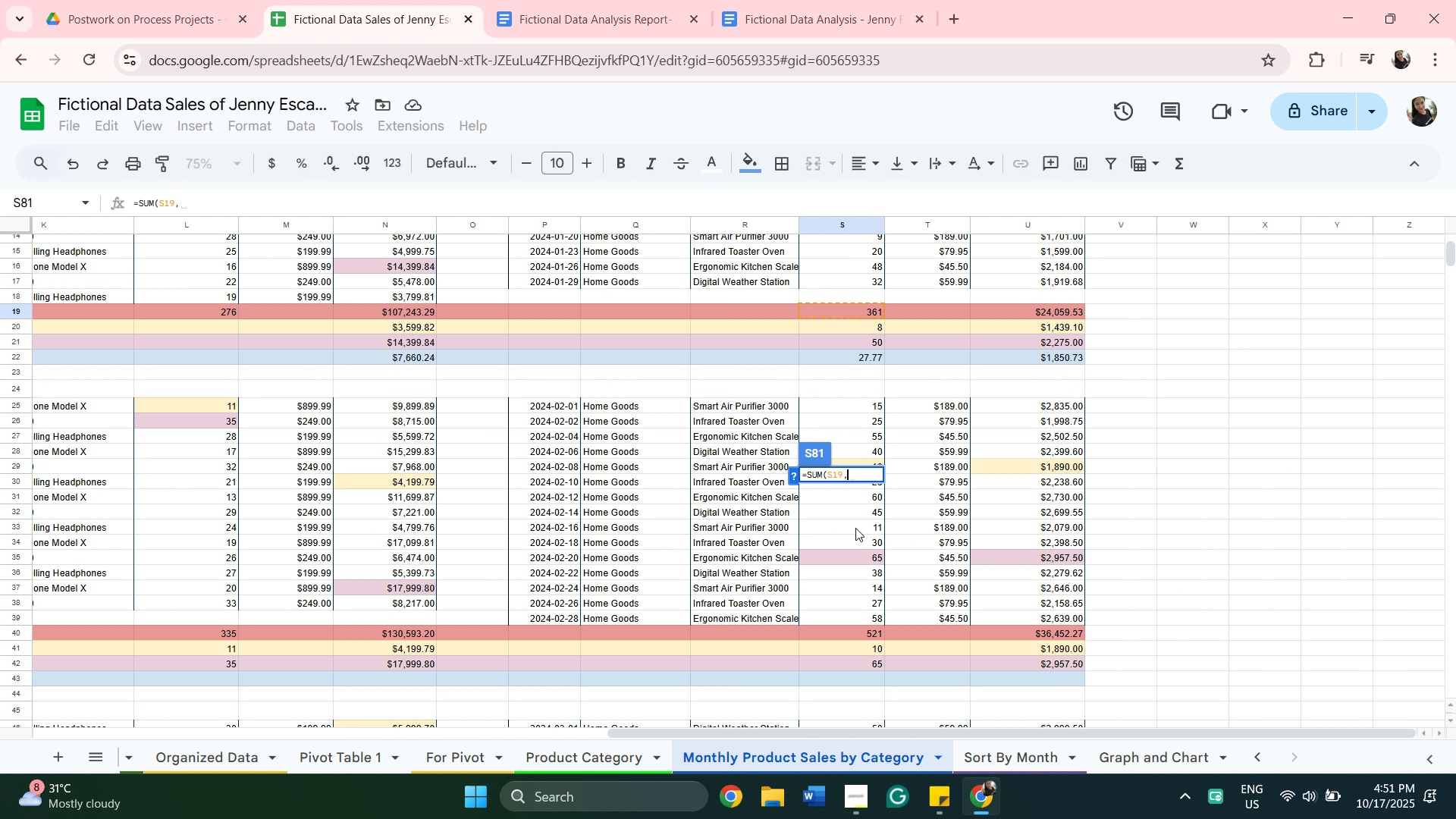 
scroll: coordinate [855, 528], scroll_direction: down, amount: 3.0
 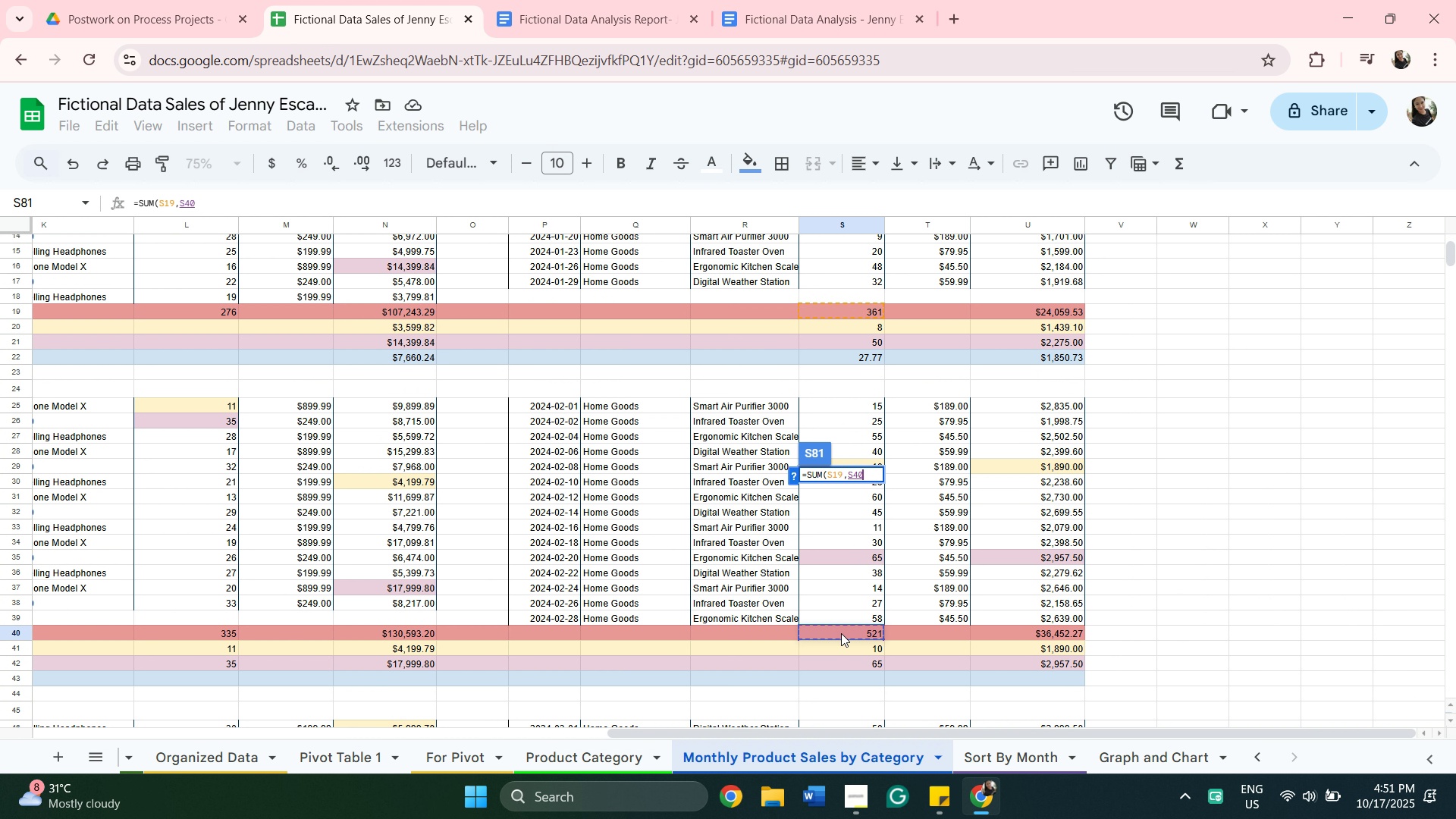 
left_click([841, 633])
 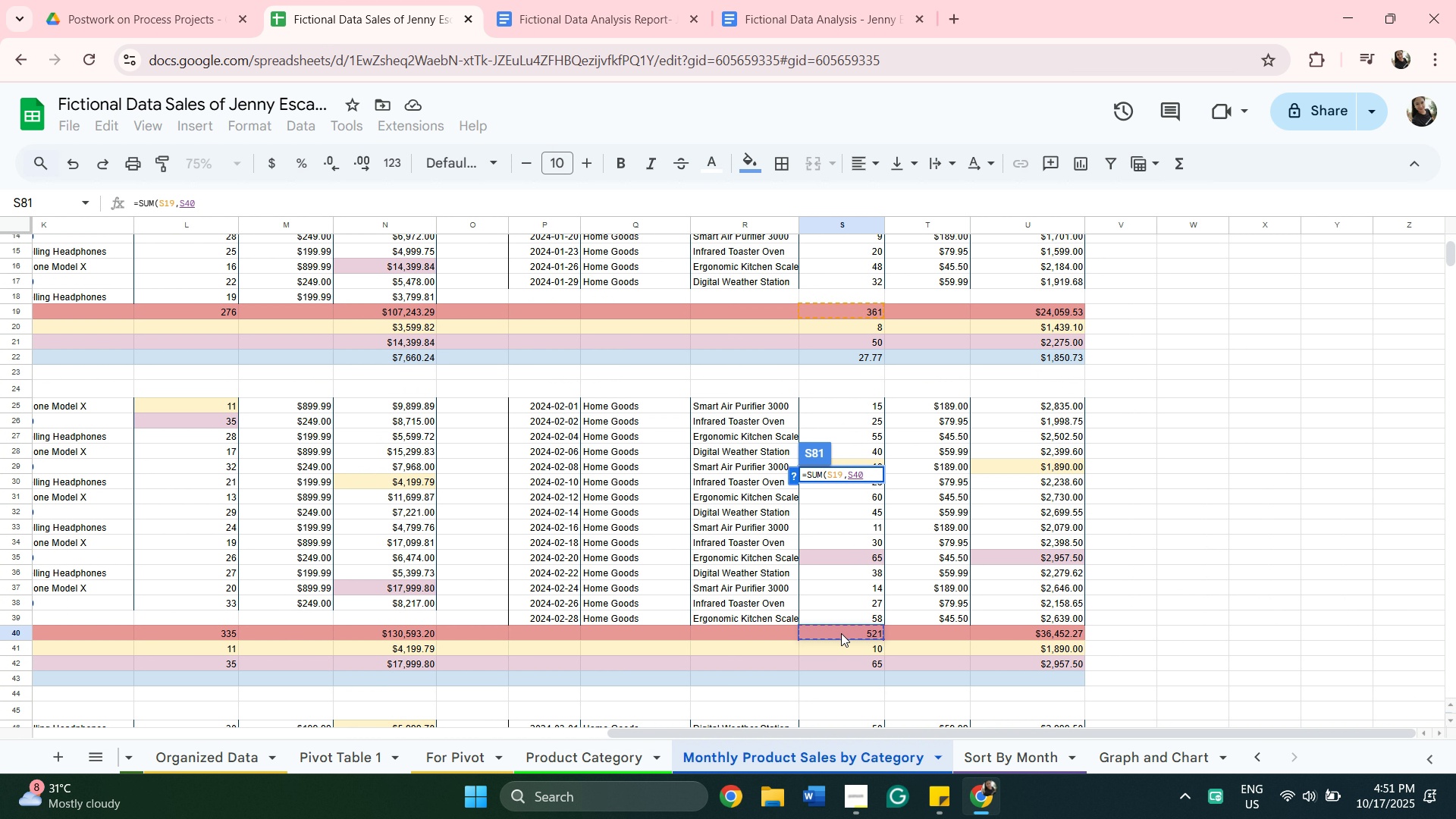 
key(Comma)
 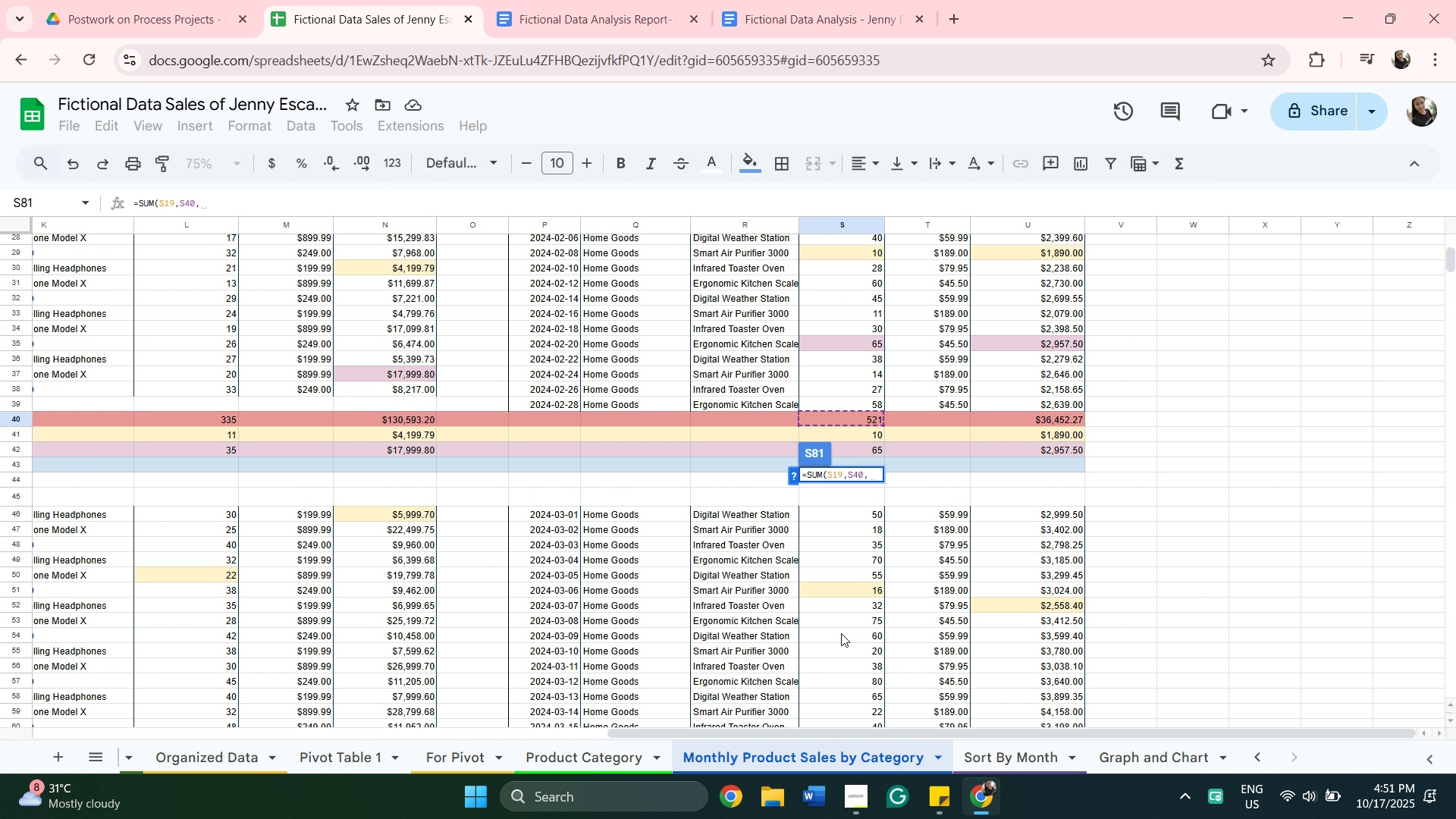 
scroll: coordinate [848, 628], scroll_direction: down, amount: 8.0
 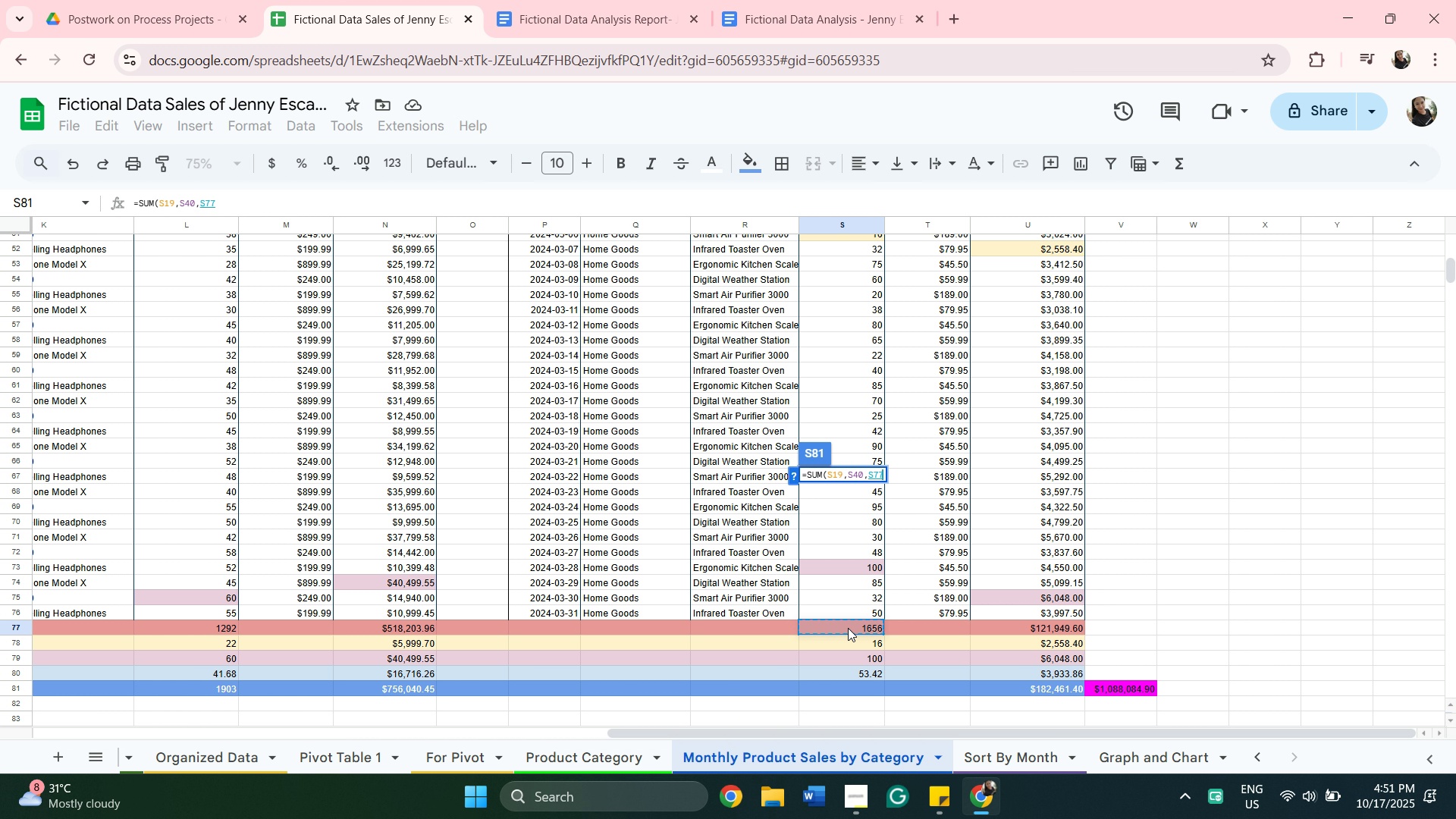 
left_click([848, 628])
 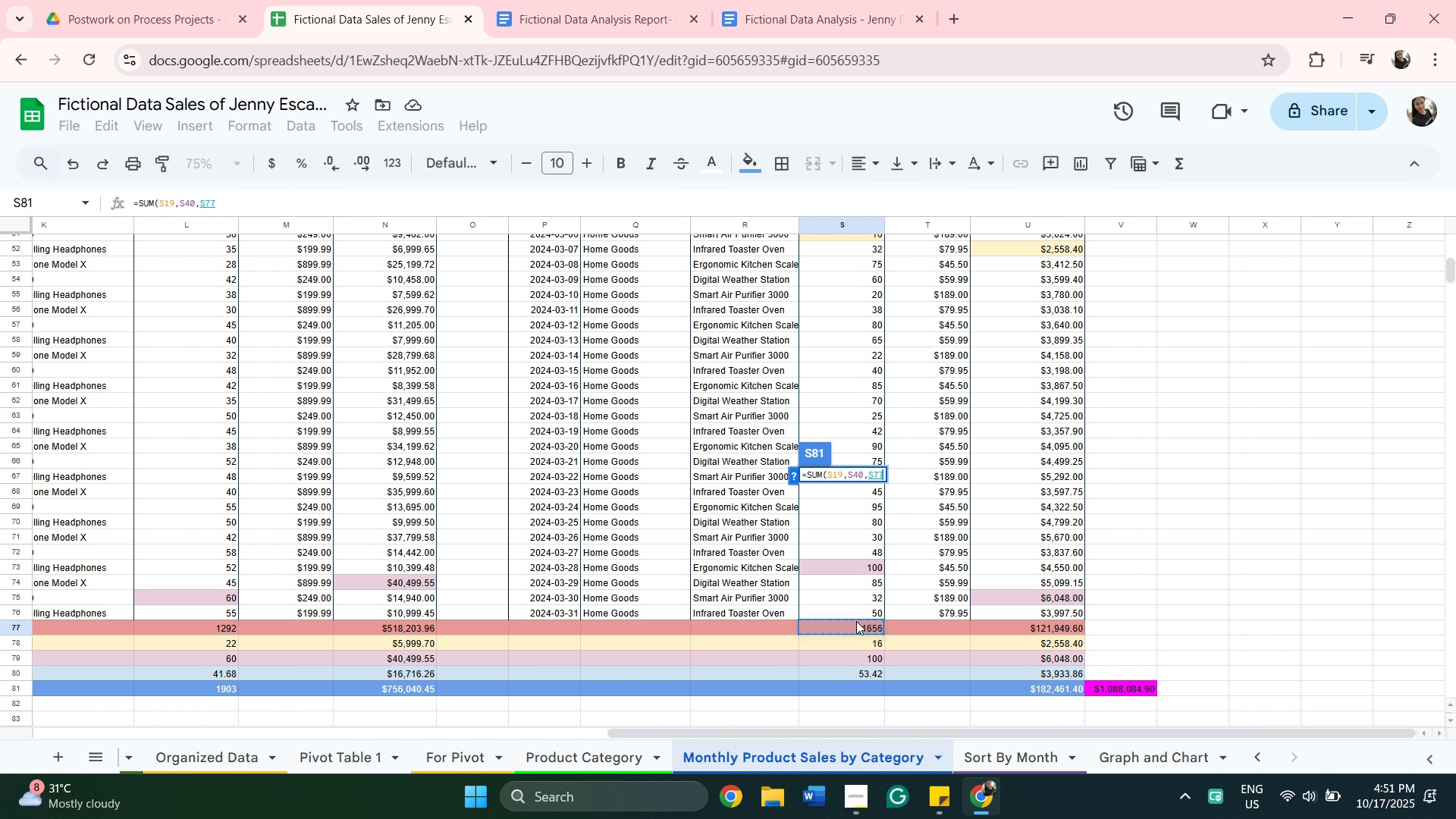 
key(Enter)
 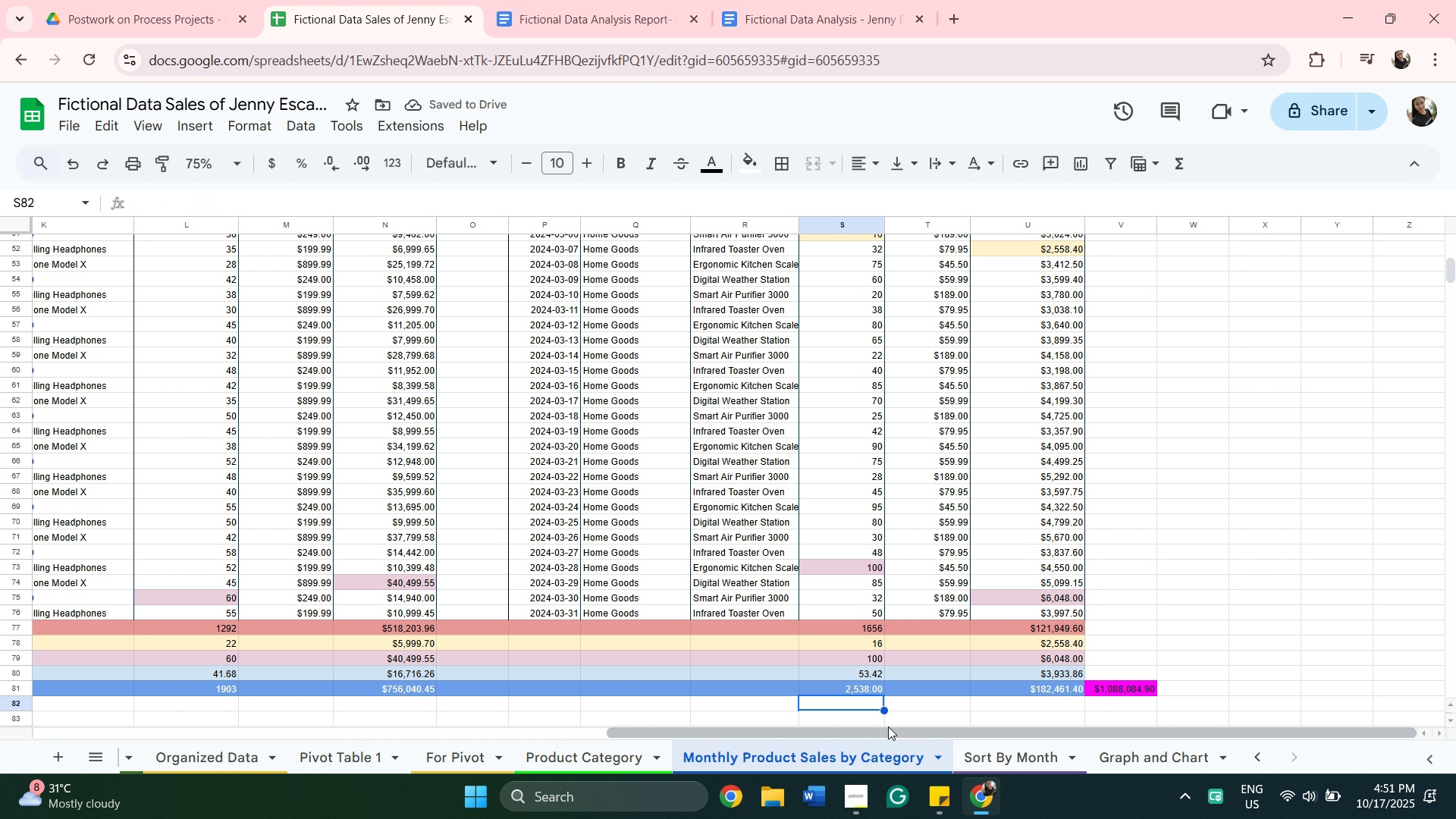 
left_click_drag(start_coordinate=[899, 731], to_coordinate=[262, 769])
 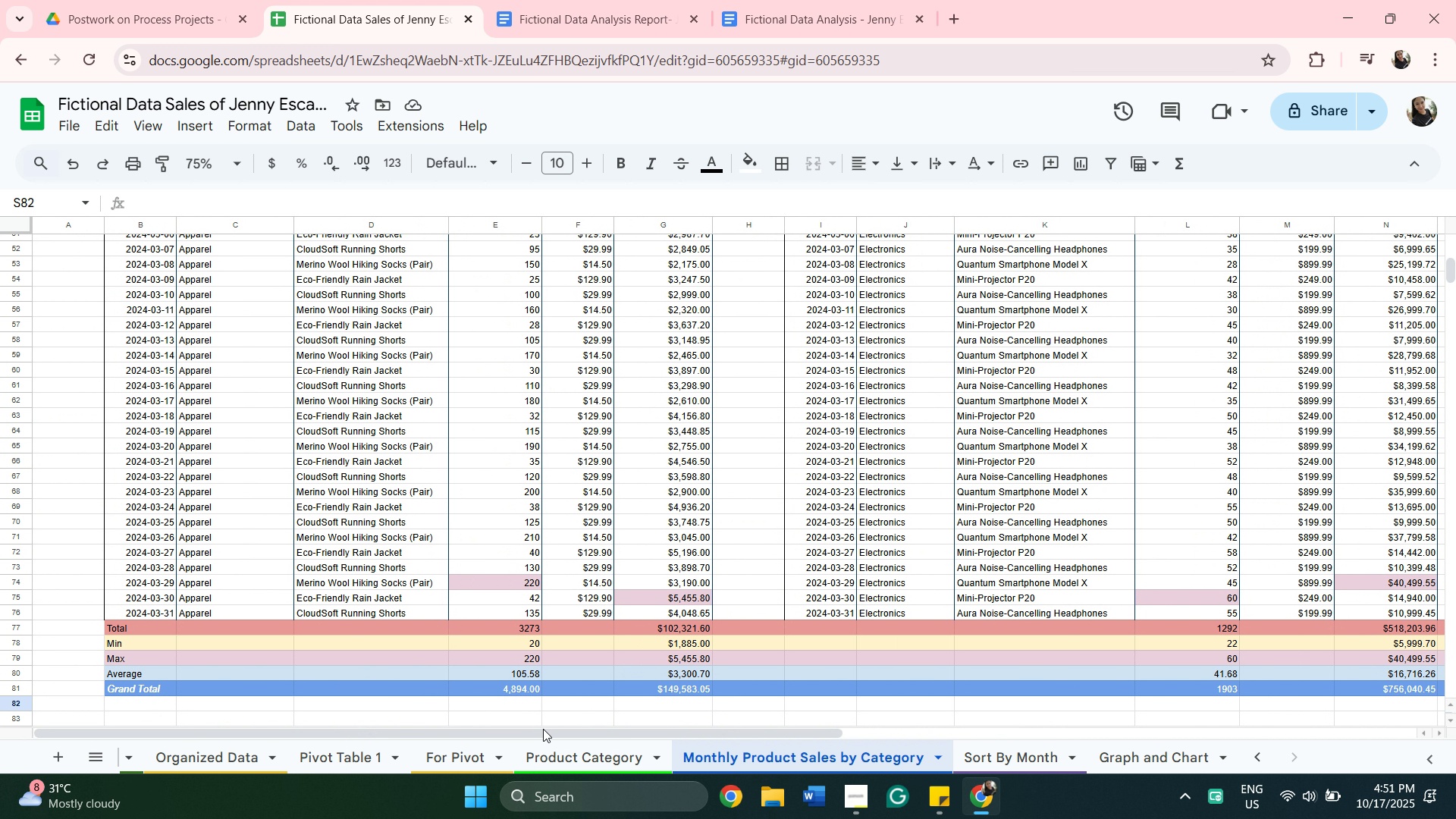 
wait(5.67)
 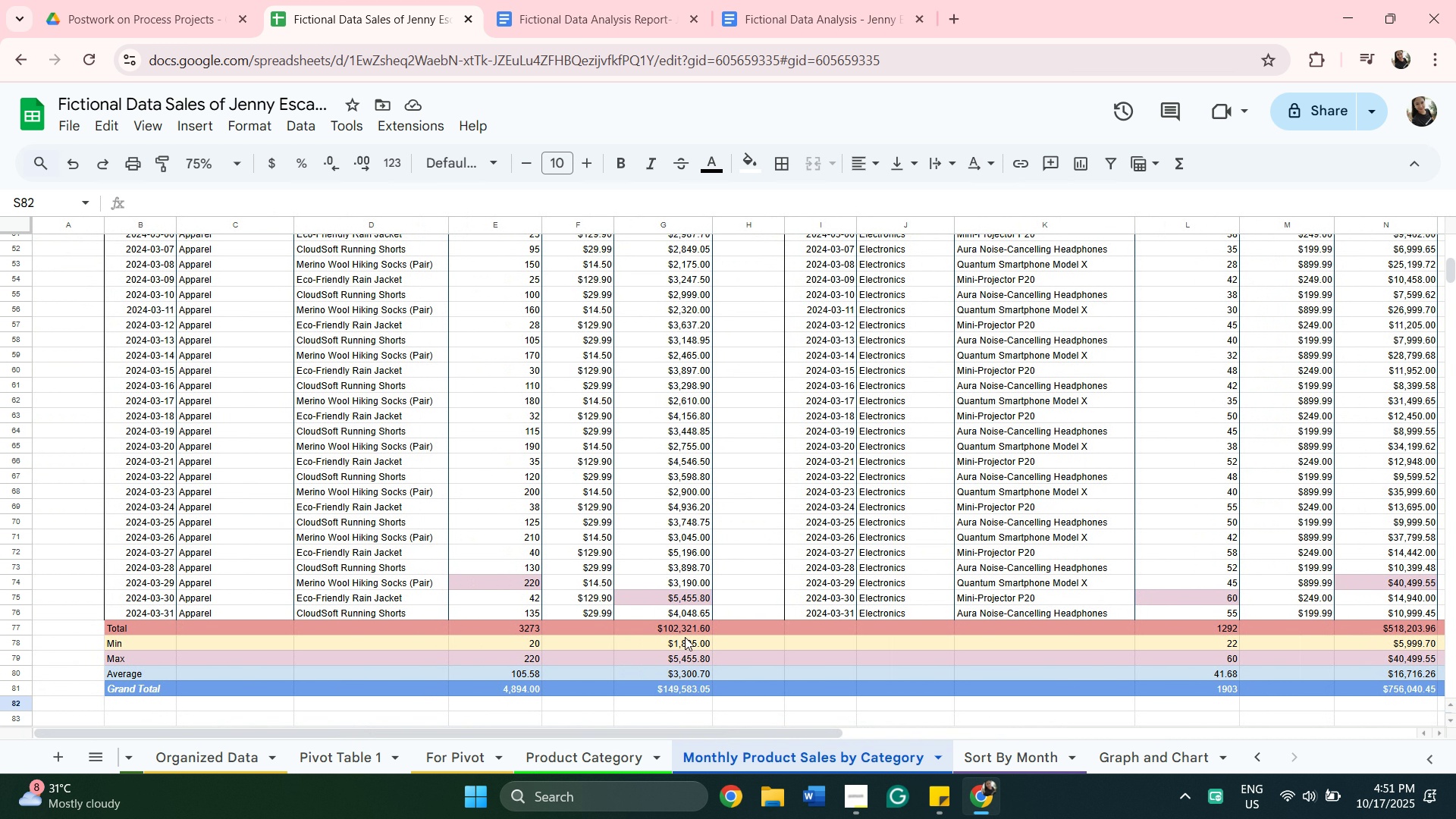 
left_click([553, 751])
 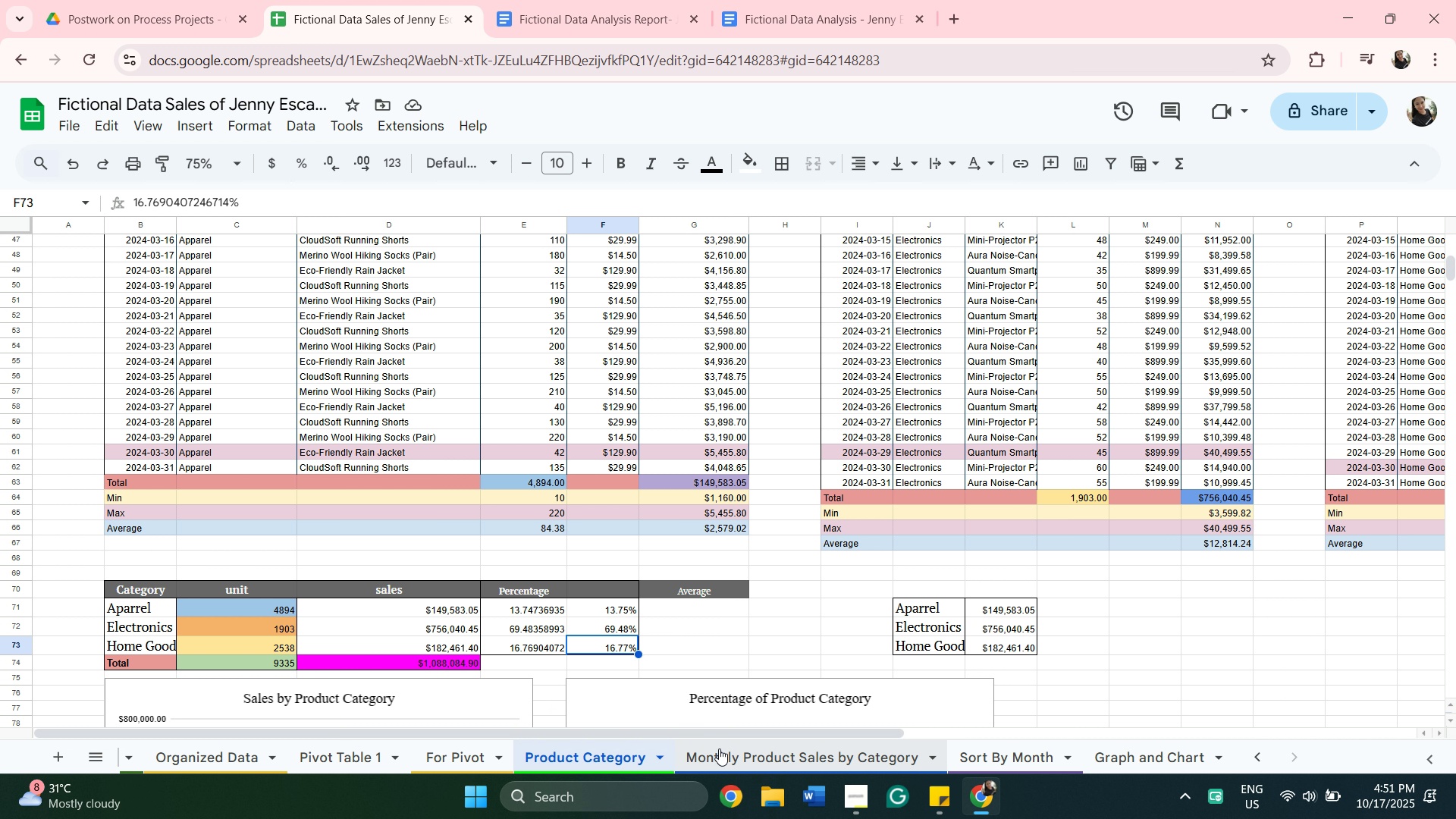 
wait(5.03)
 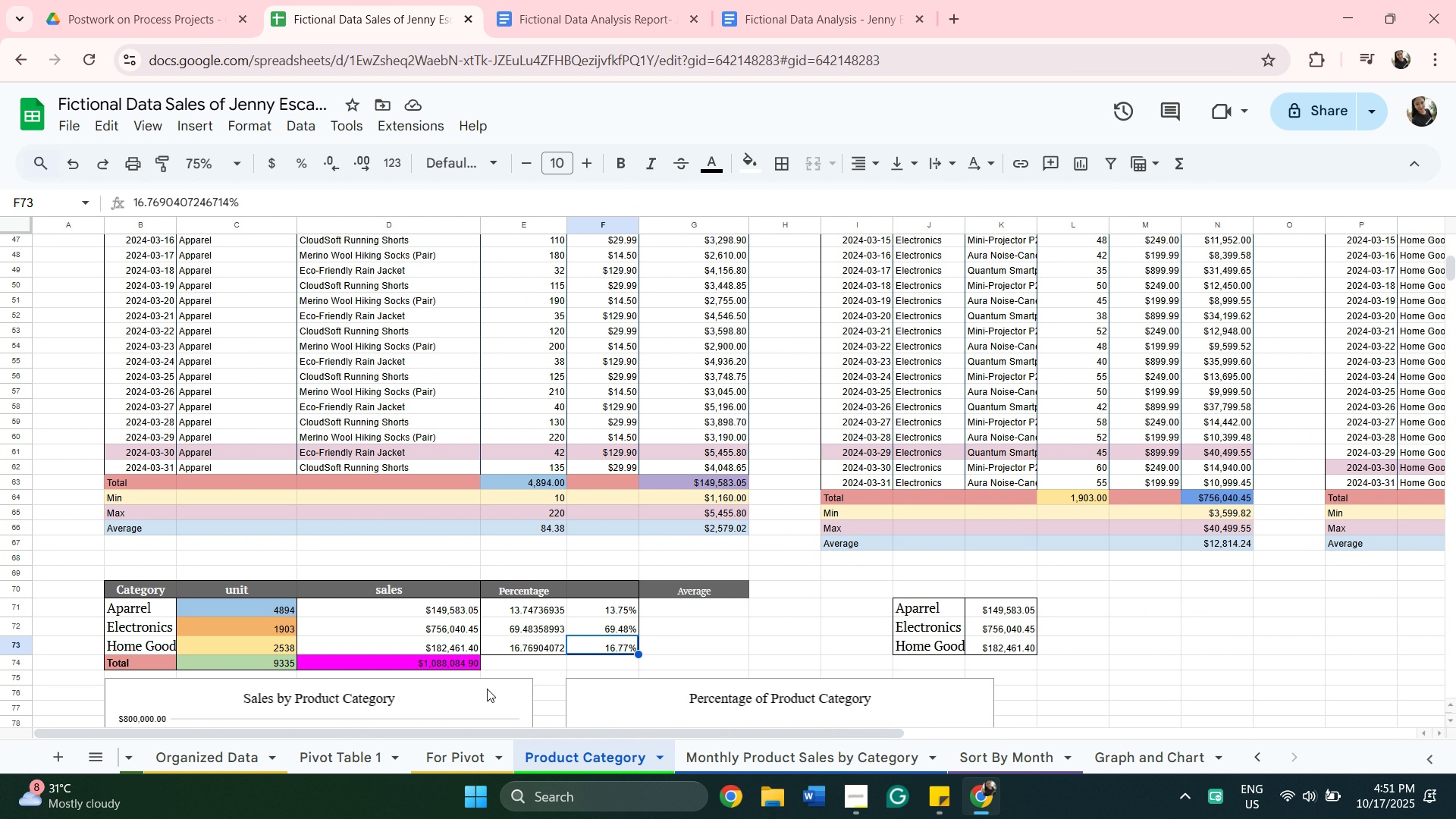 
left_click([723, 751])
 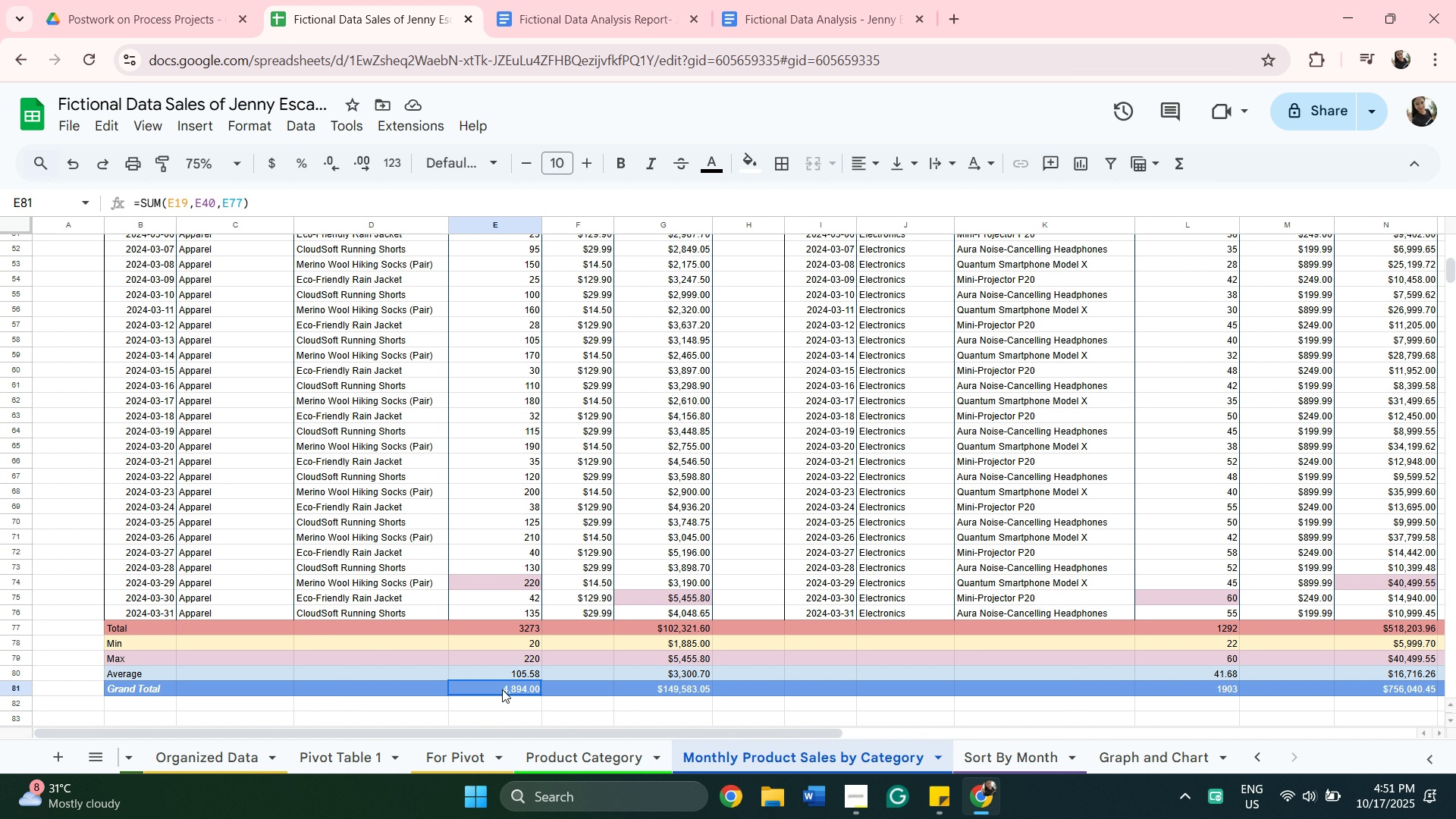 
left_click([502, 689])
 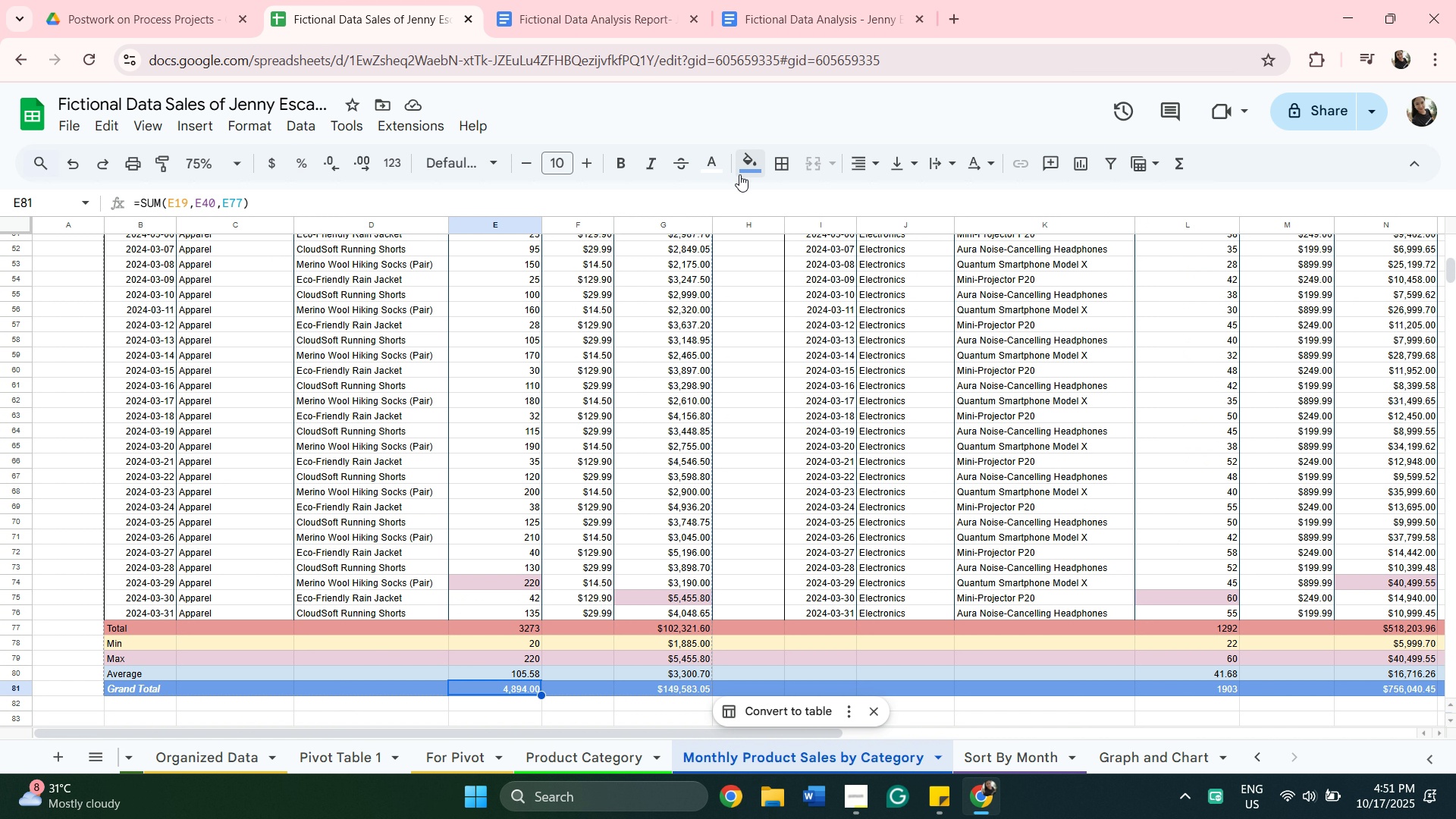 
left_click([739, 174])
 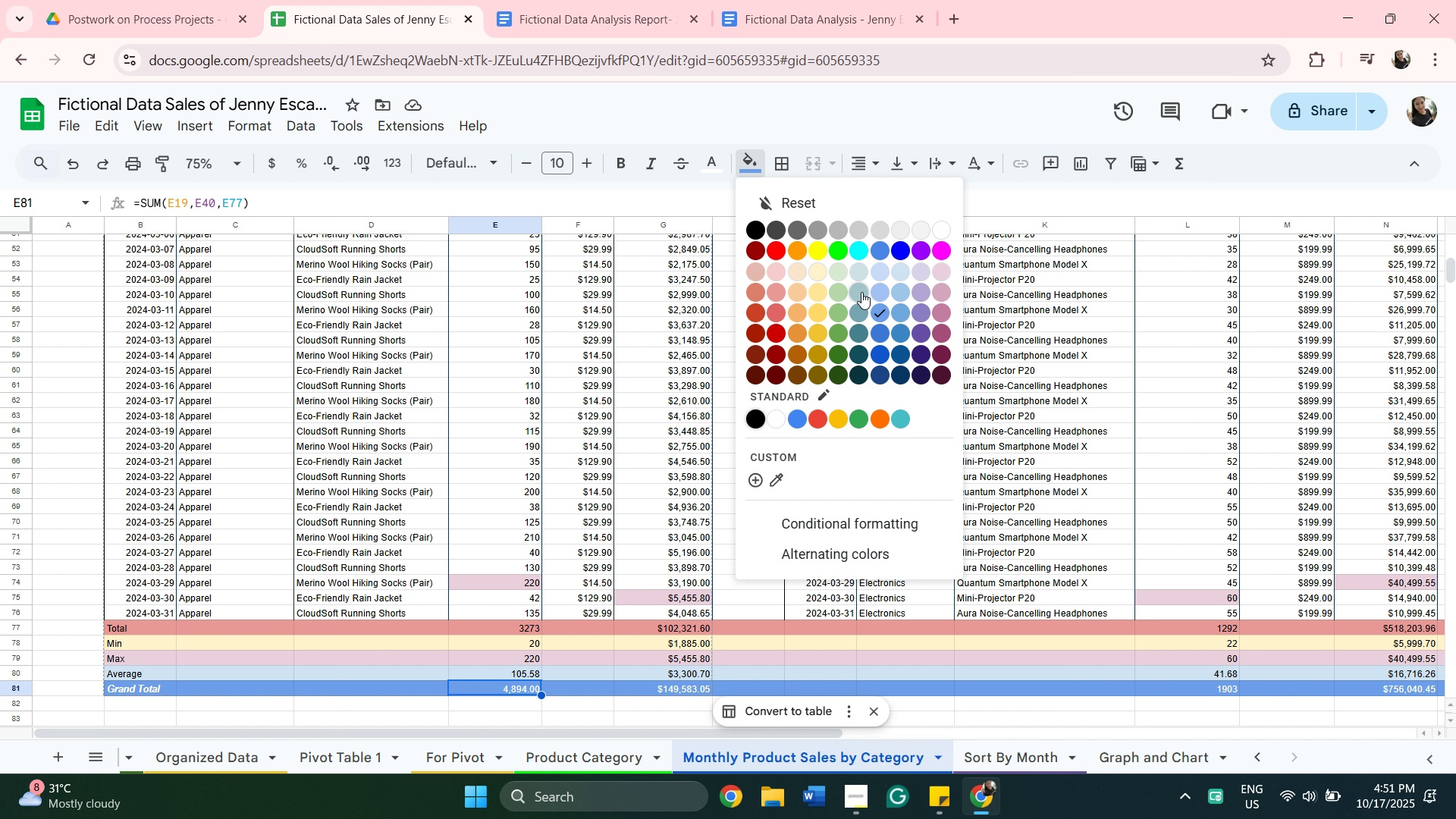 
left_click([861, 292])
 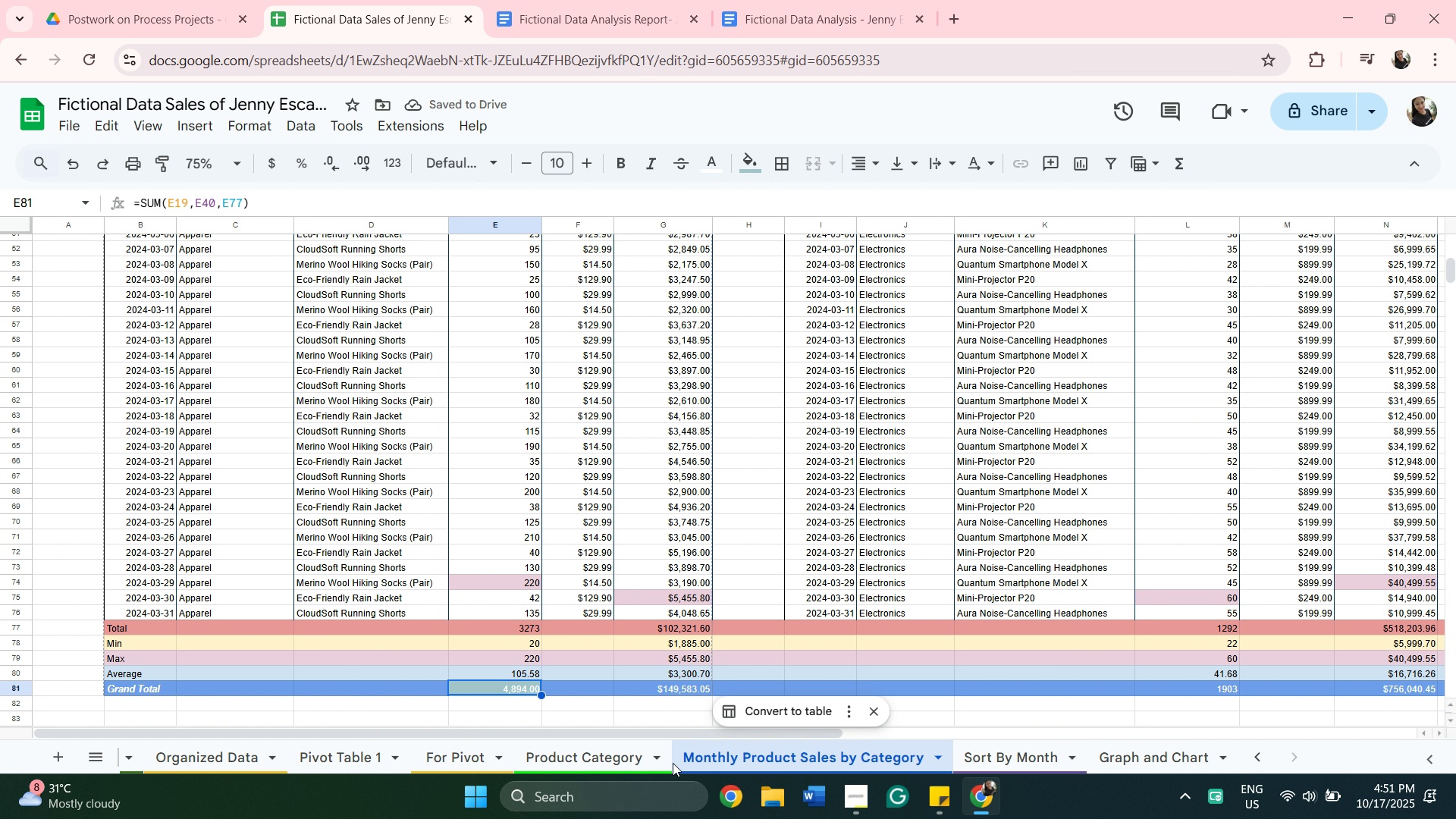 
left_click([592, 764])
 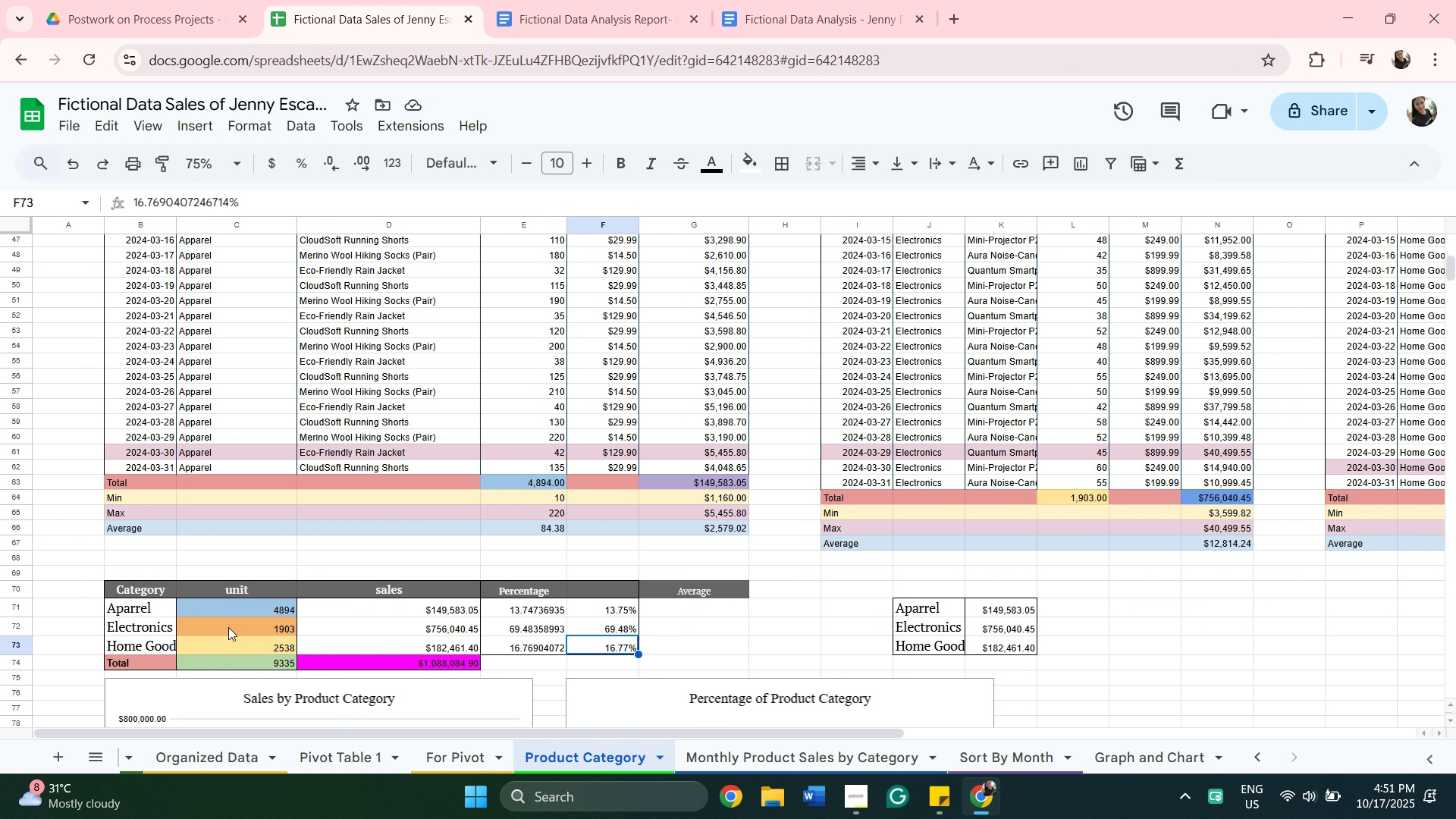 
left_click([228, 627])
 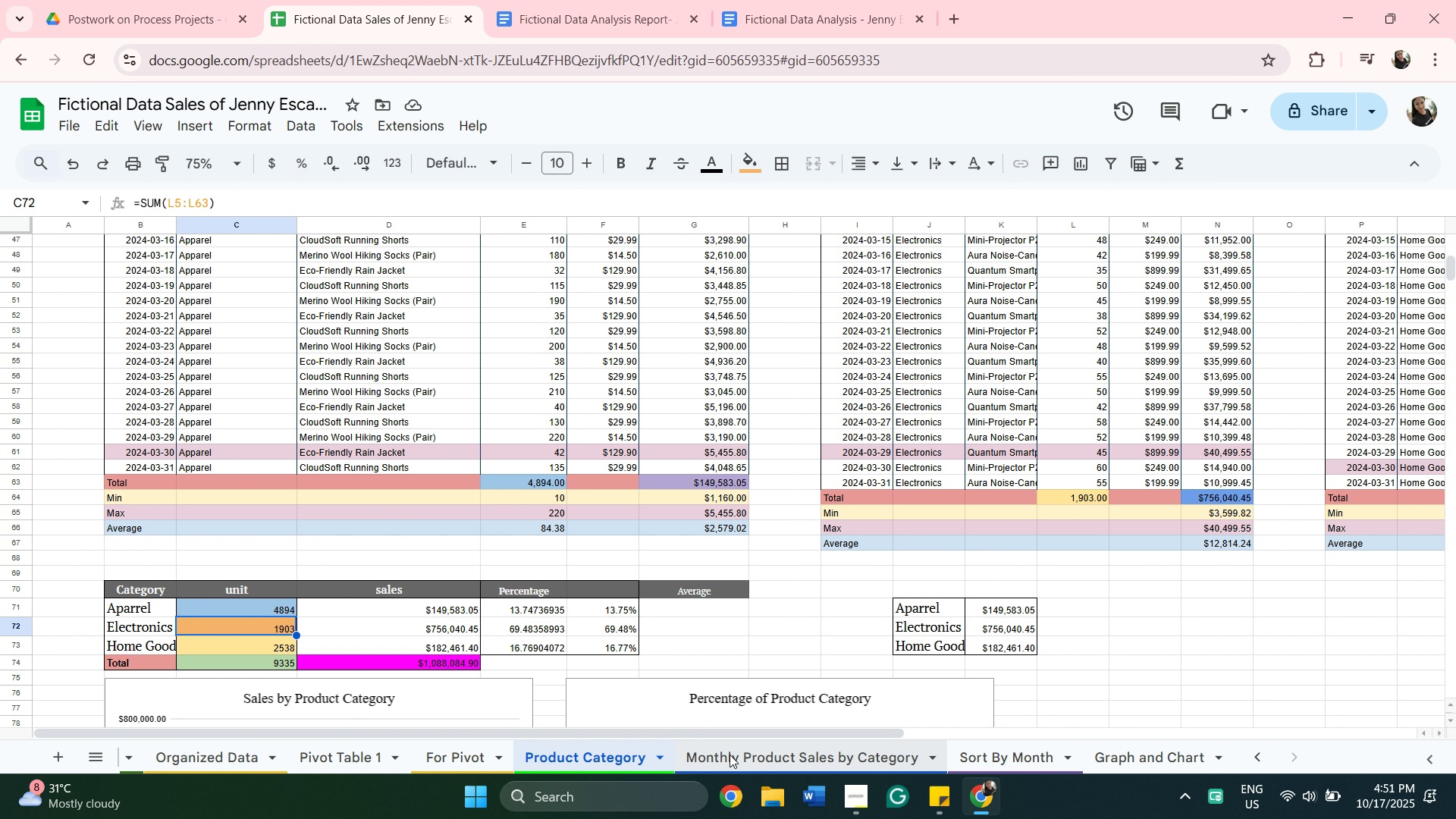 
left_click([730, 755])
 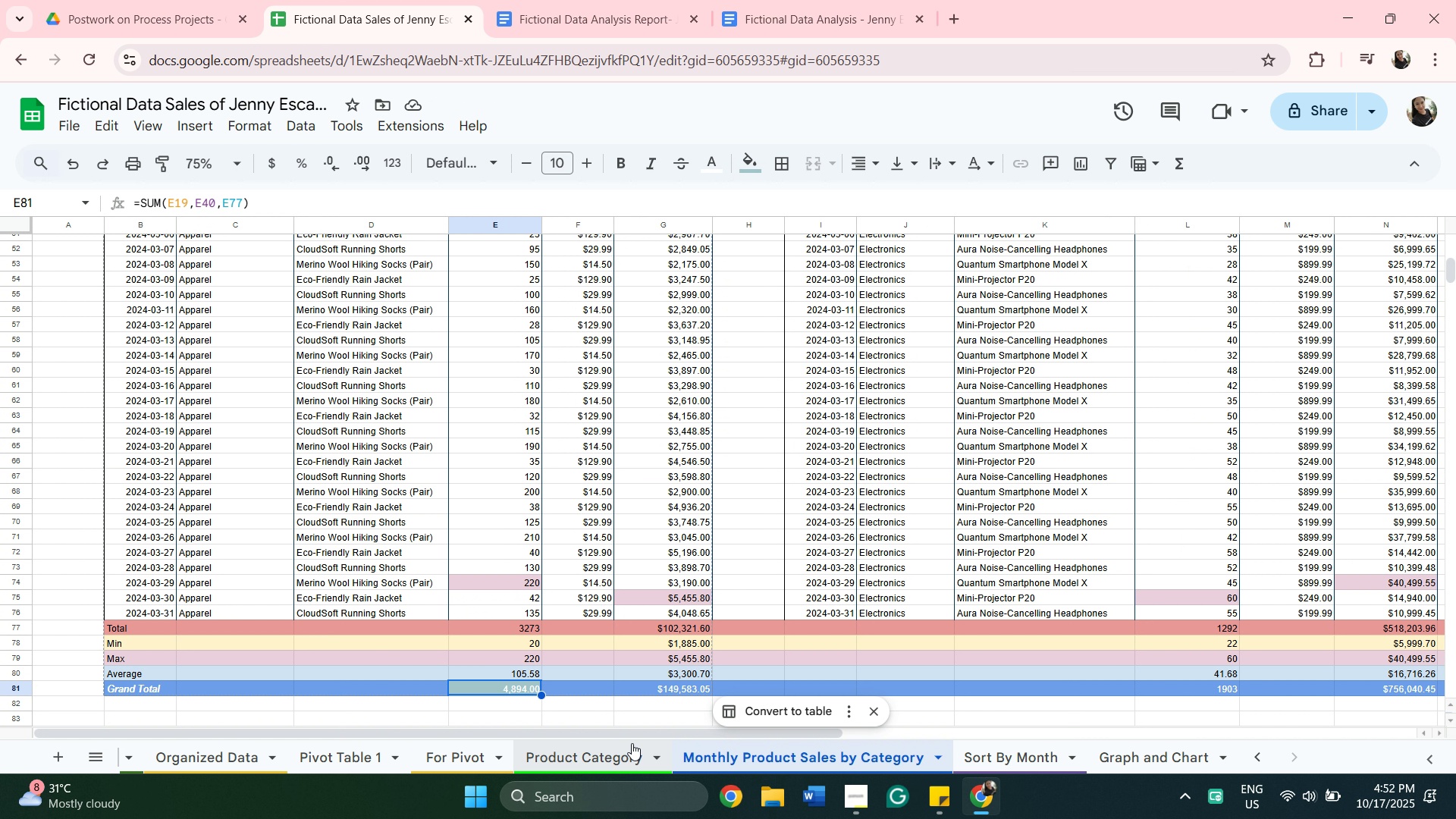 
wait(5.28)
 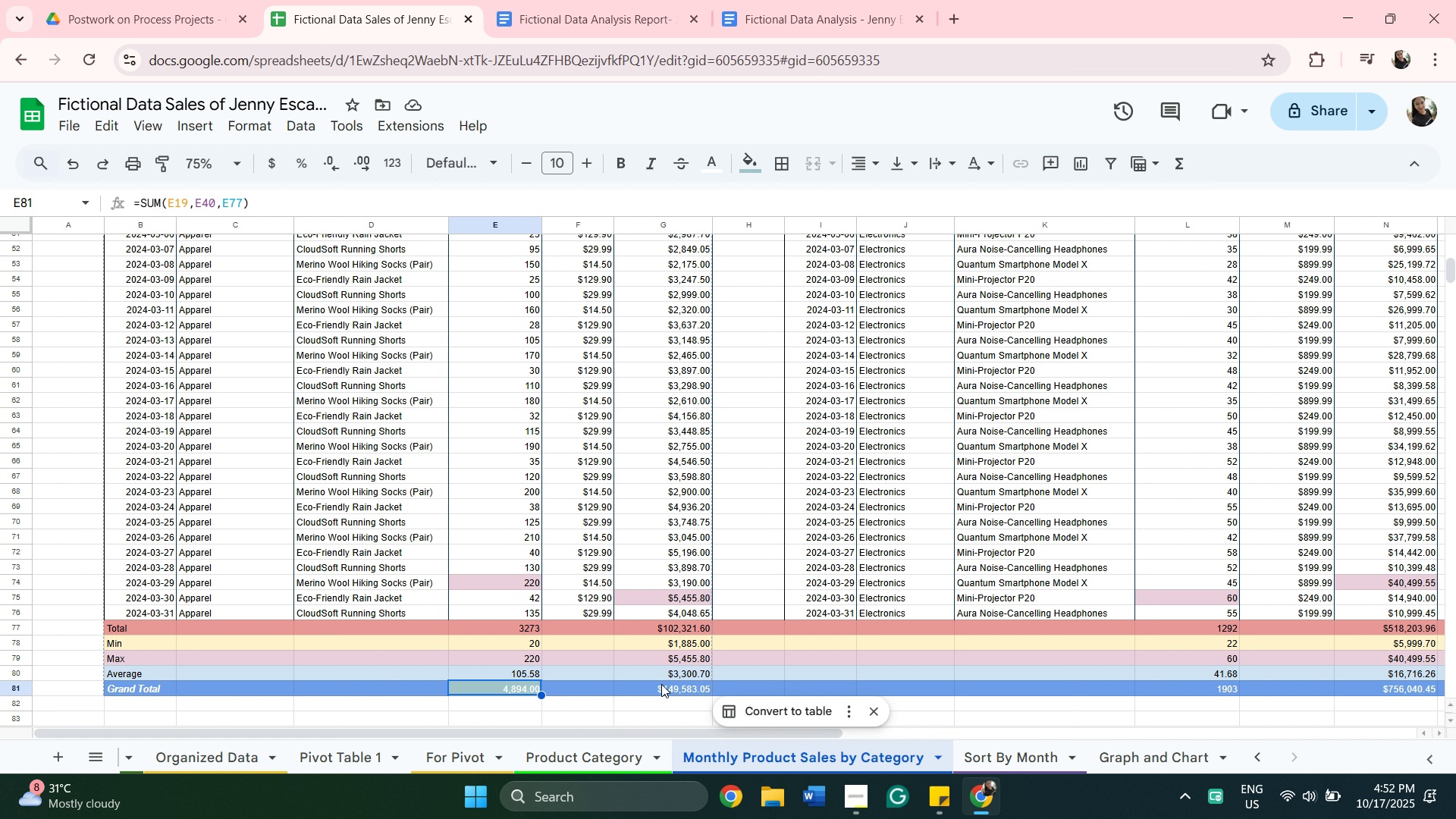 
left_click_drag(start_coordinate=[632, 733], to_coordinate=[856, 743])
 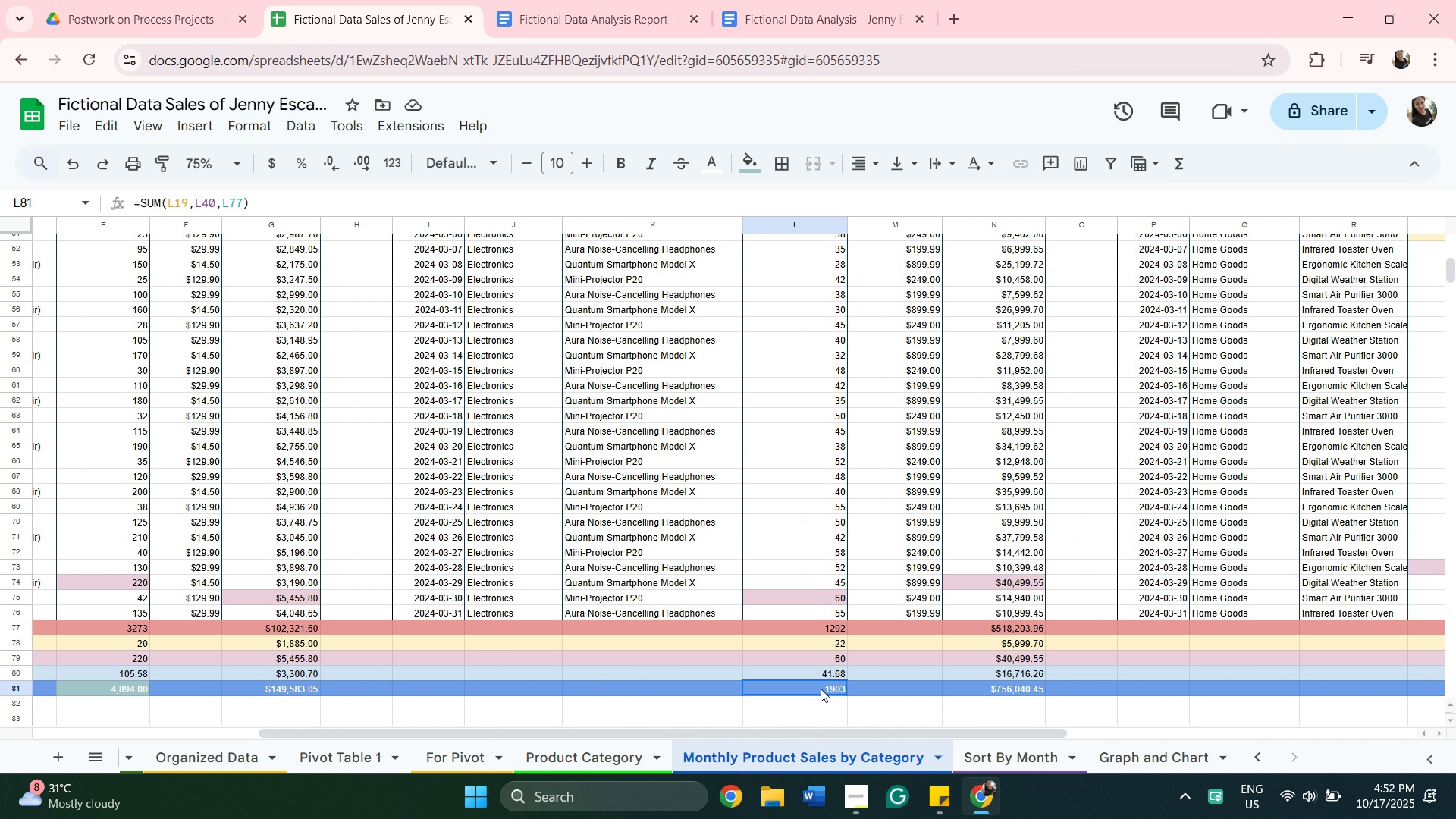 
left_click([821, 689])
 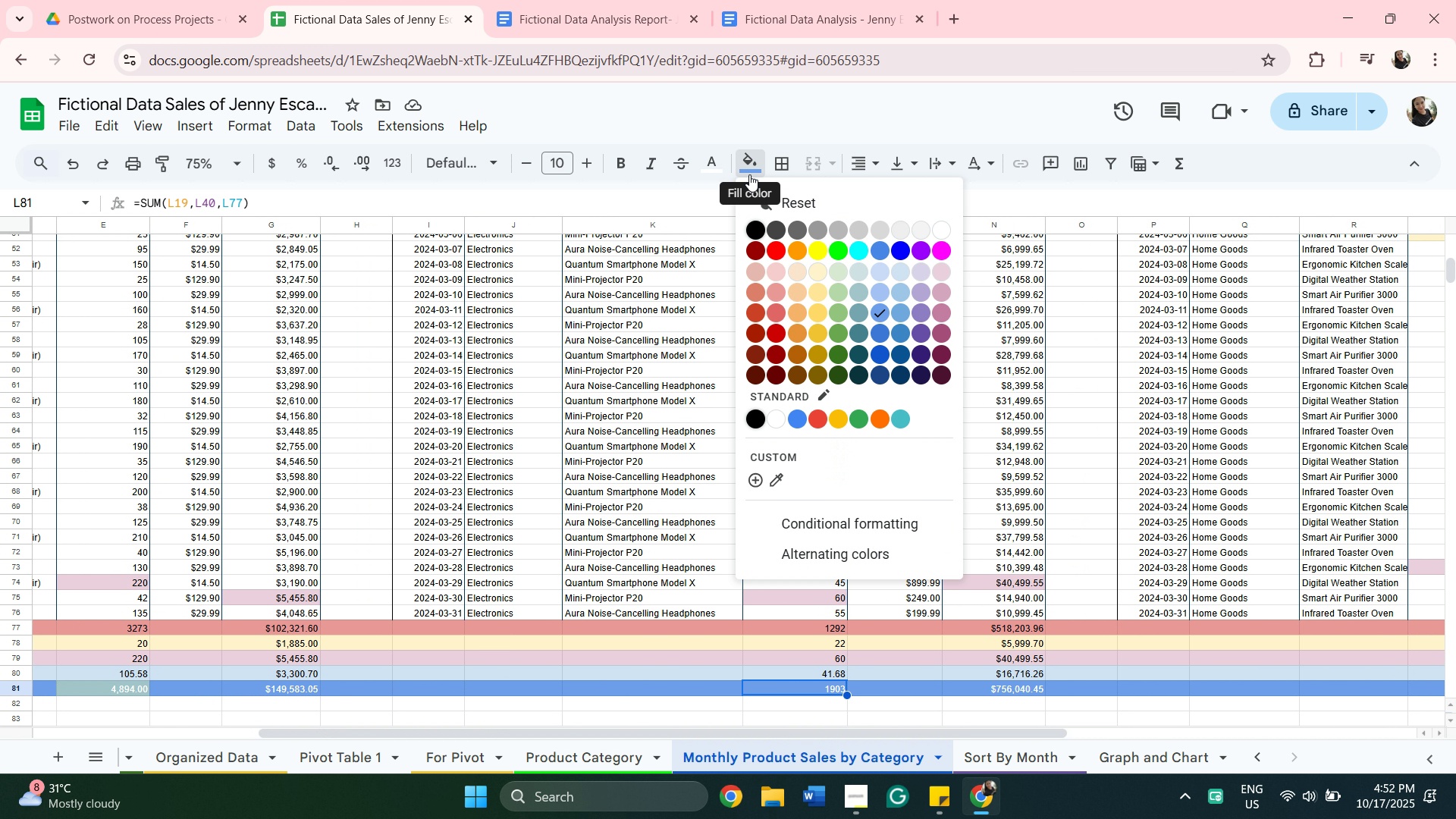 
left_click([749, 174])
 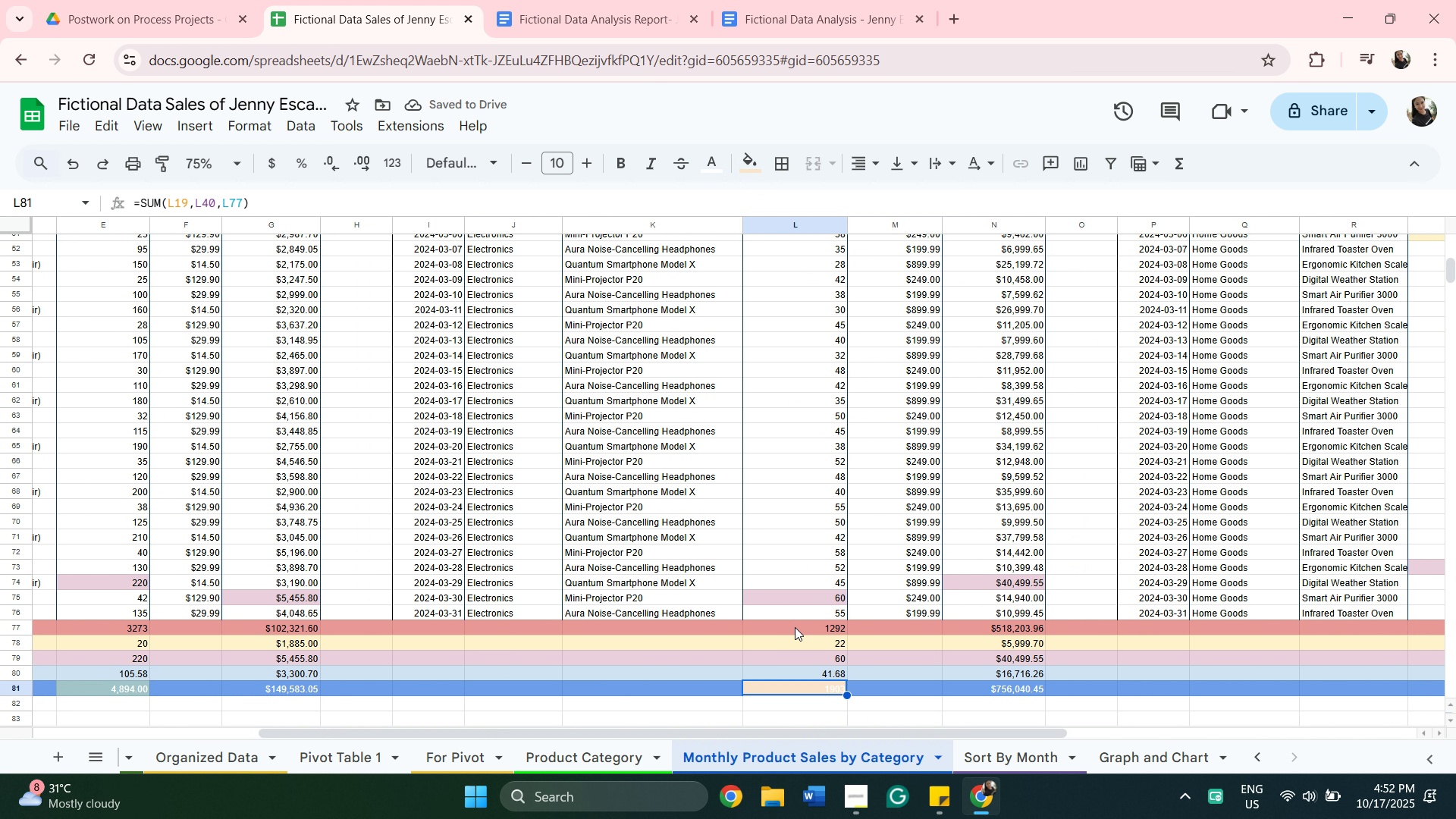 
wait(9.31)
 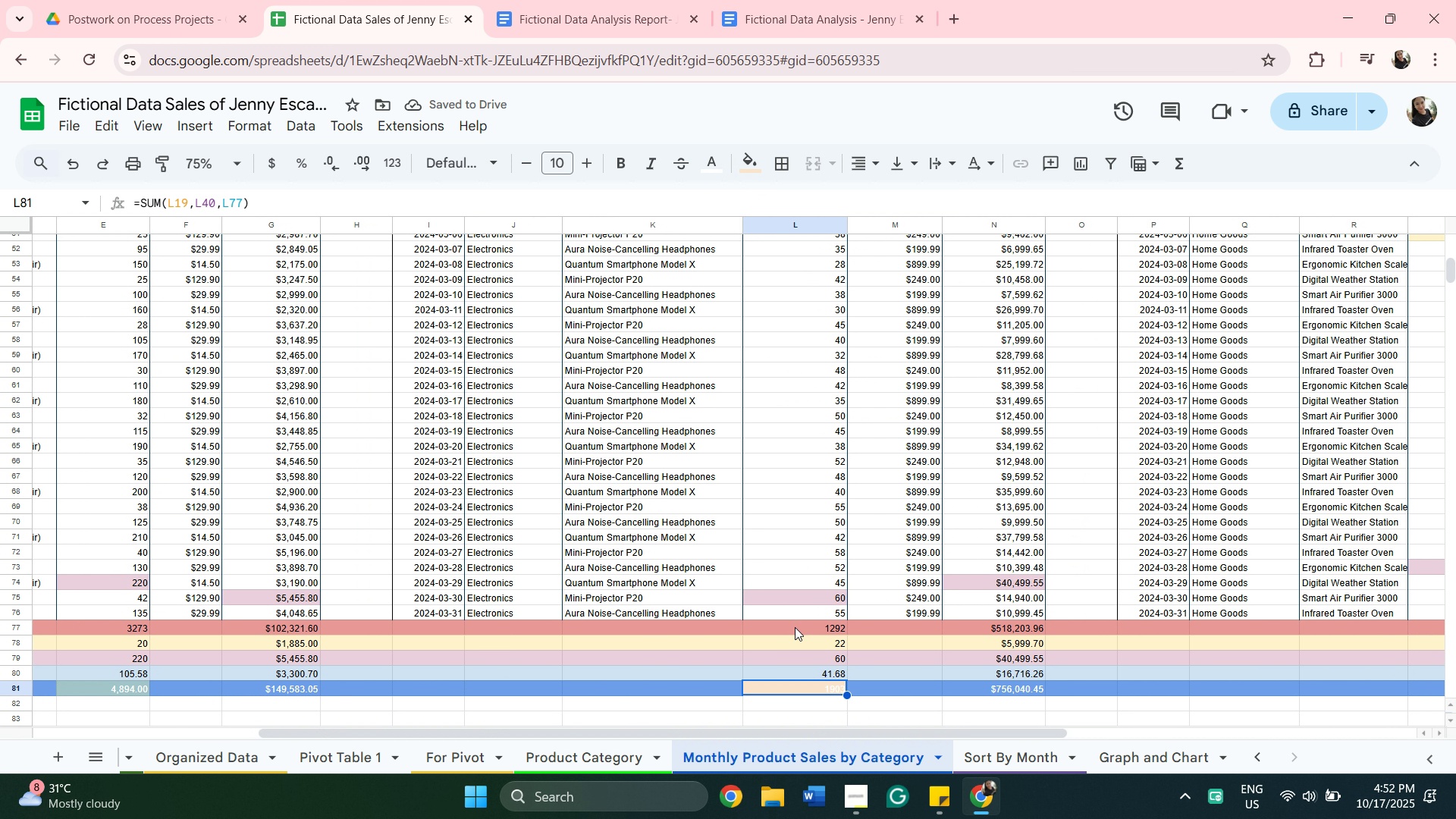 
left_click([716, 162])
 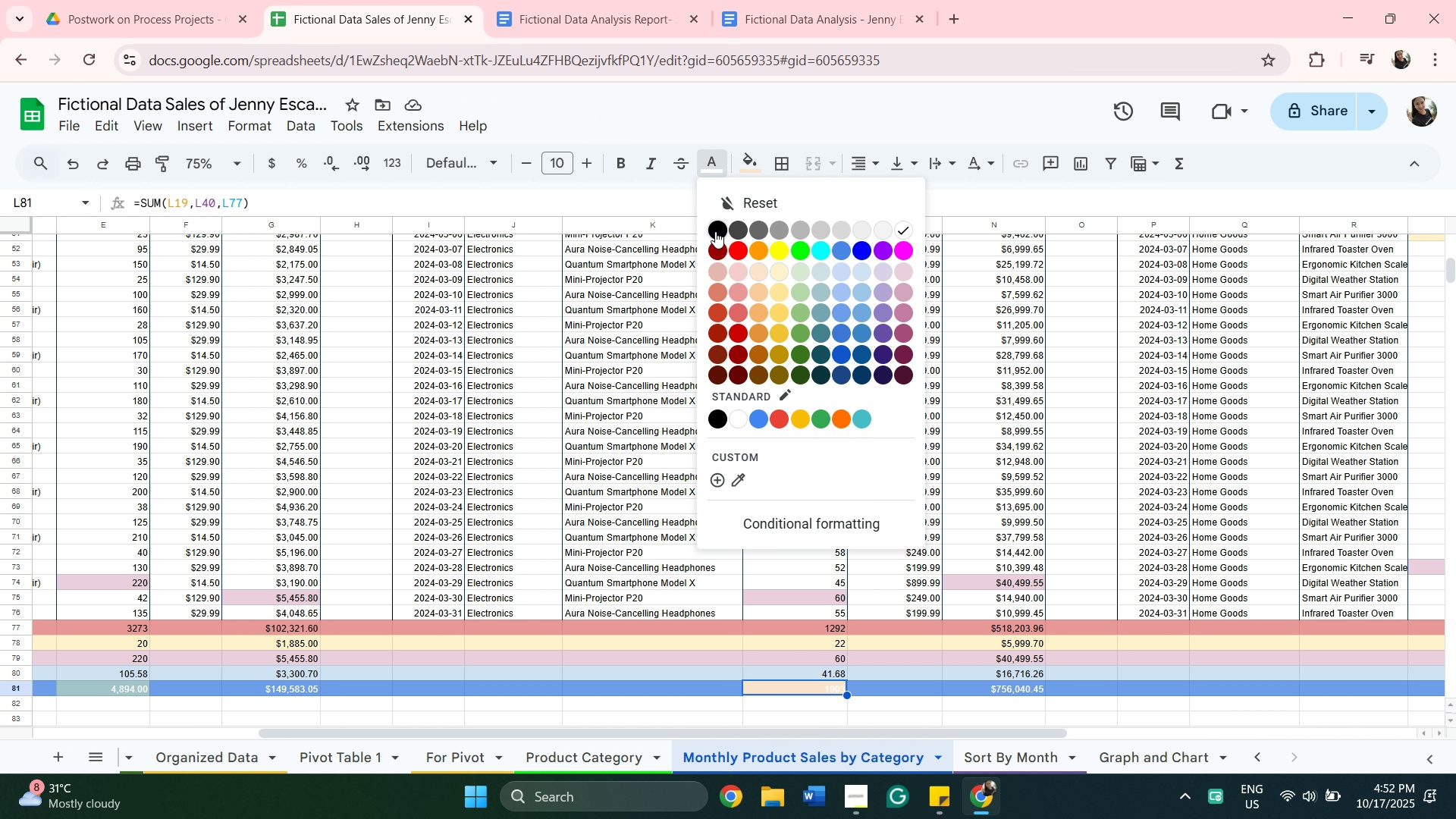 
left_click([715, 231])
 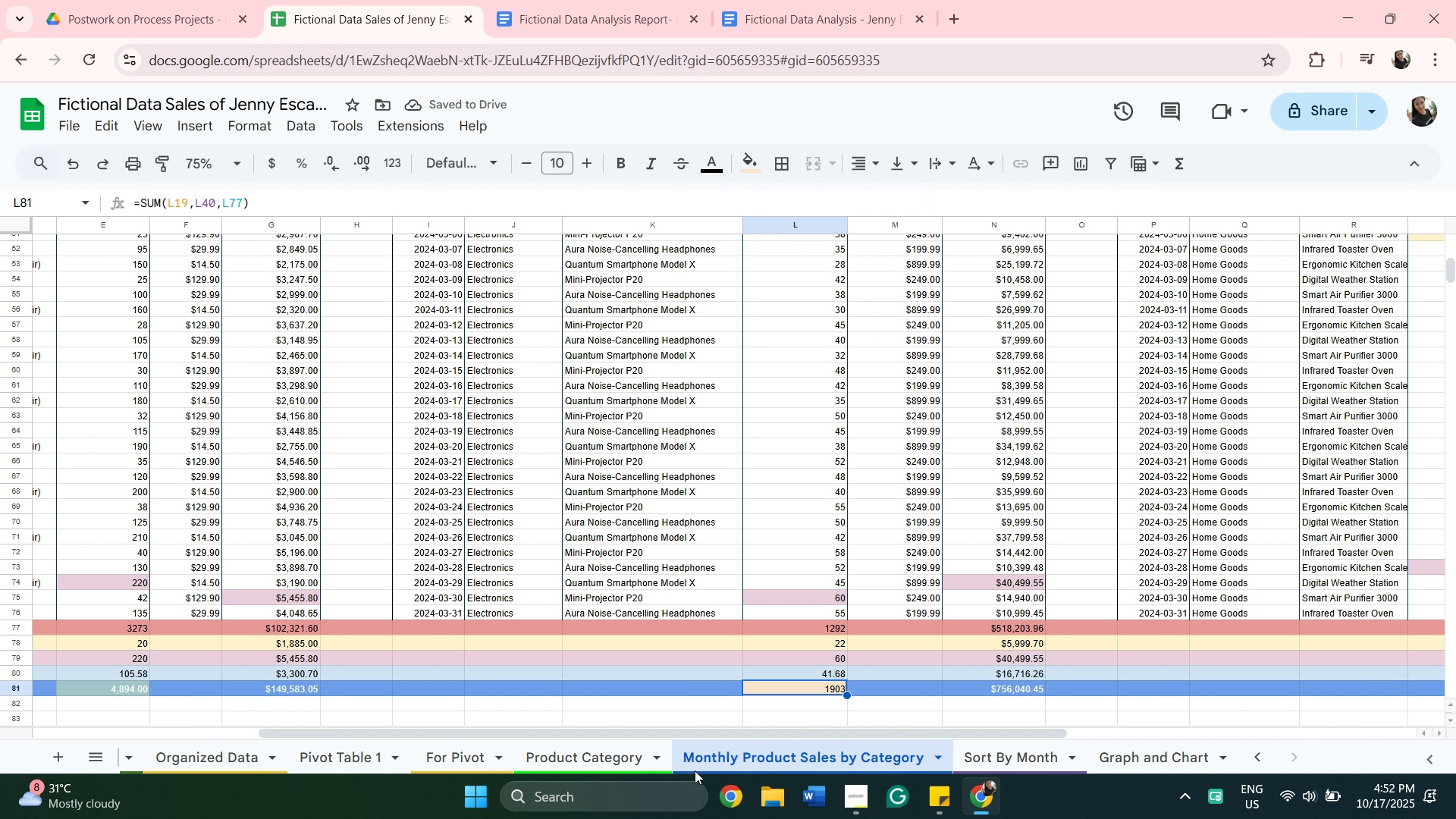 
left_click([617, 761])
 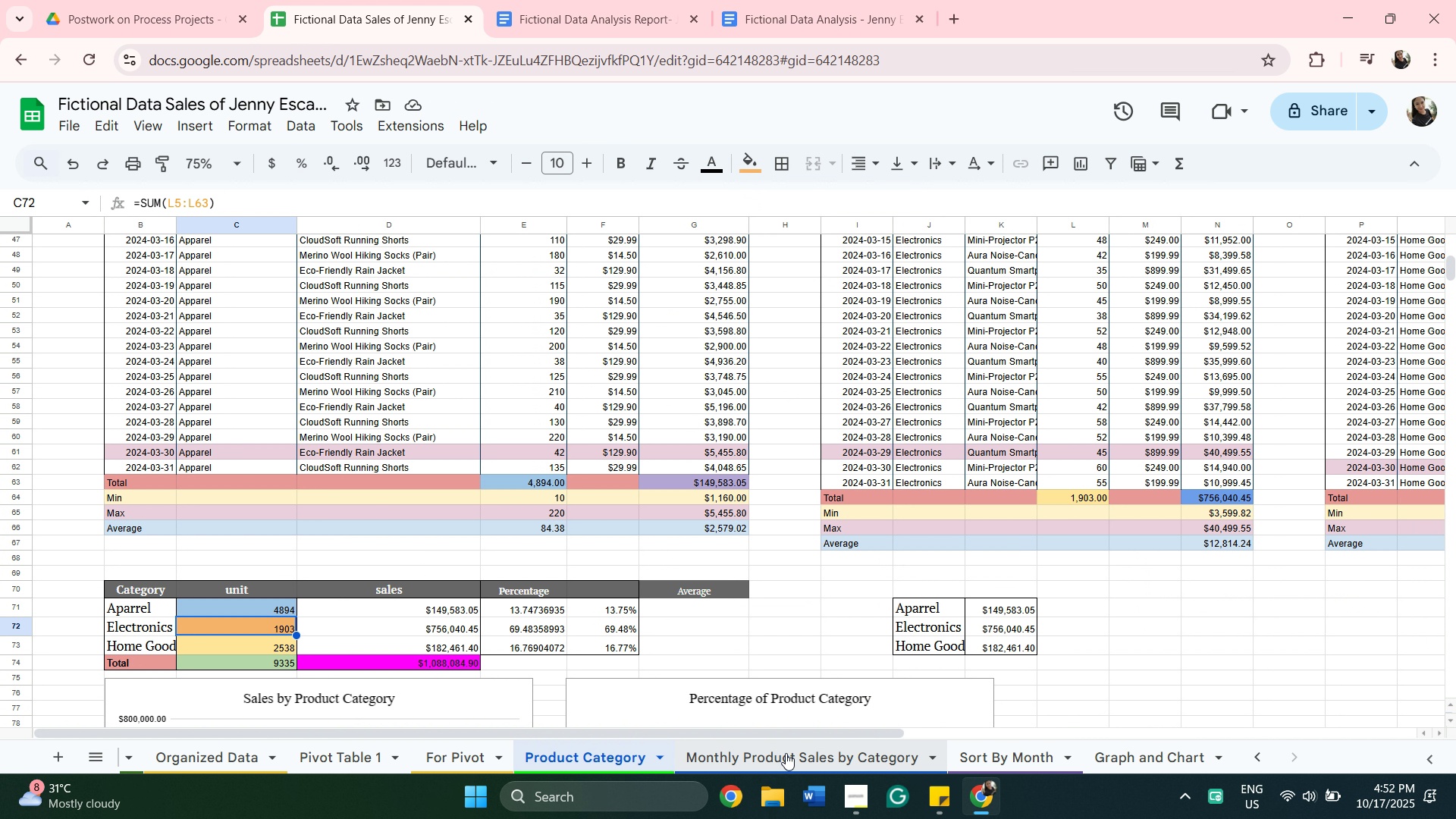 
left_click([785, 751])
 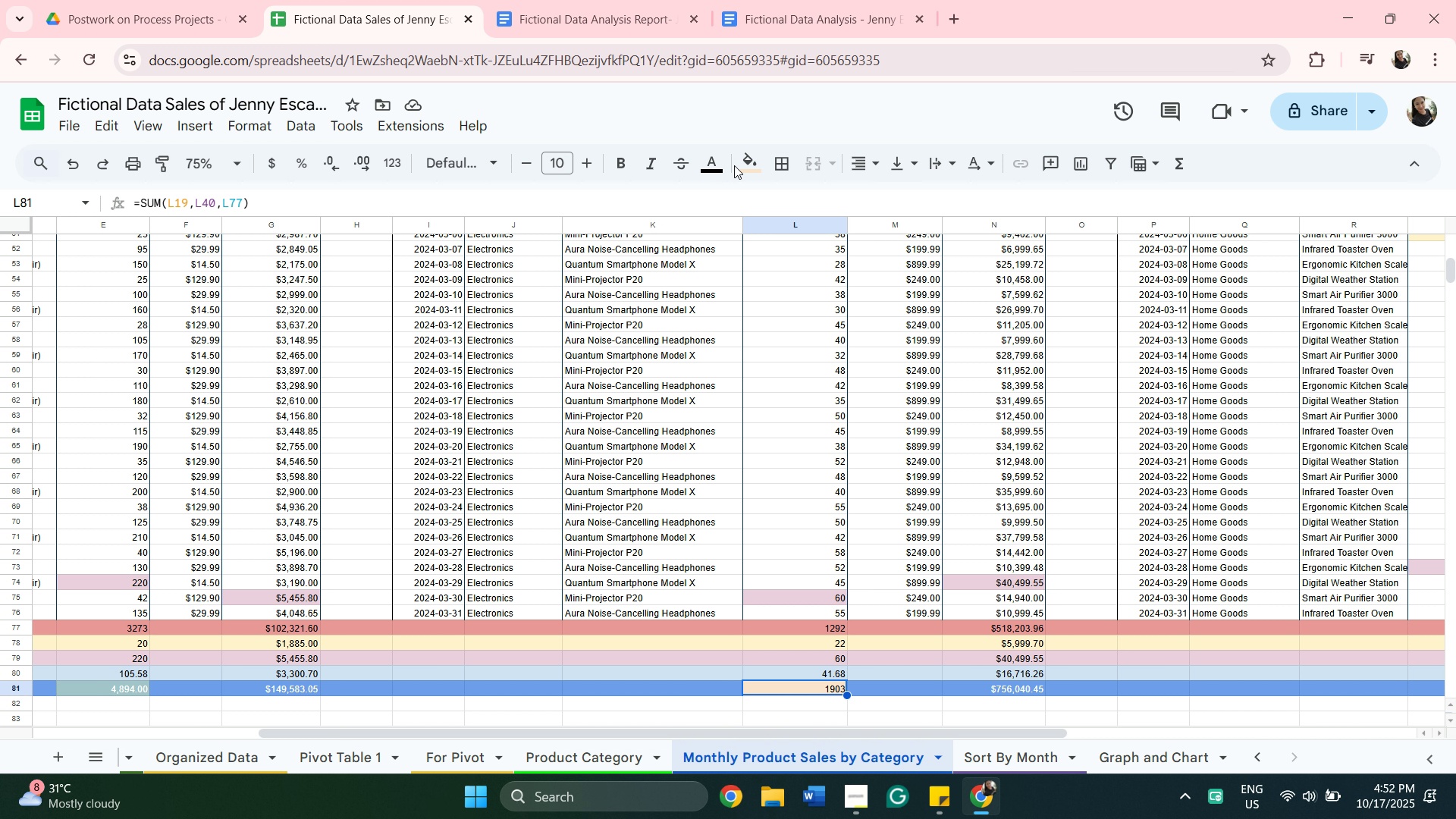 
left_click([748, 168])
 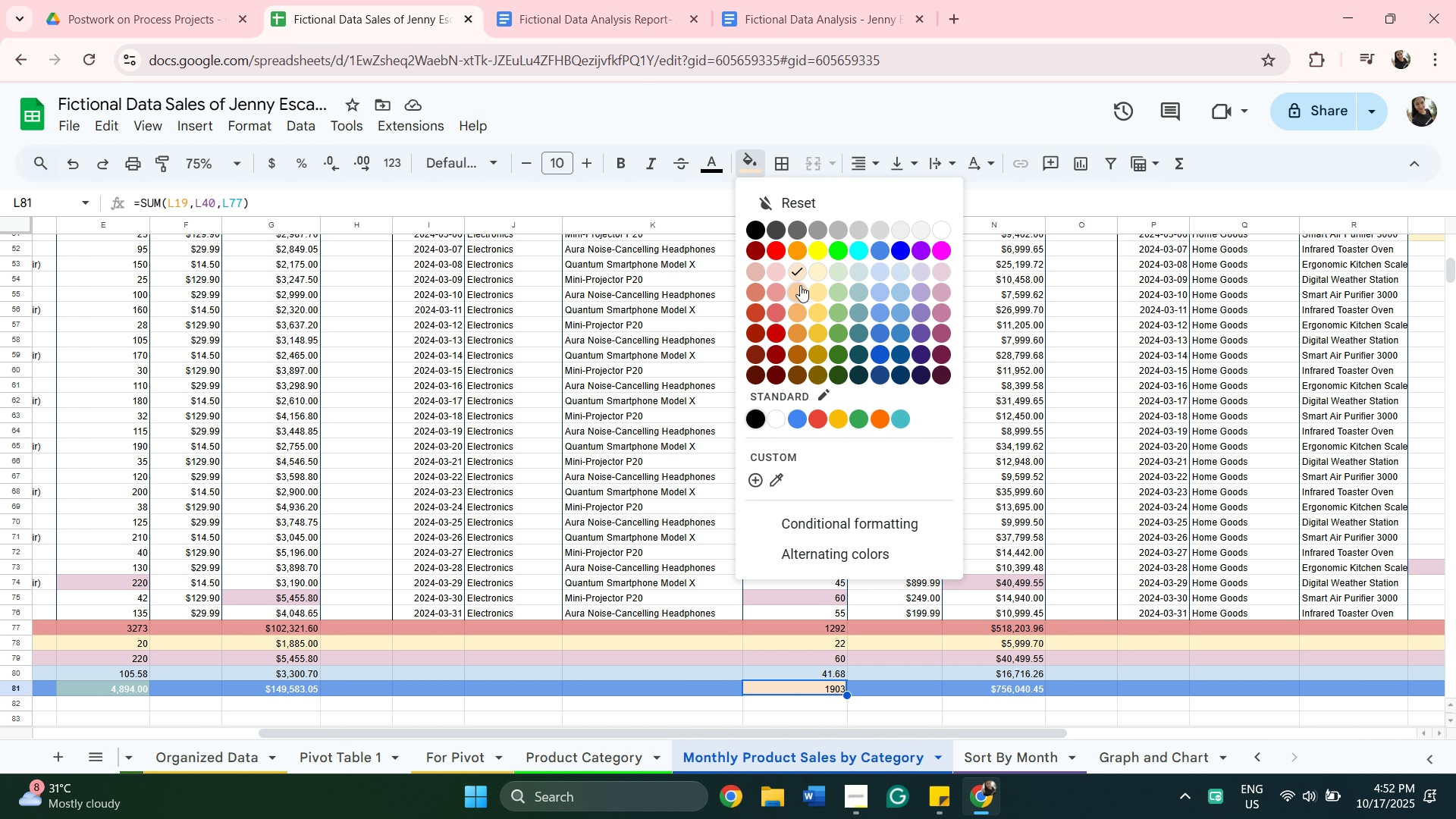 
left_click([800, 285])
 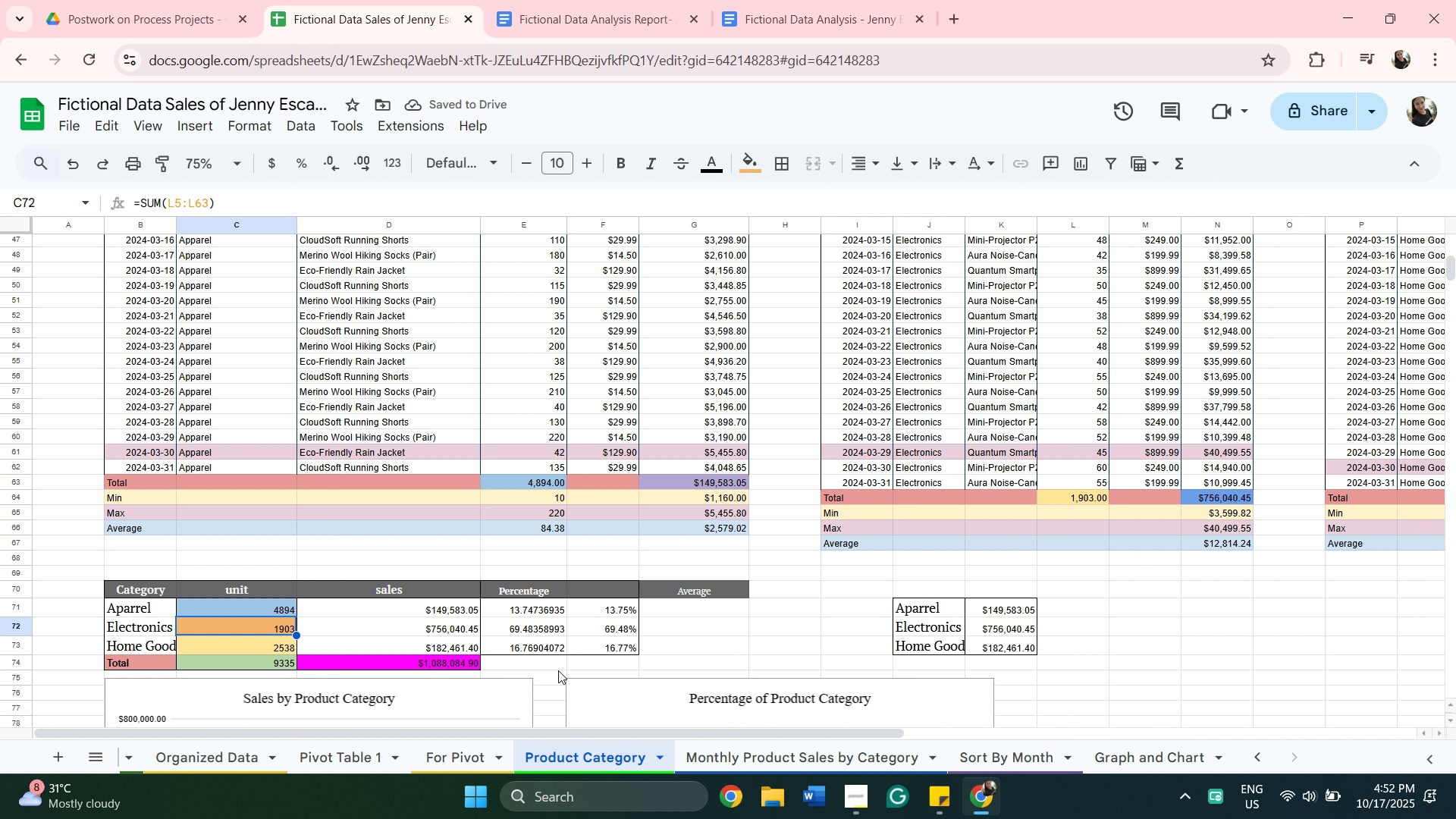 
wait(5.69)
 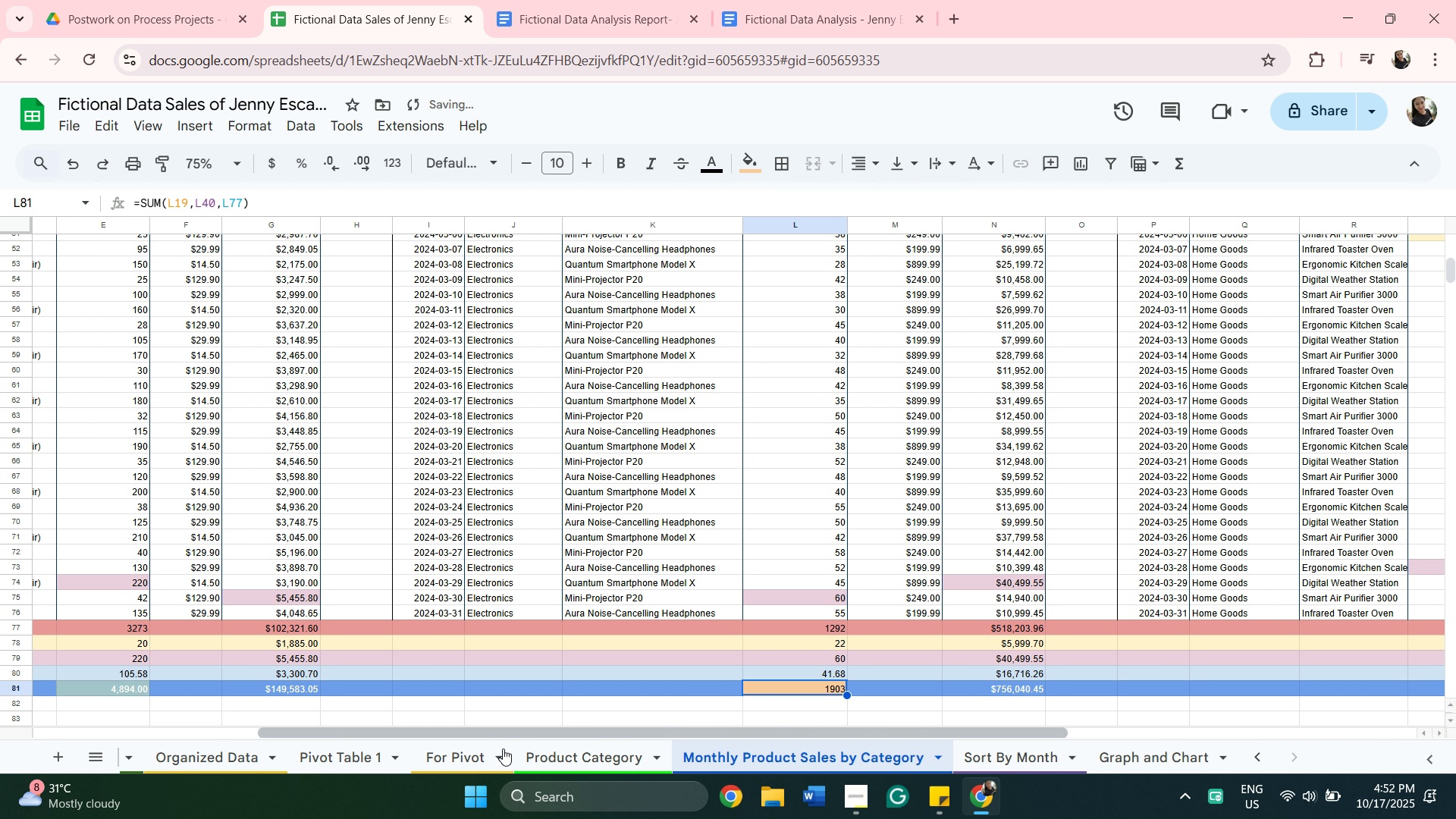 
left_click([261, 628])
 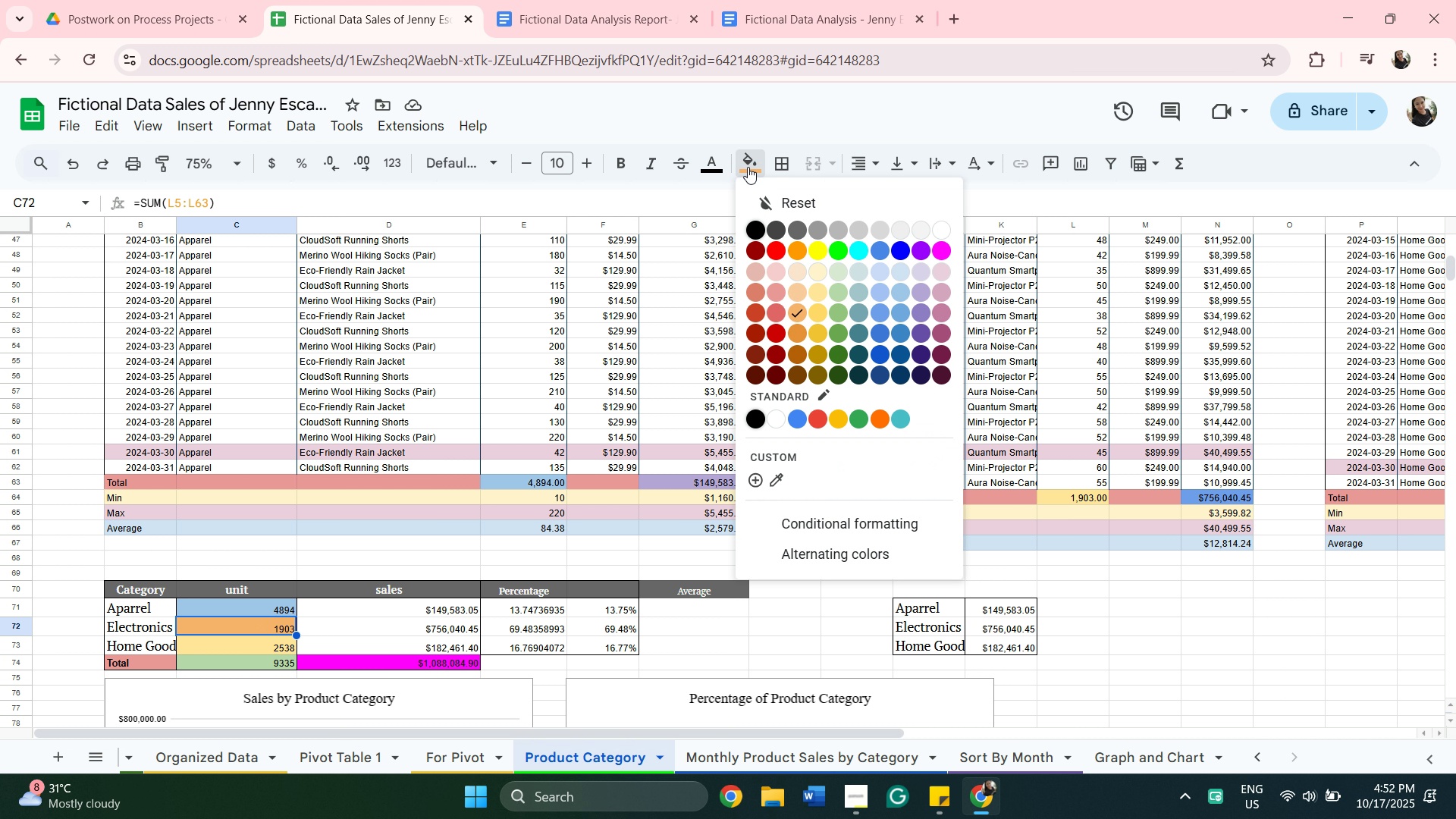 
left_click([748, 167])
 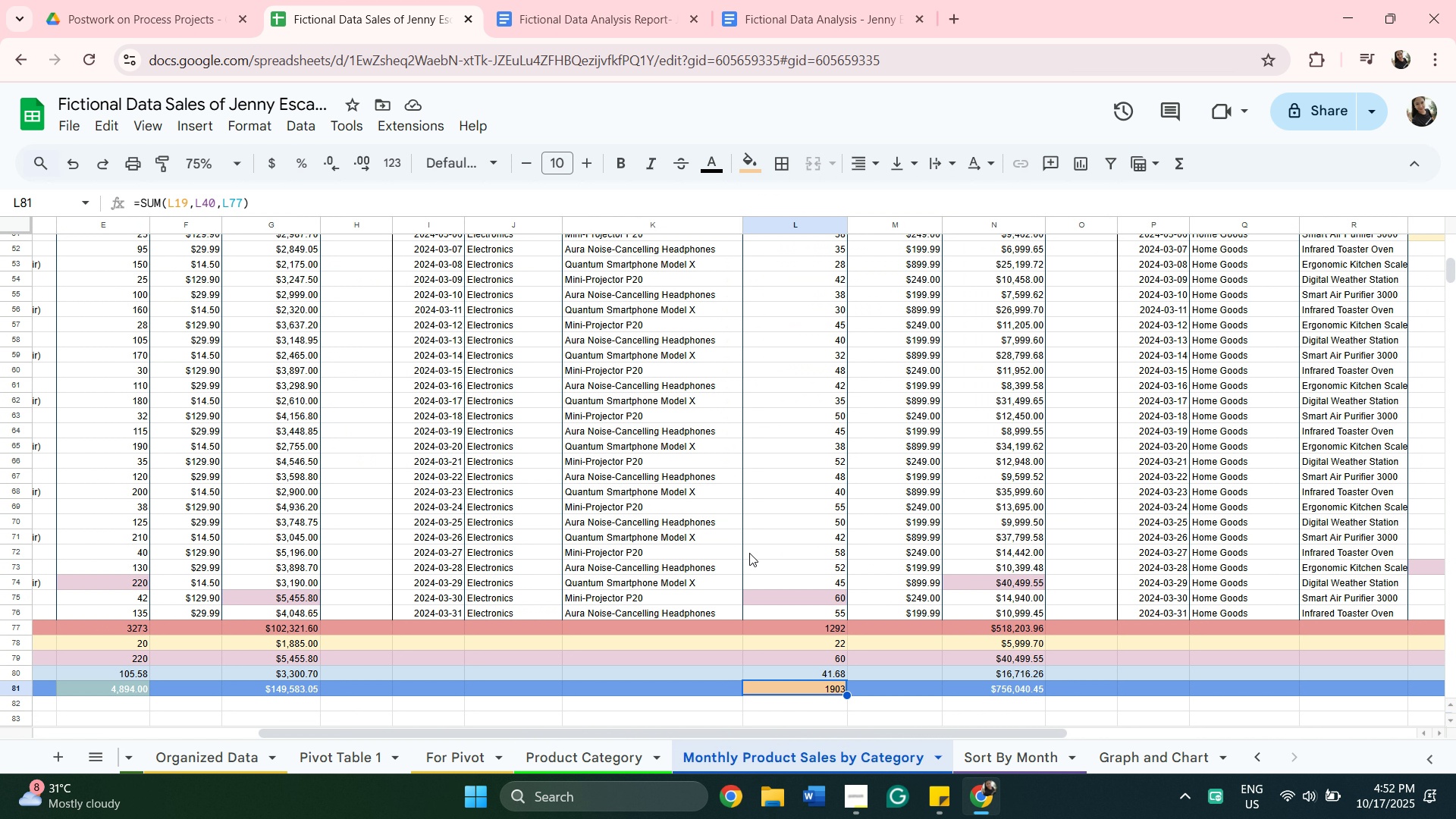 
wait(5.8)
 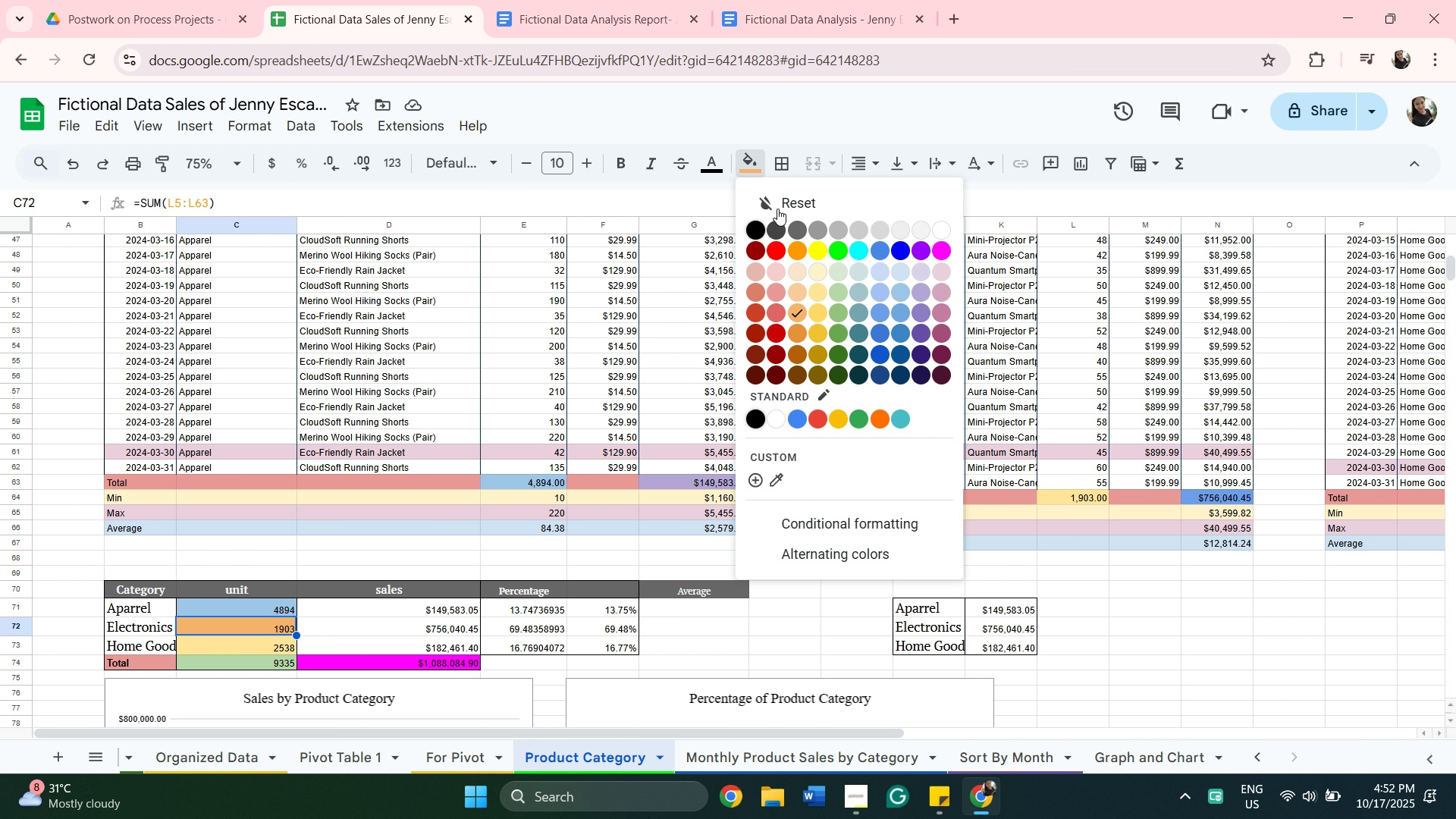 
left_click([744, 170])
 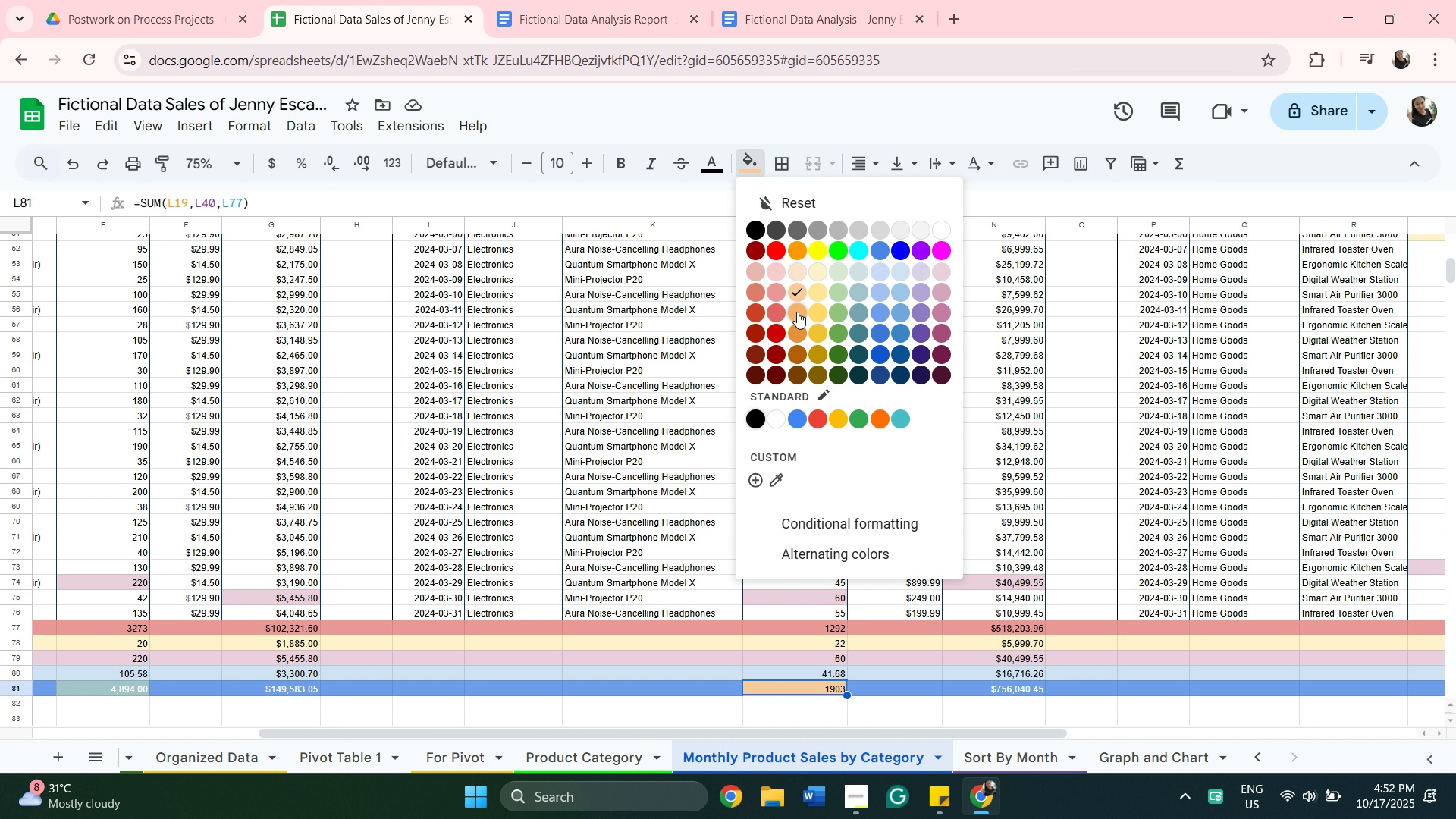 
left_click([797, 312])
 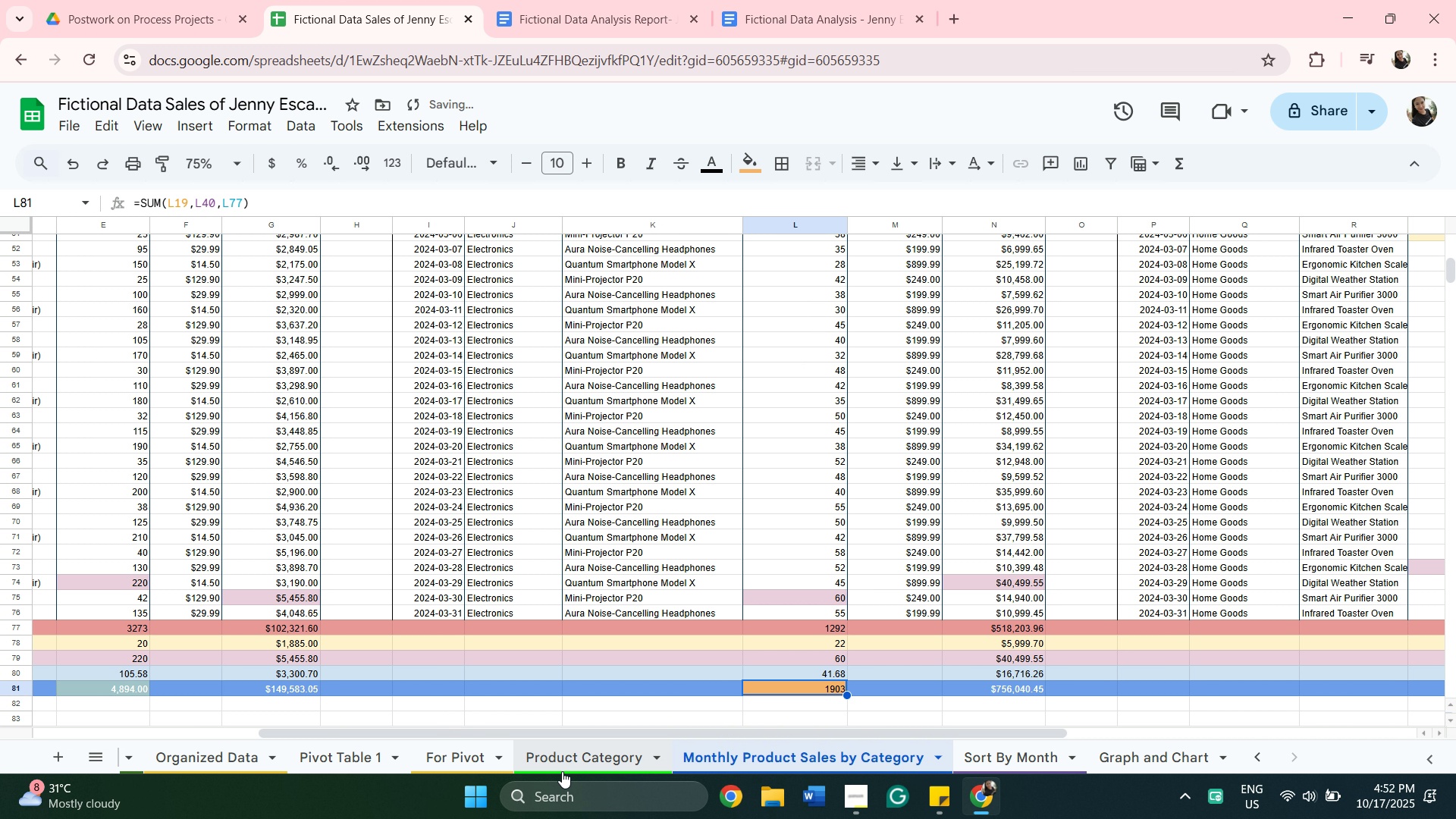 
left_click([562, 763])
 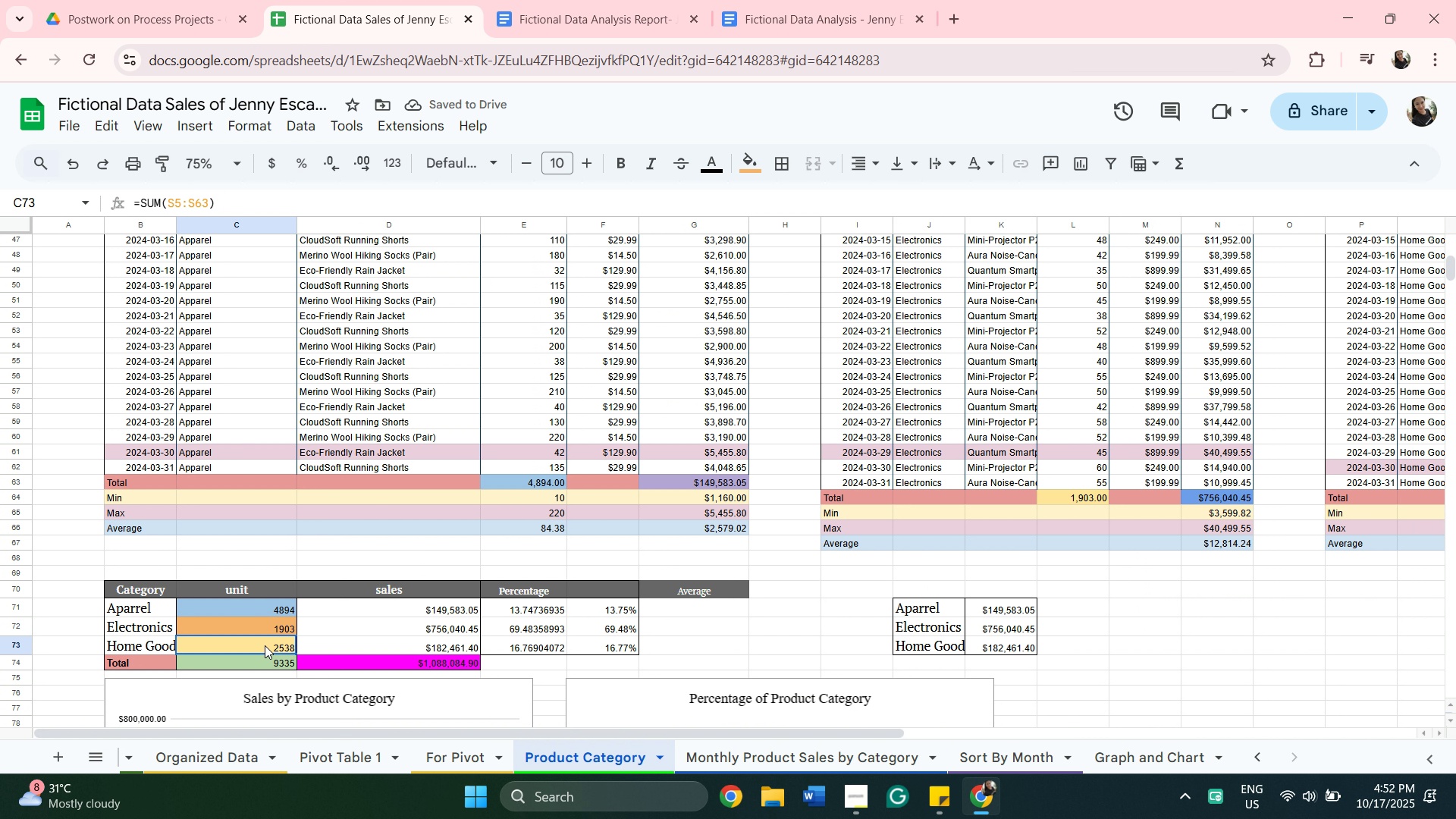 
left_click([265, 645])
 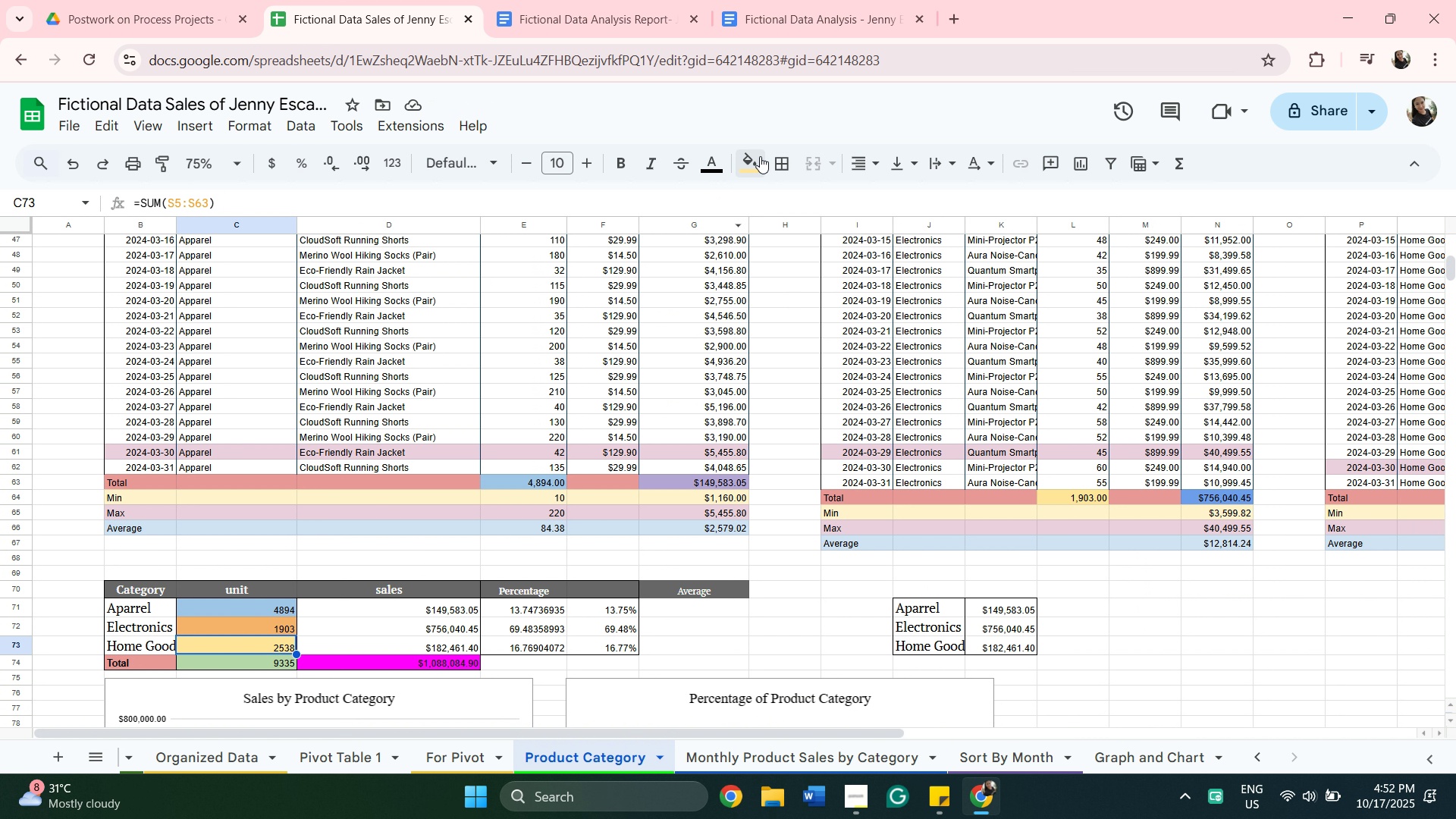 
left_click([748, 158])
 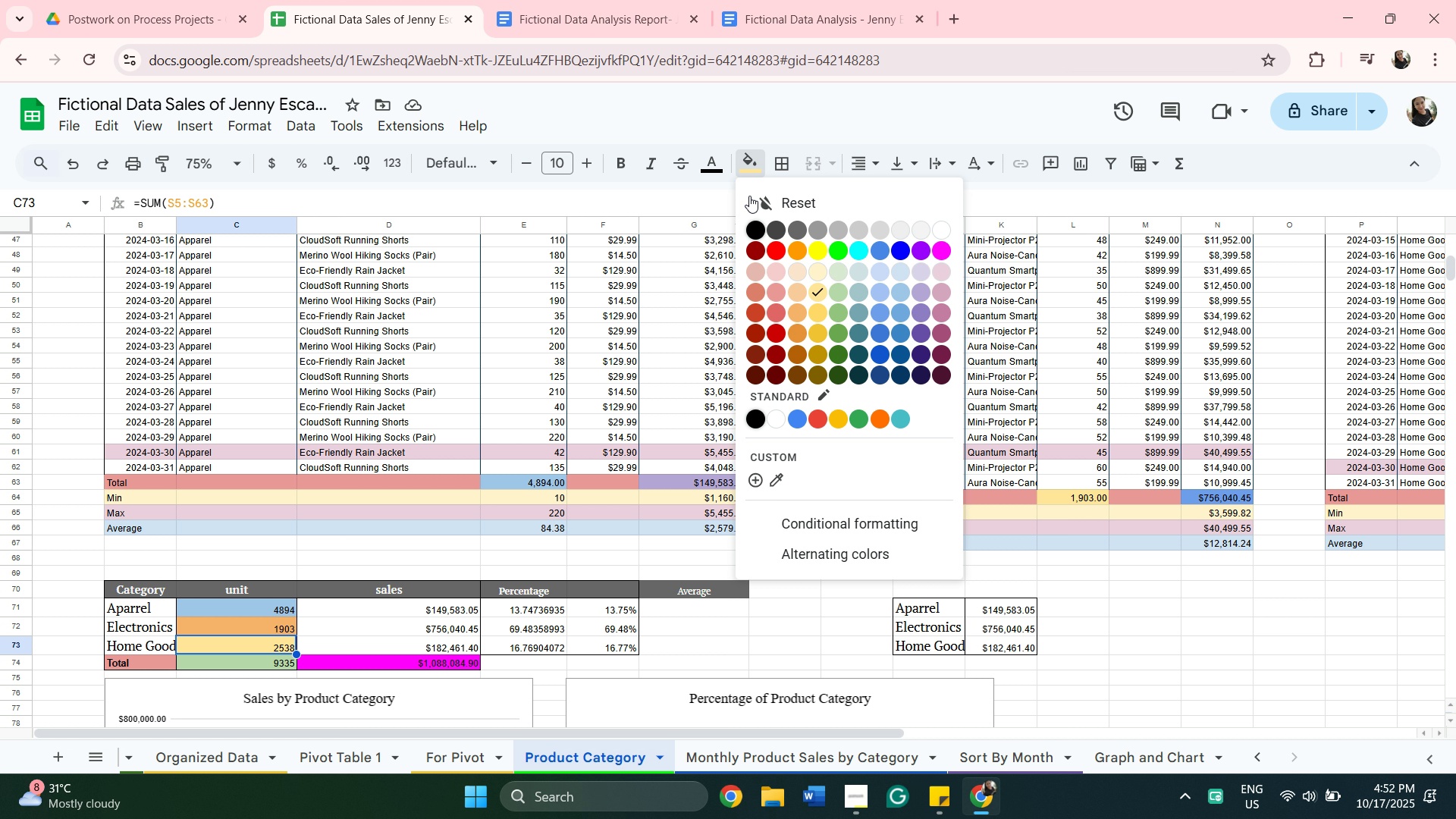 
wait(8.25)
 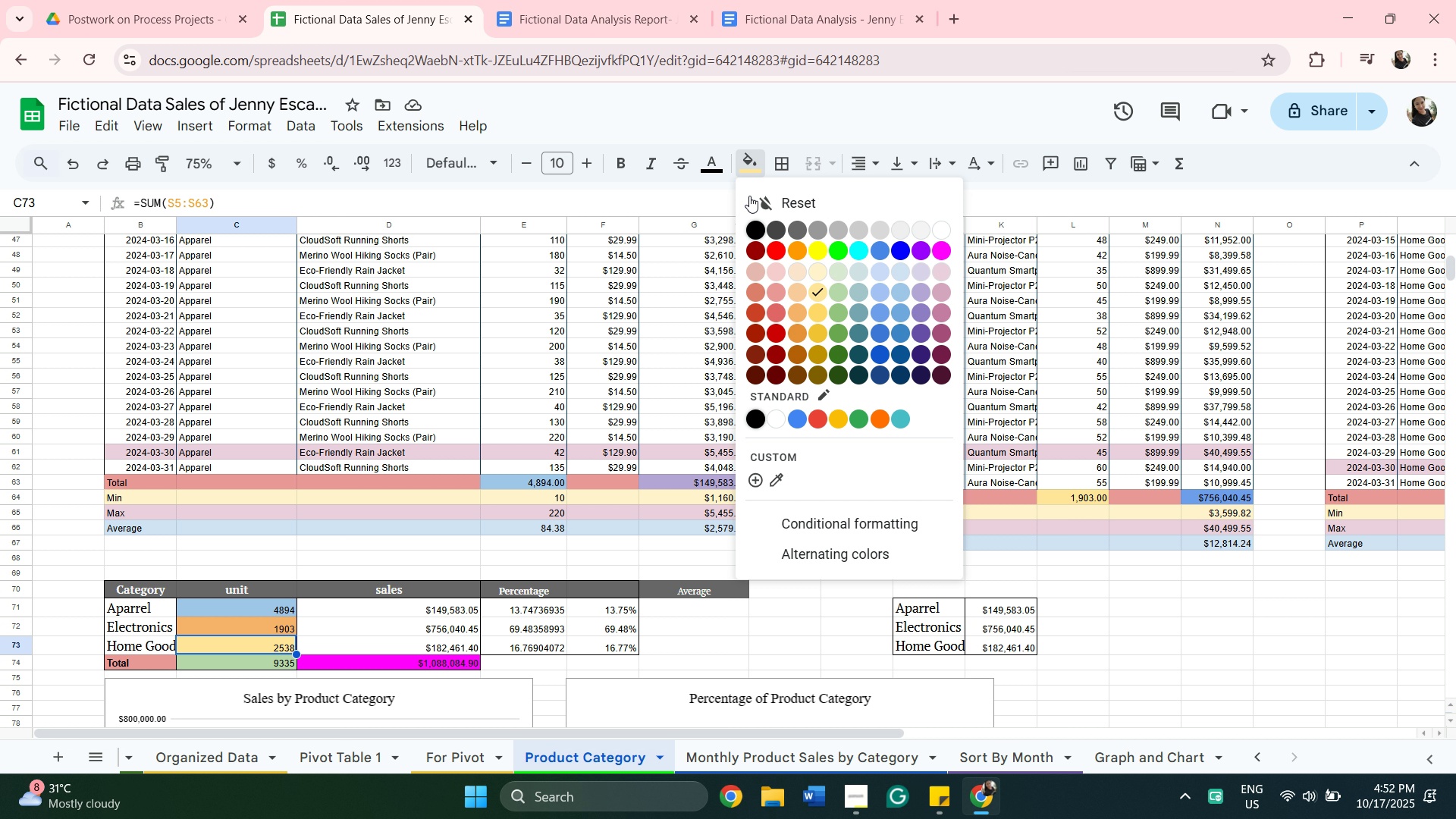 
scroll: coordinate [789, 675], scroll_direction: down, amount: 1.0
 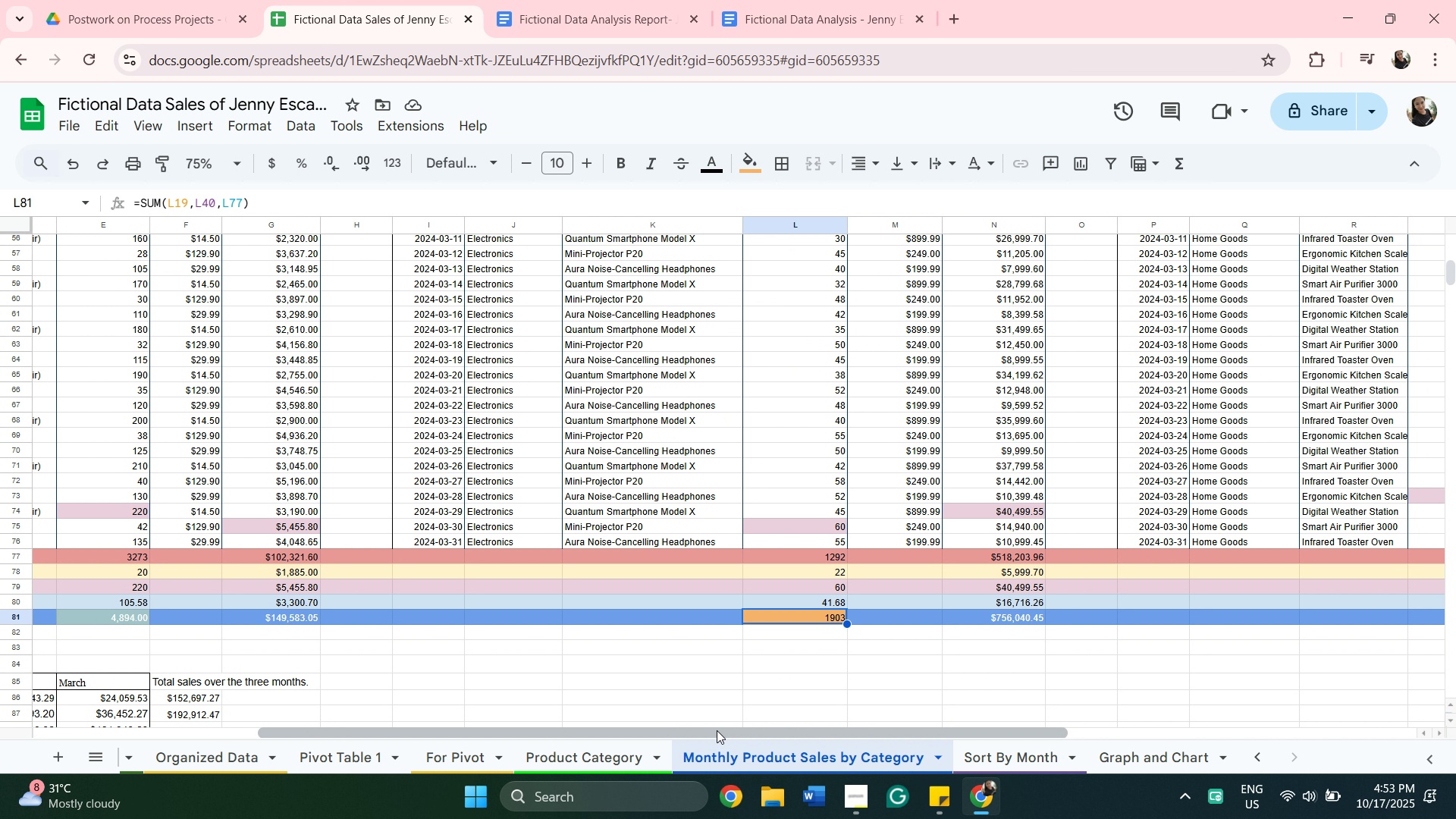 
left_click_drag(start_coordinate=[722, 727], to_coordinate=[962, 745])
 